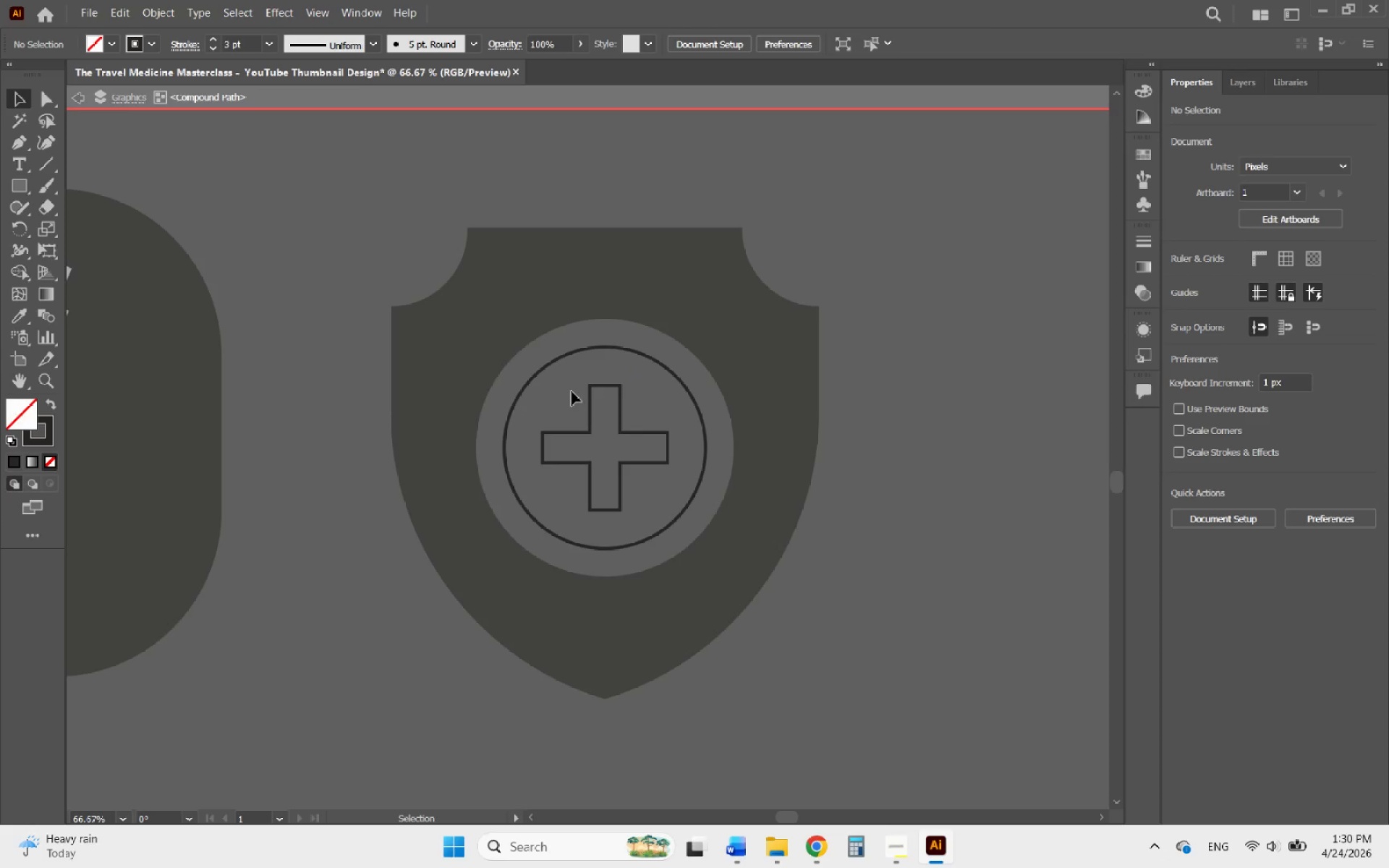 
left_click([545, 367])
 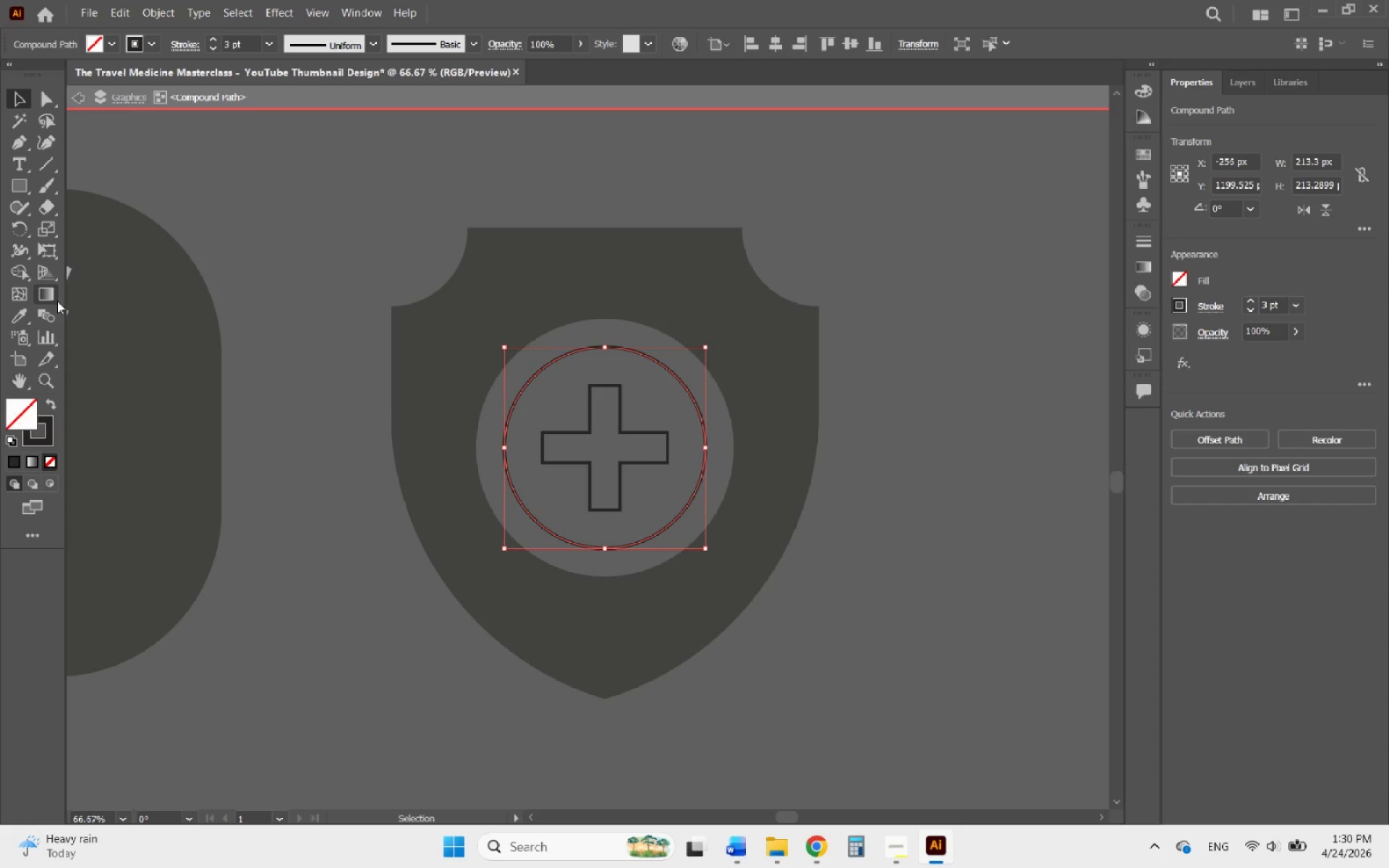 
left_click([15, 313])
 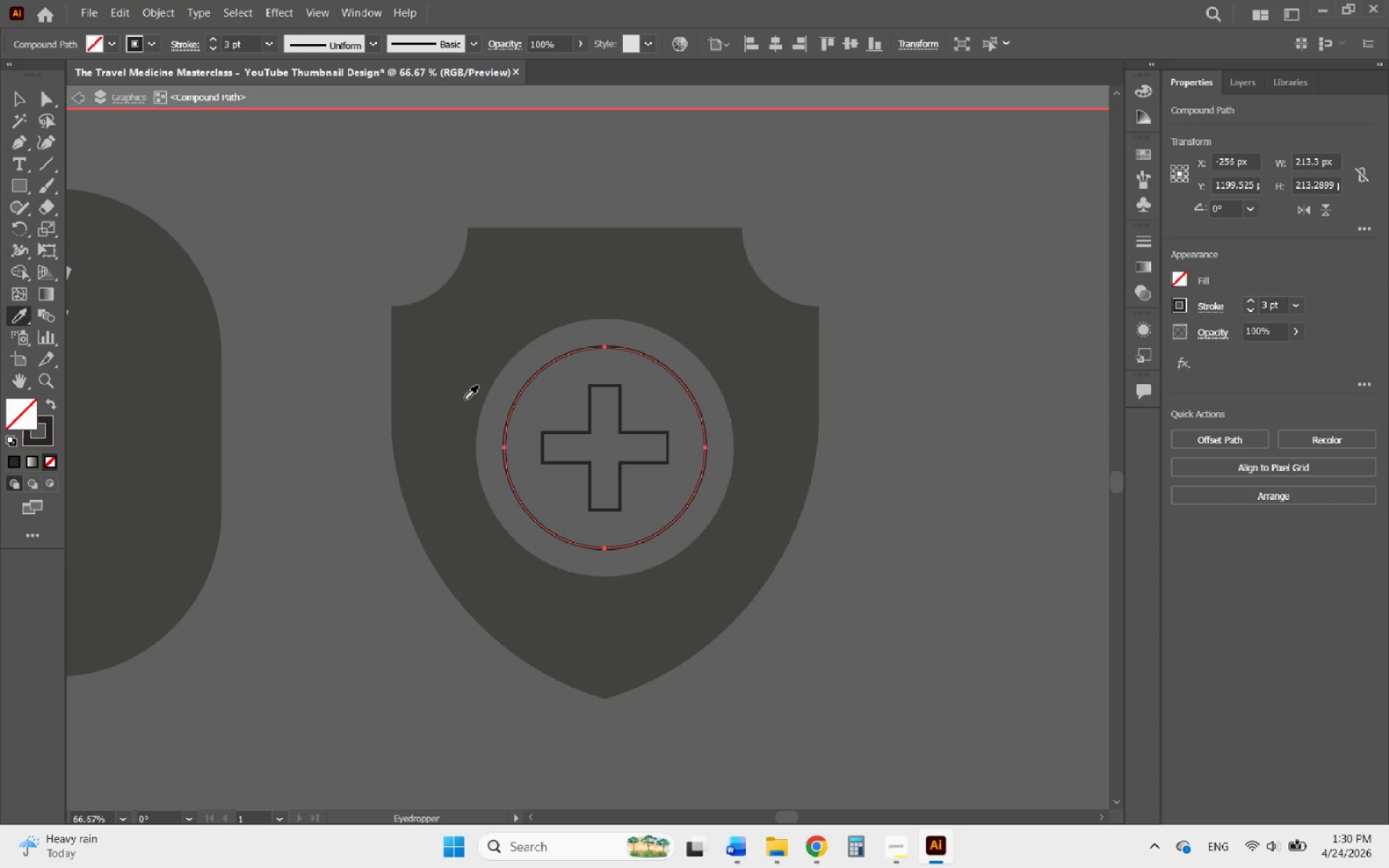 
left_click([464, 399])
 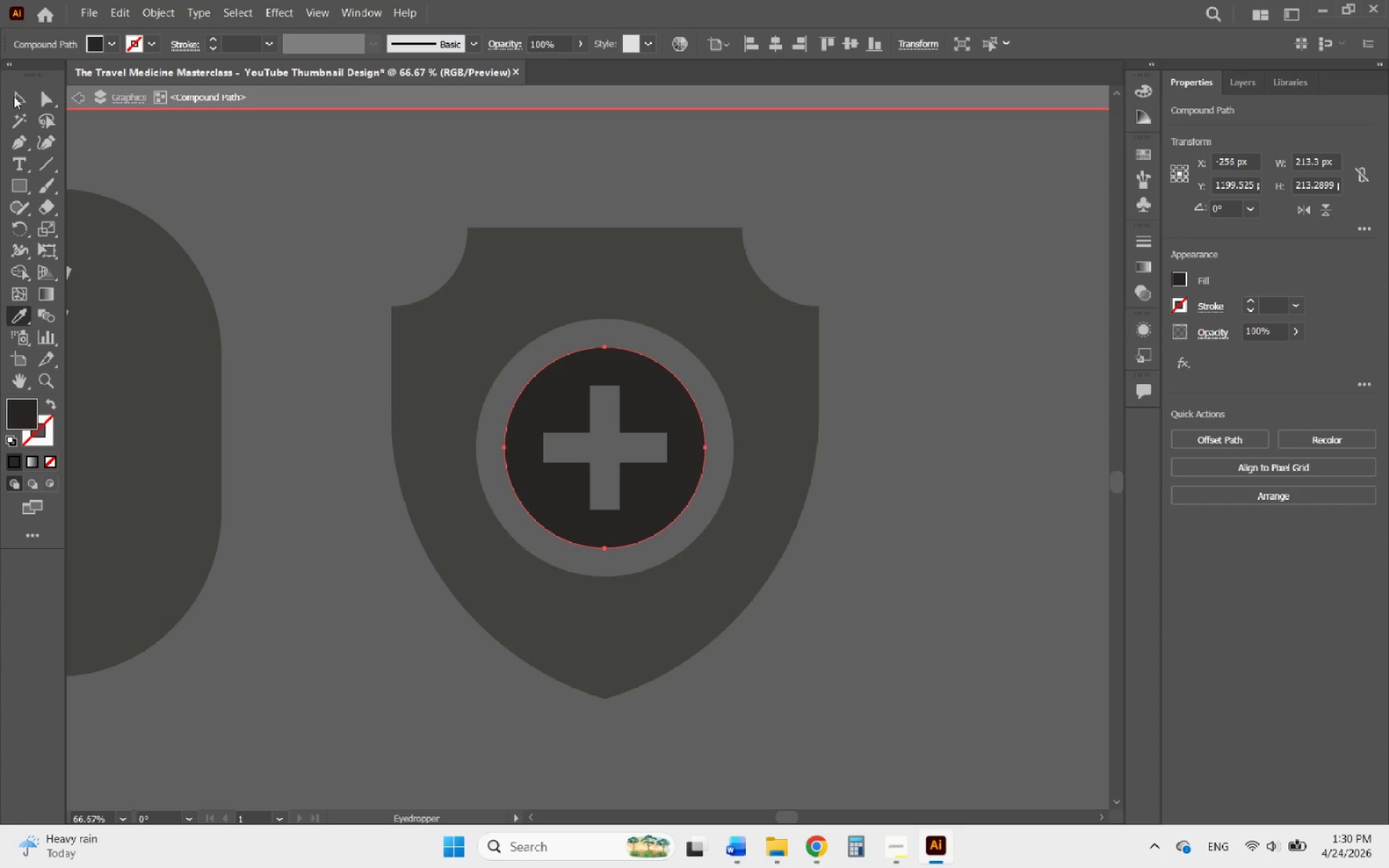 
left_click([22, 102])
 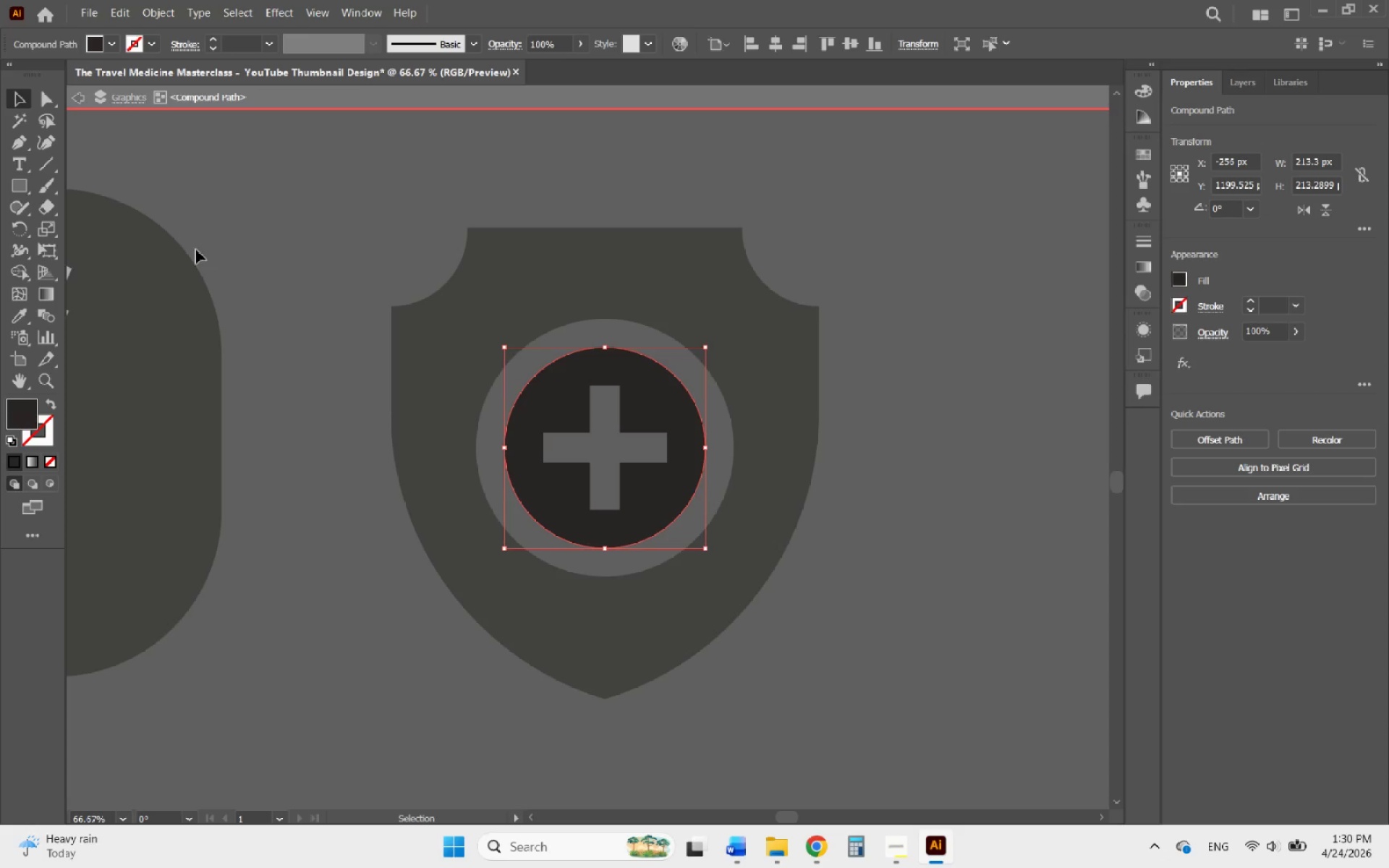 
left_click([196, 250])
 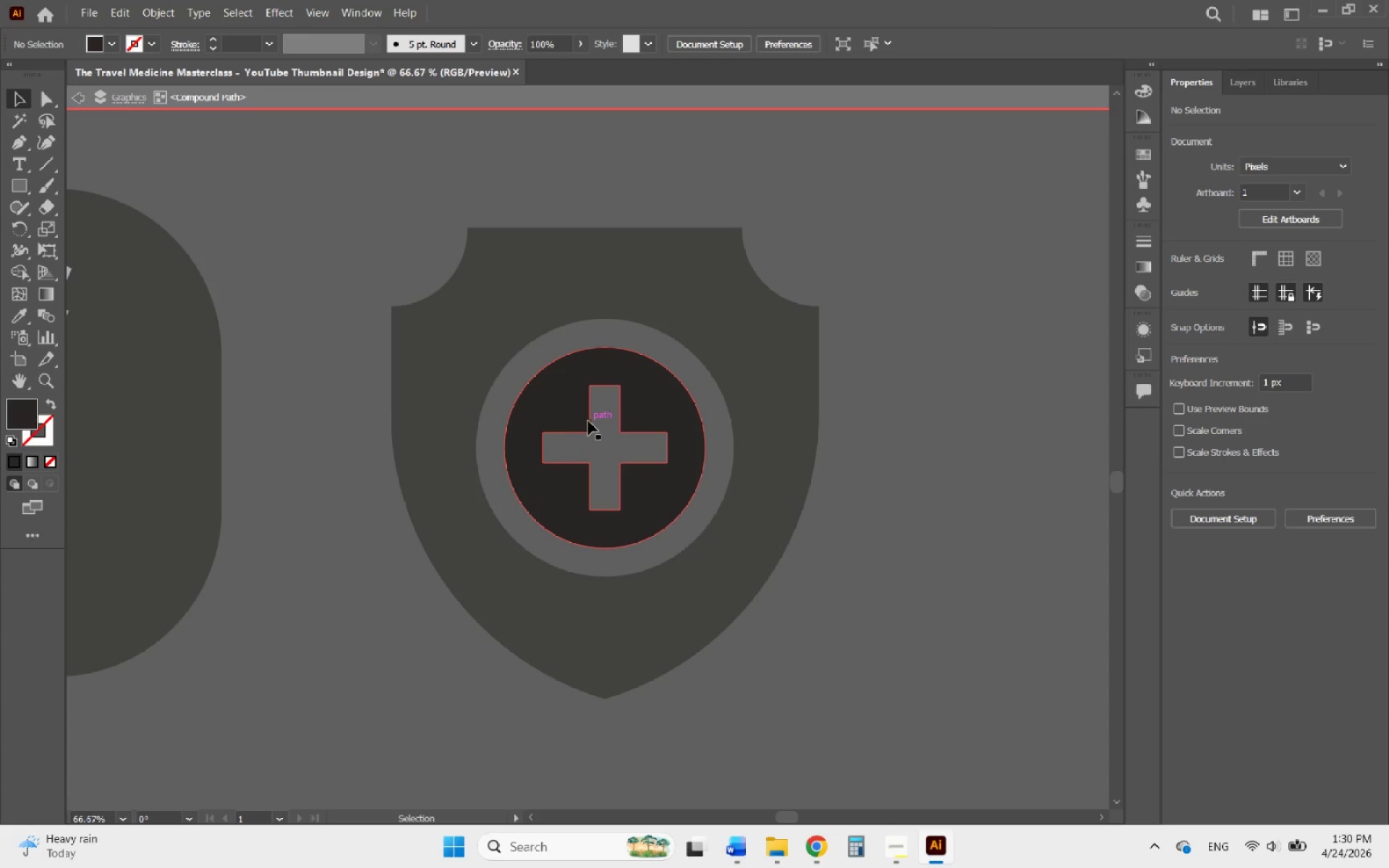 
left_click([591, 421])
 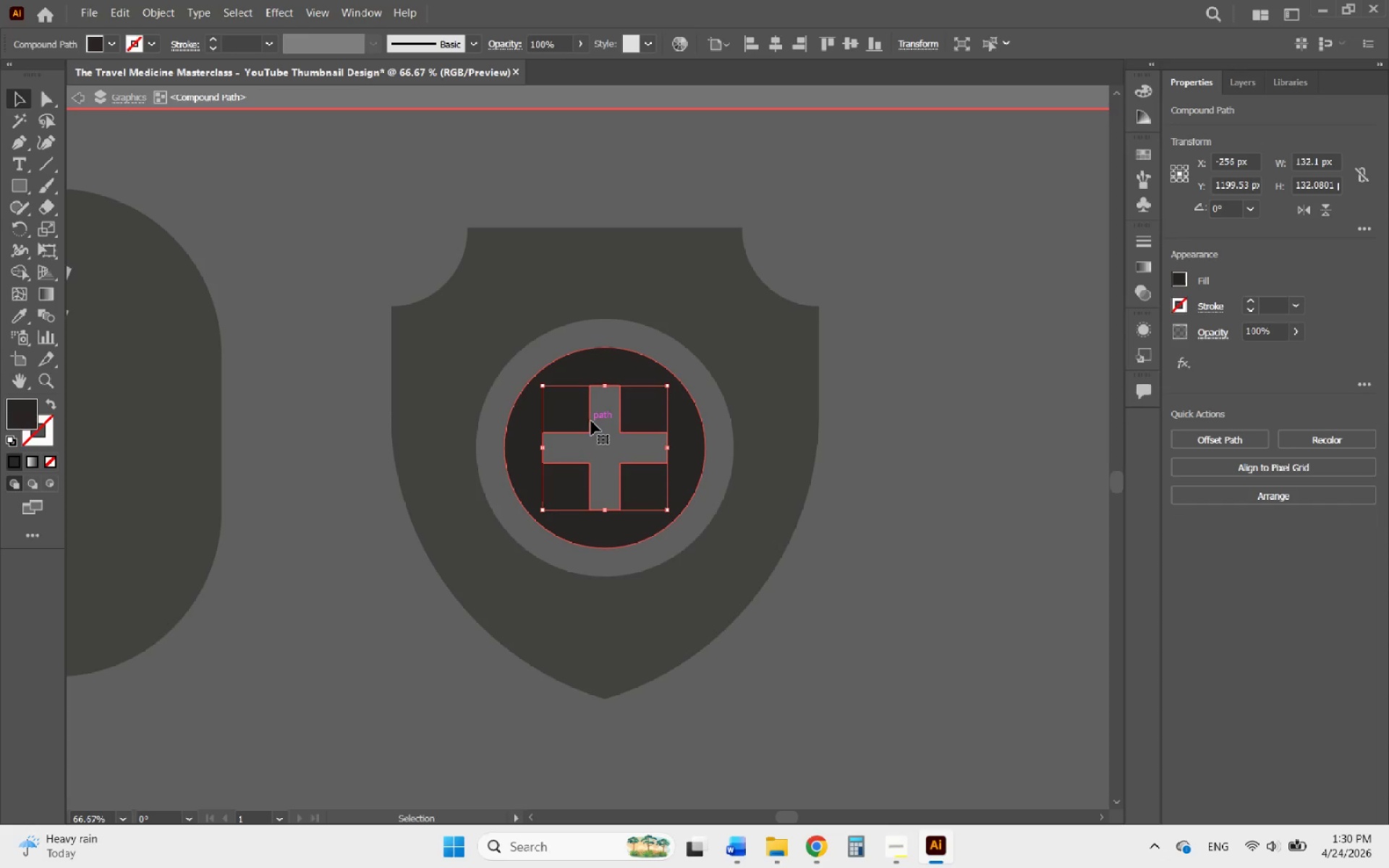 
hold_key(key=Delete, duration=11.14)
 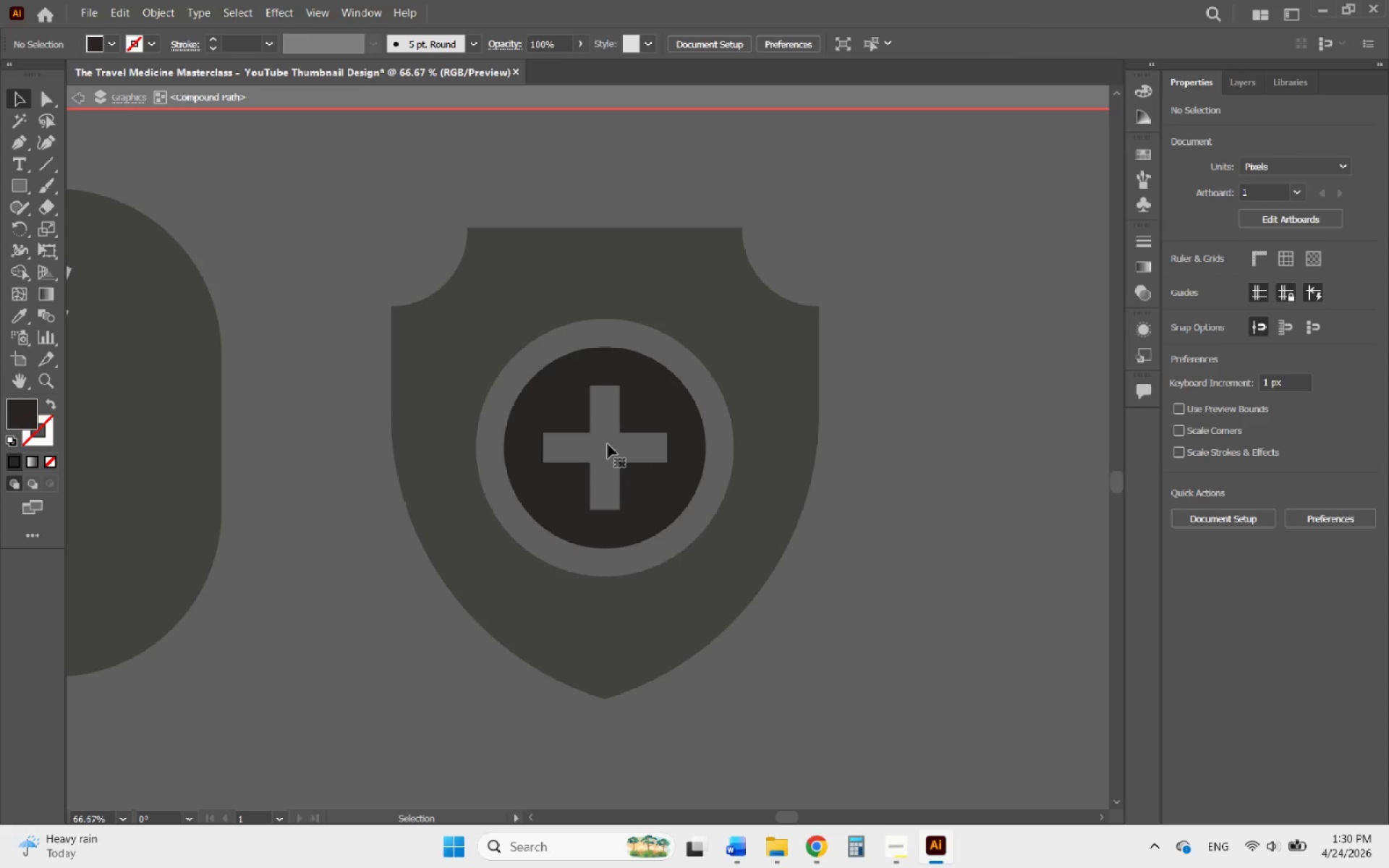 
key(Control+Z)
 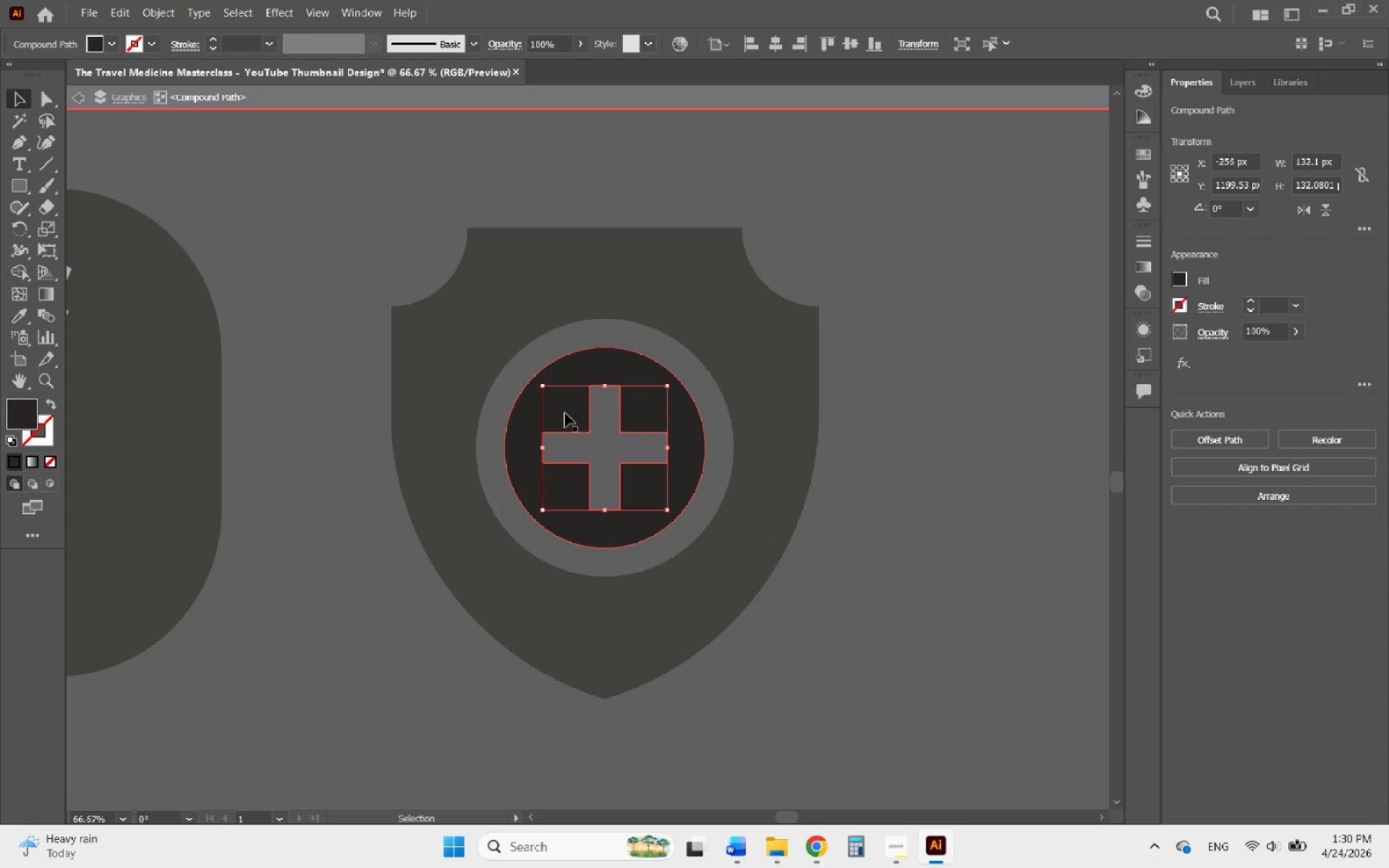 
hold_key(key=ShiftLeft, duration=0.58)
left_click([561, 413])
 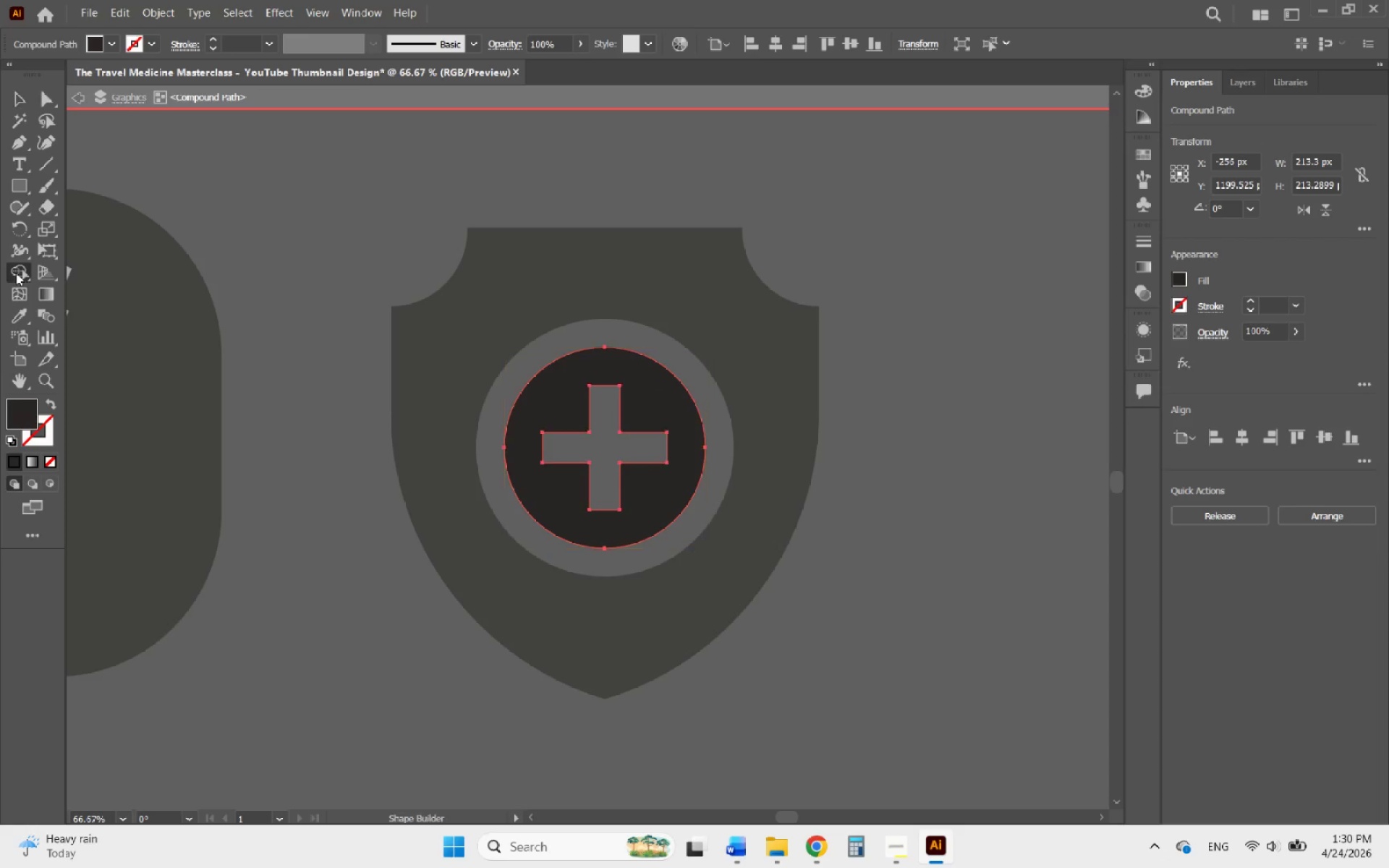 
left_click_drag(start_coordinate=[608, 448], to_coordinate=[616, 443])
 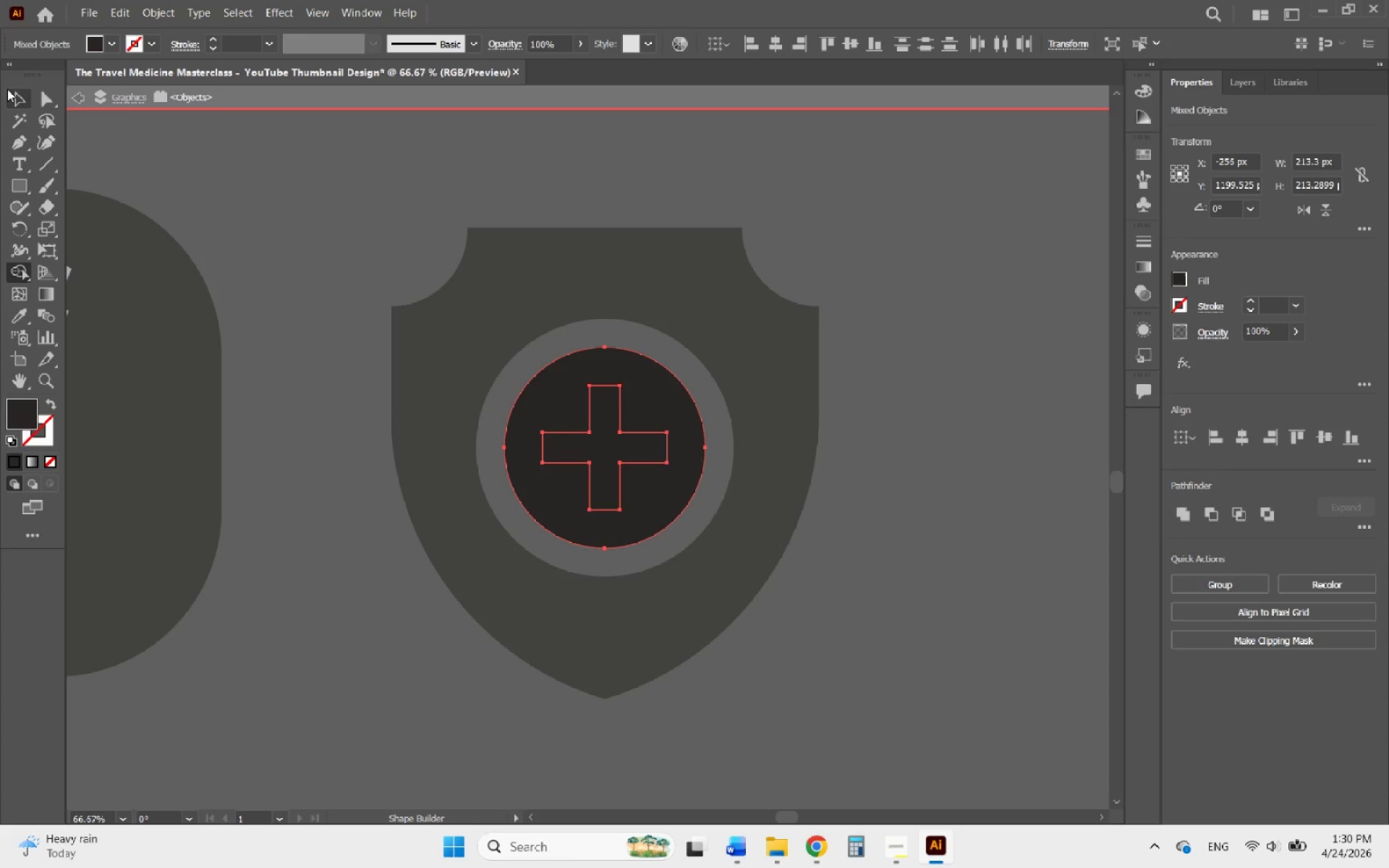 
left_click([9, 90])
 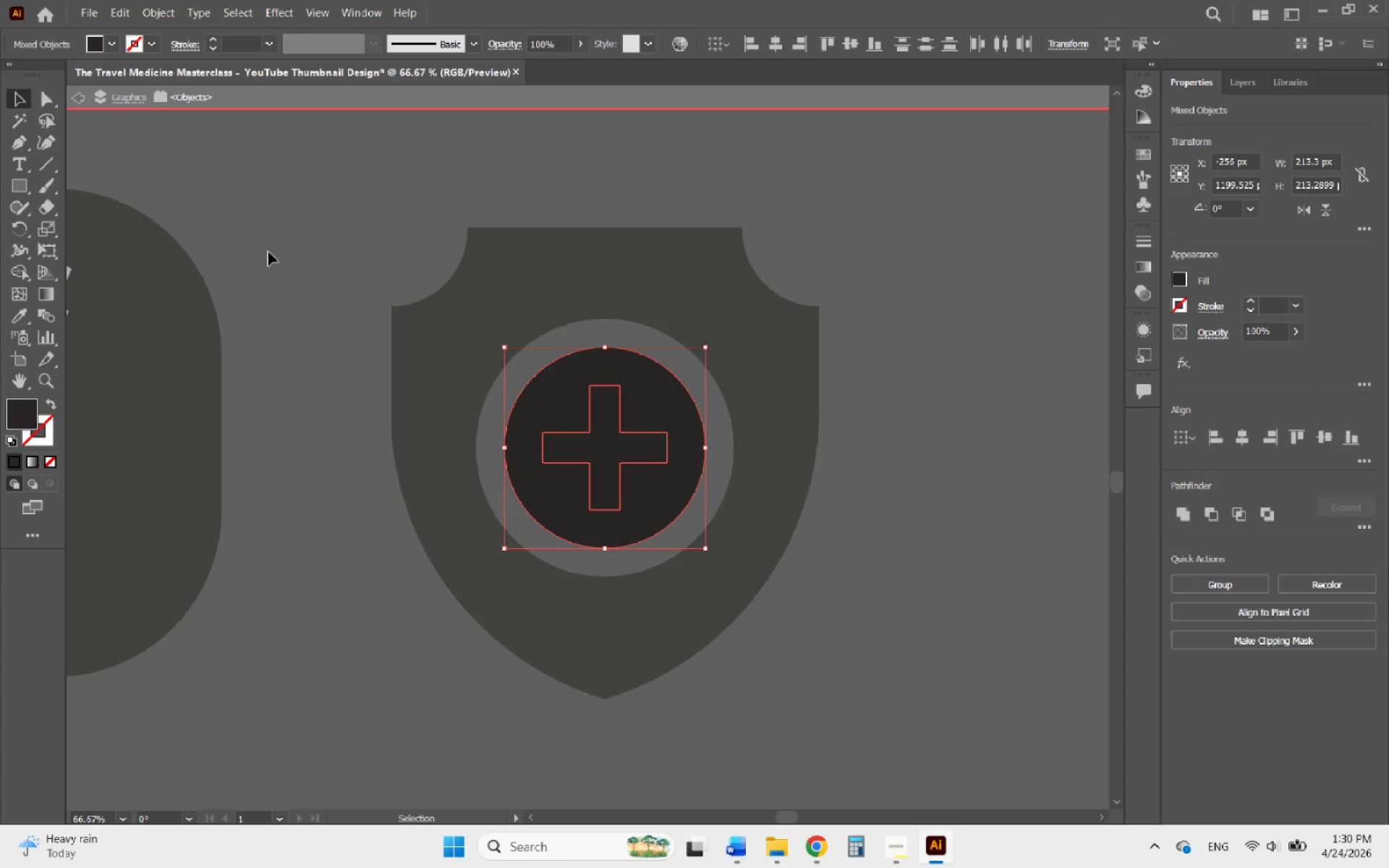 
left_click([273, 253])
 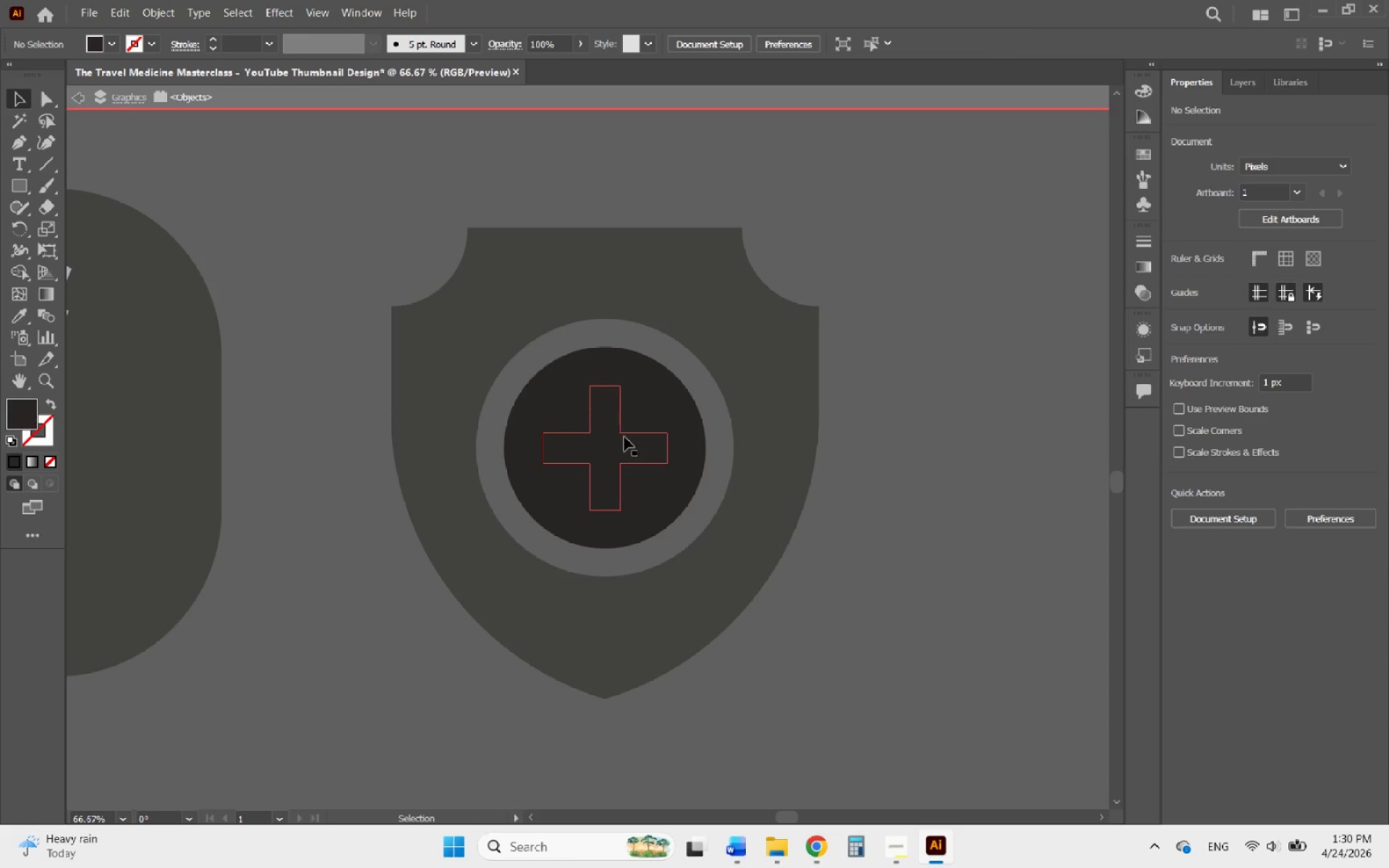 
left_click([608, 444])
 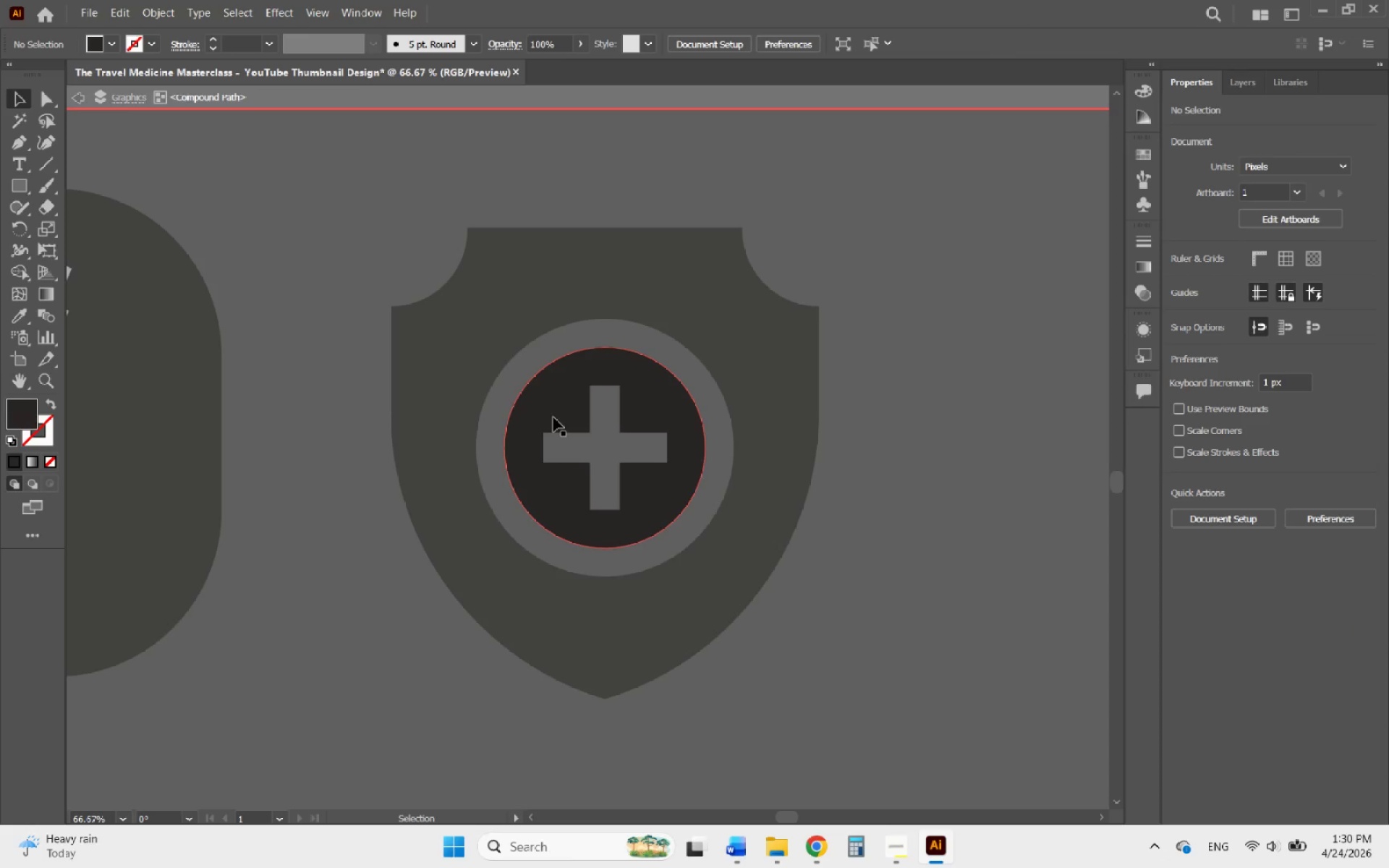 
double_click([349, 382])
 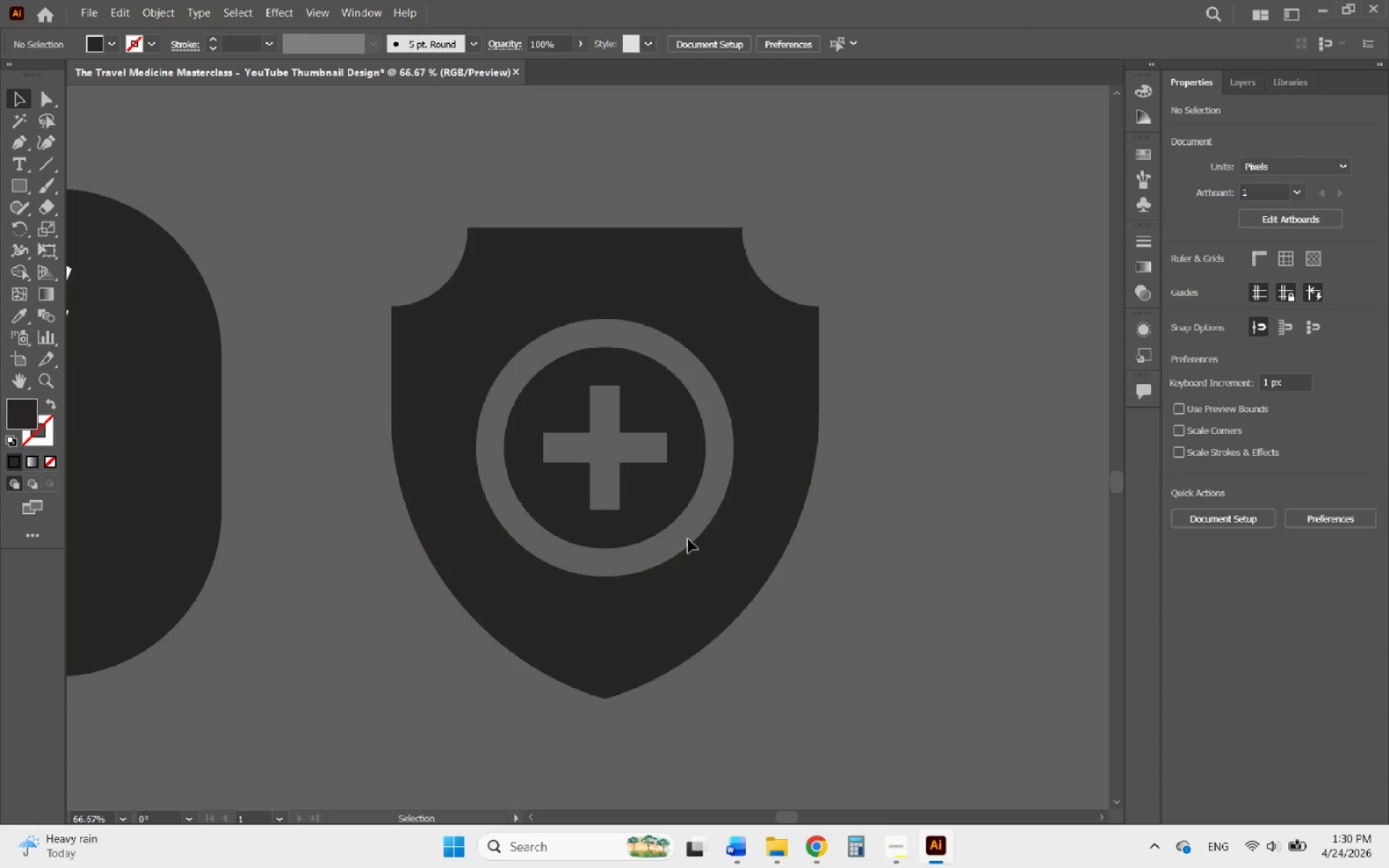 
hold_key(key=AltLeft, duration=0.44)
scroll: coordinate [765, 569], scroll_direction: down, amount: 4.0
 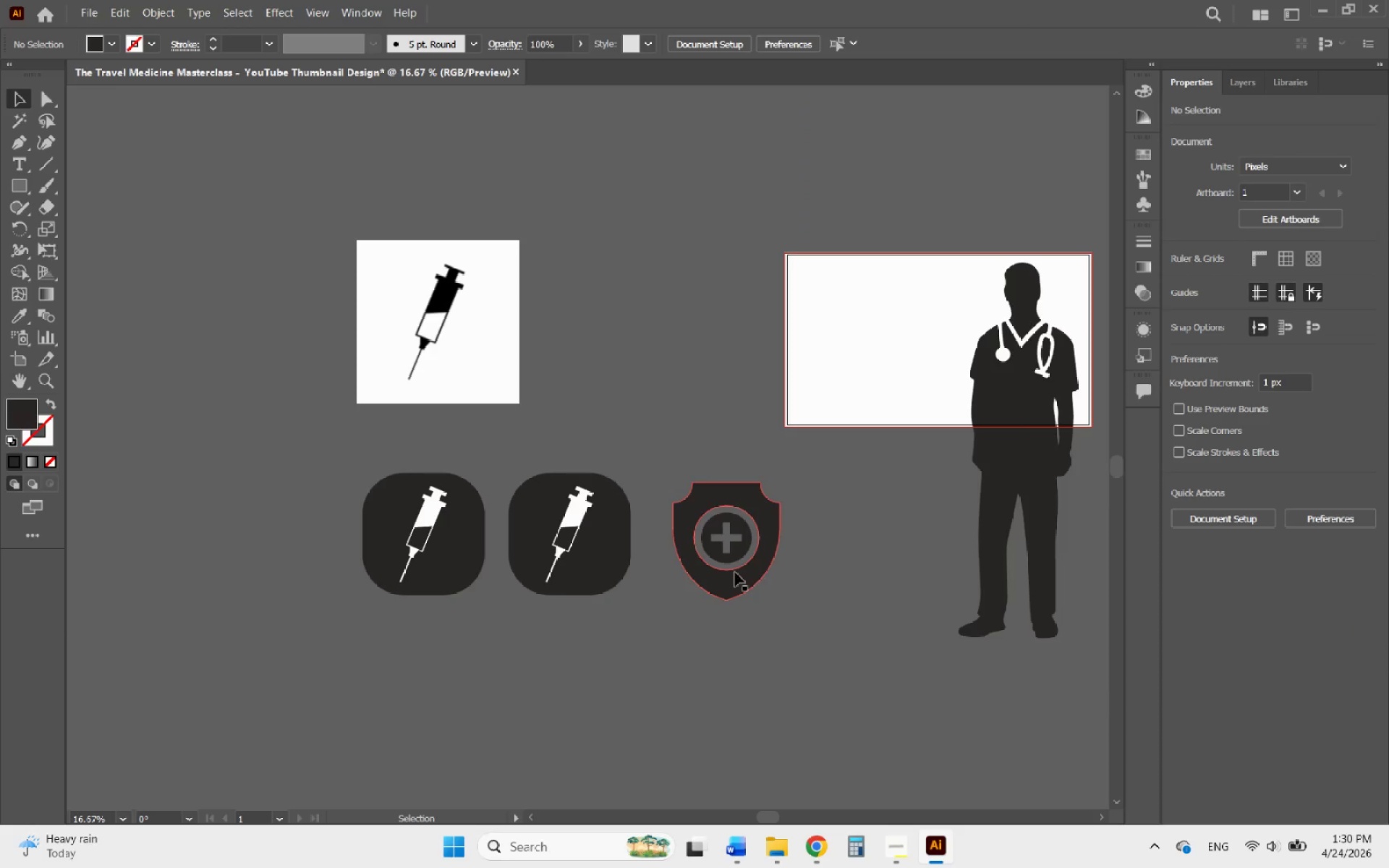 
left_click([735, 571])
 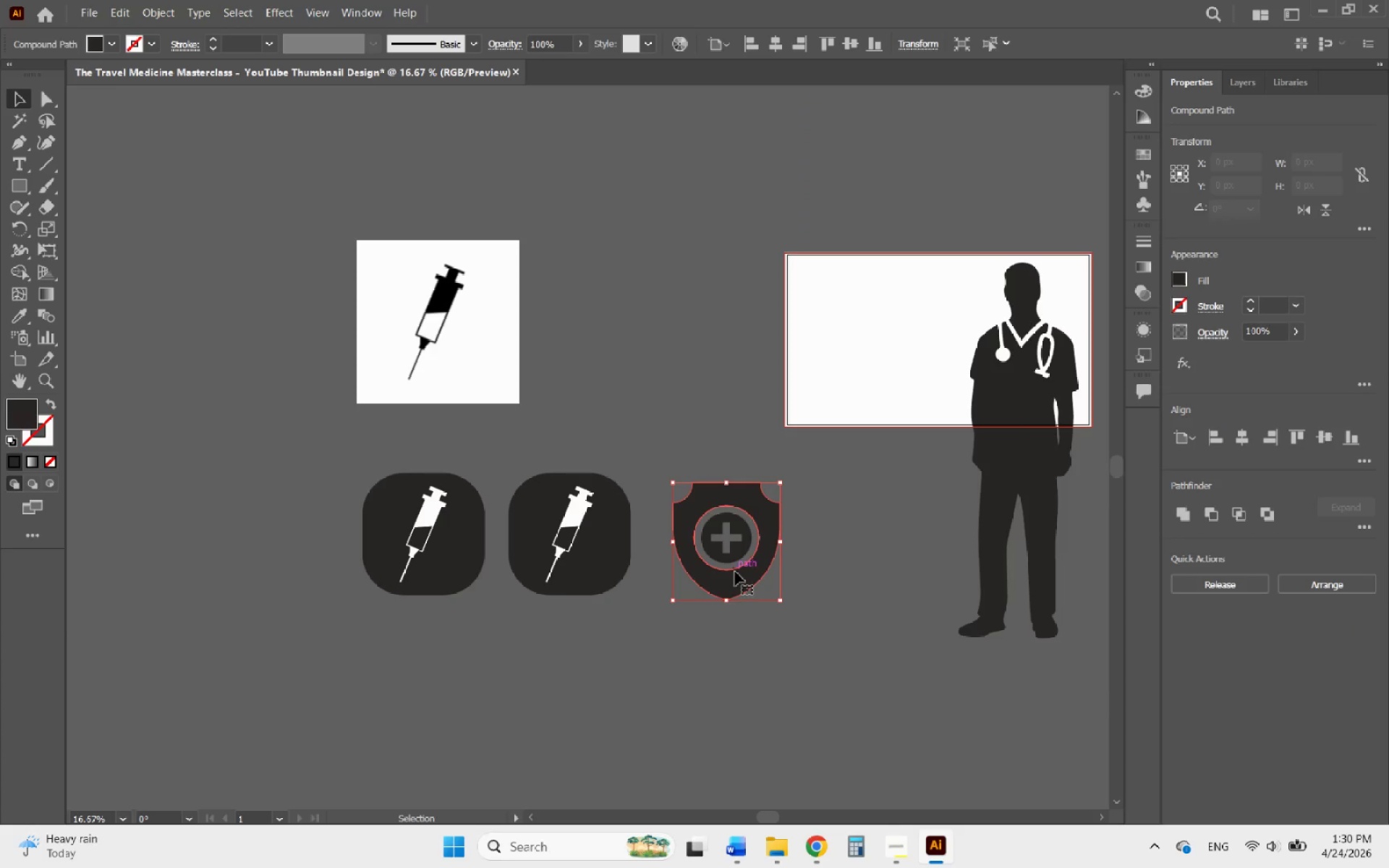 
hold_key(key=AltLeft, duration=0.42)
 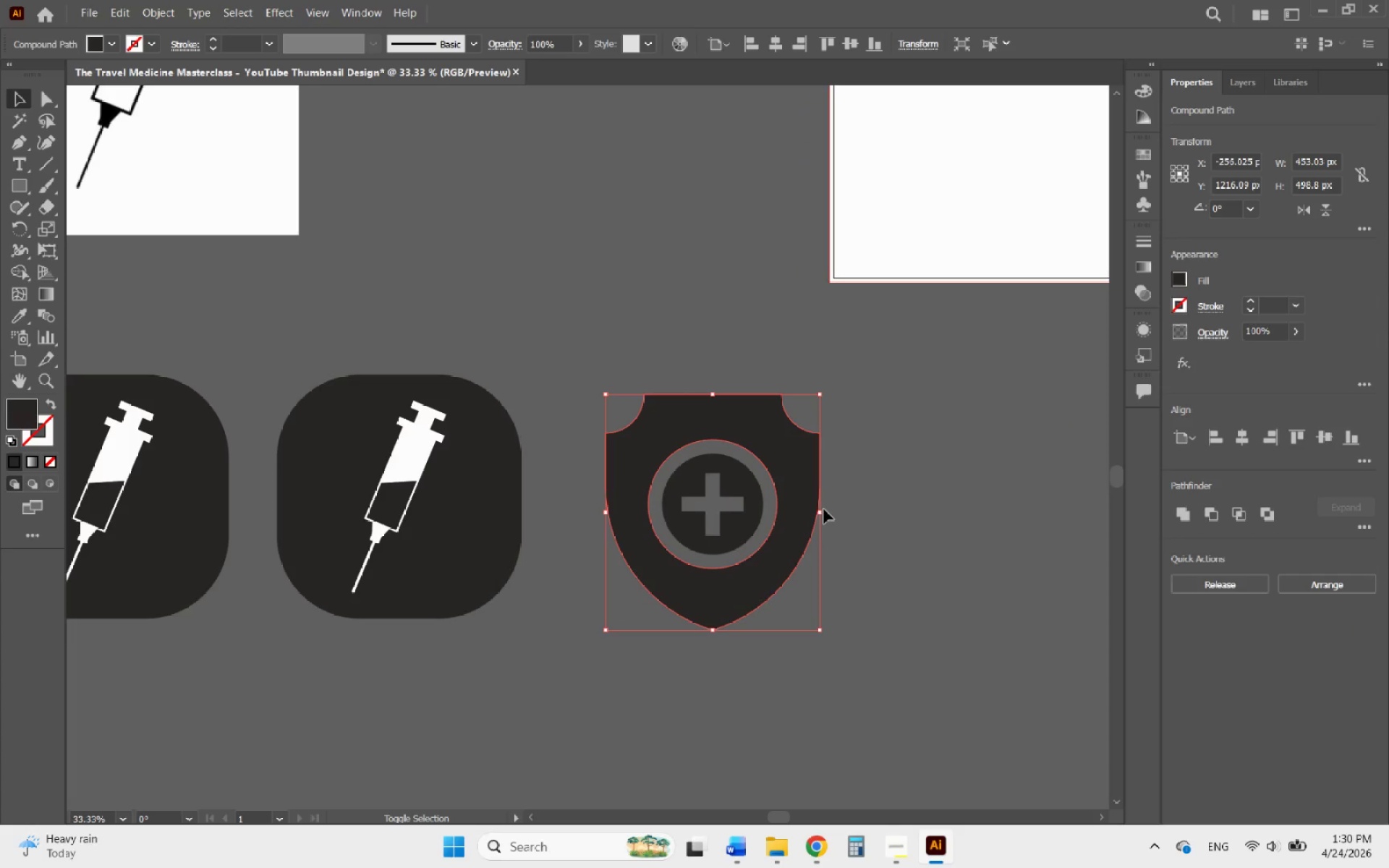 
hold_key(key=ShiftLeft, duration=1.95)
 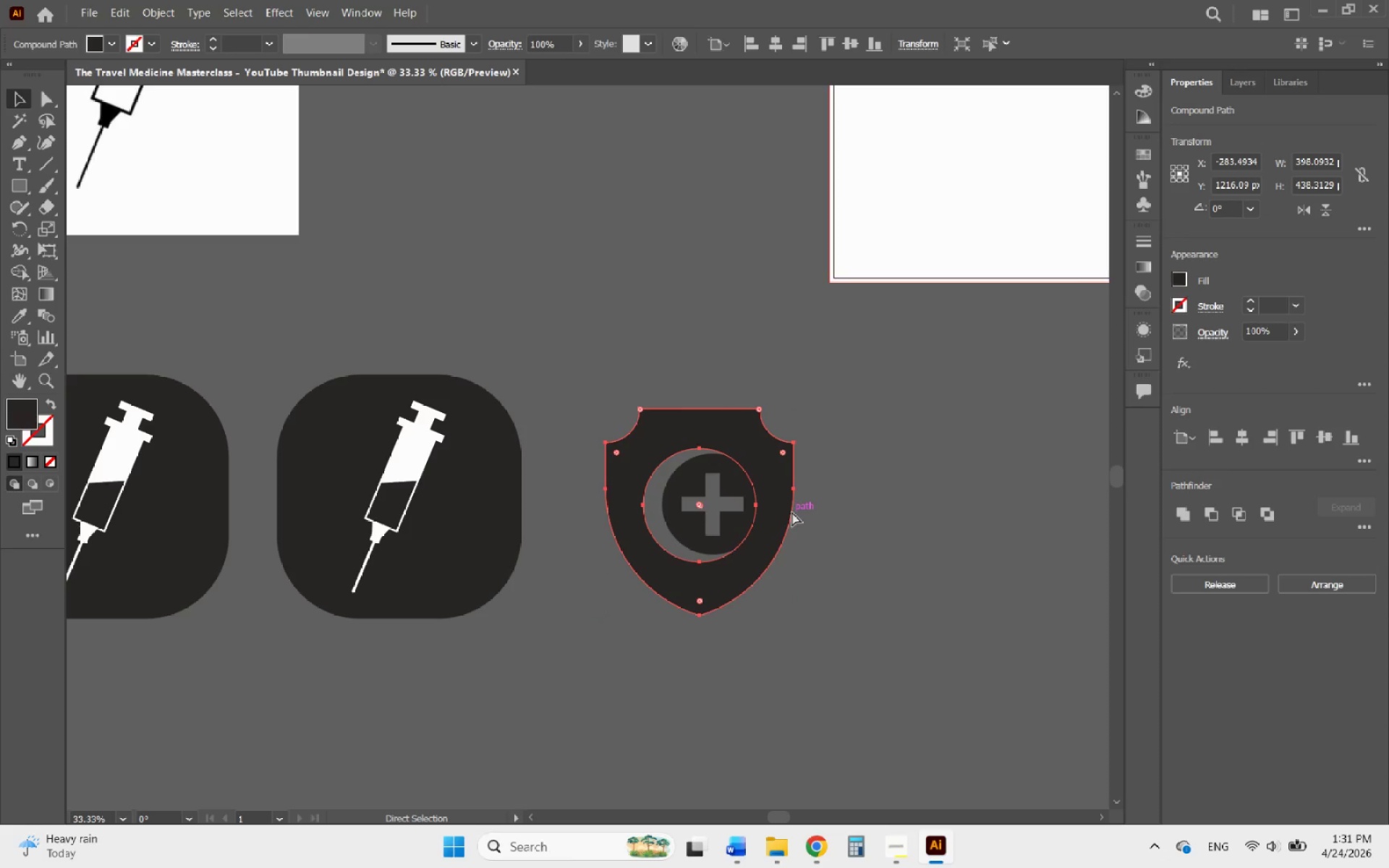 
scroll: coordinate [740, 571], scroll_direction: up, amount: 2.0
 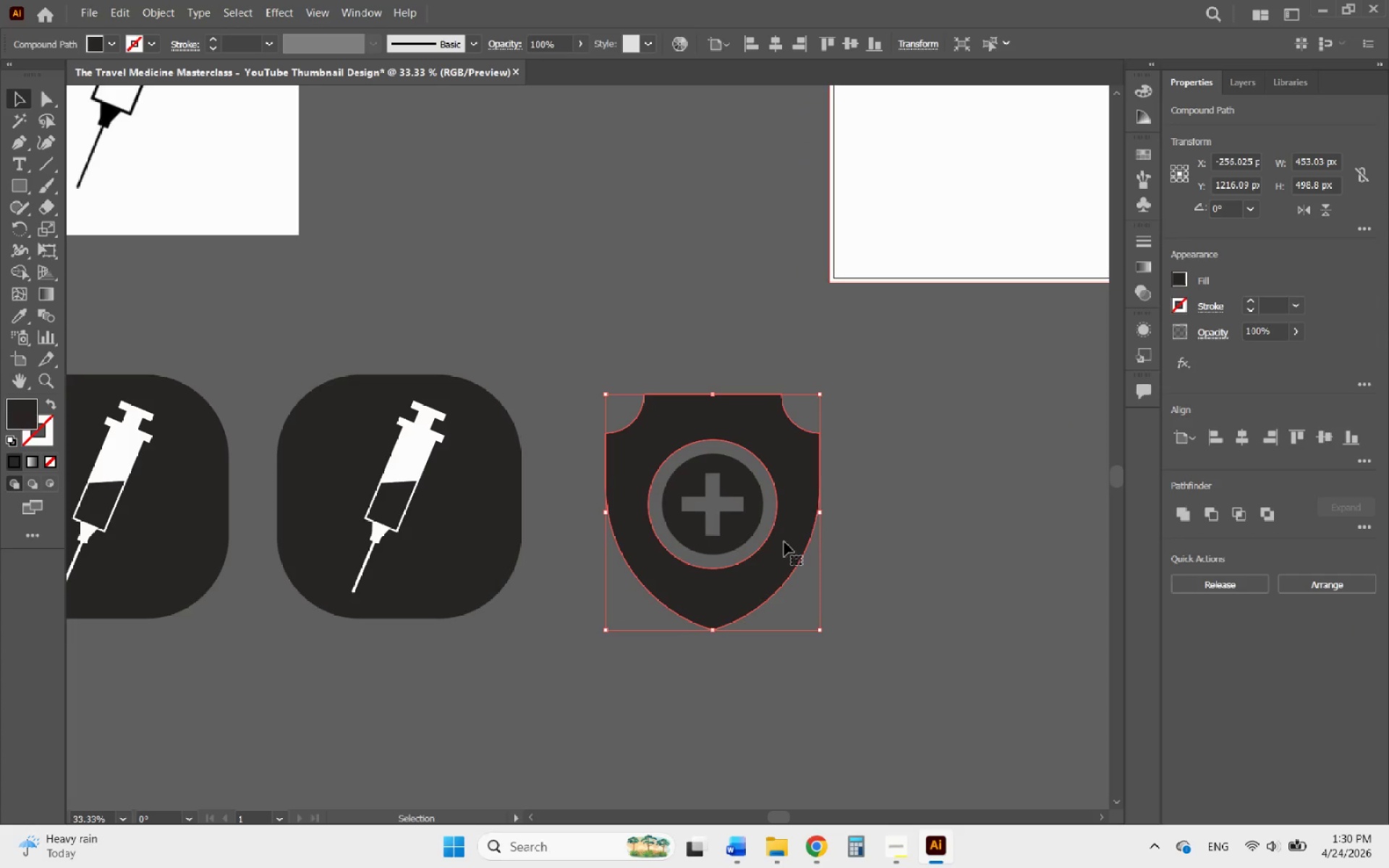 
left_click_drag(start_coordinate=[823, 512], to_coordinate=[792, 512])
 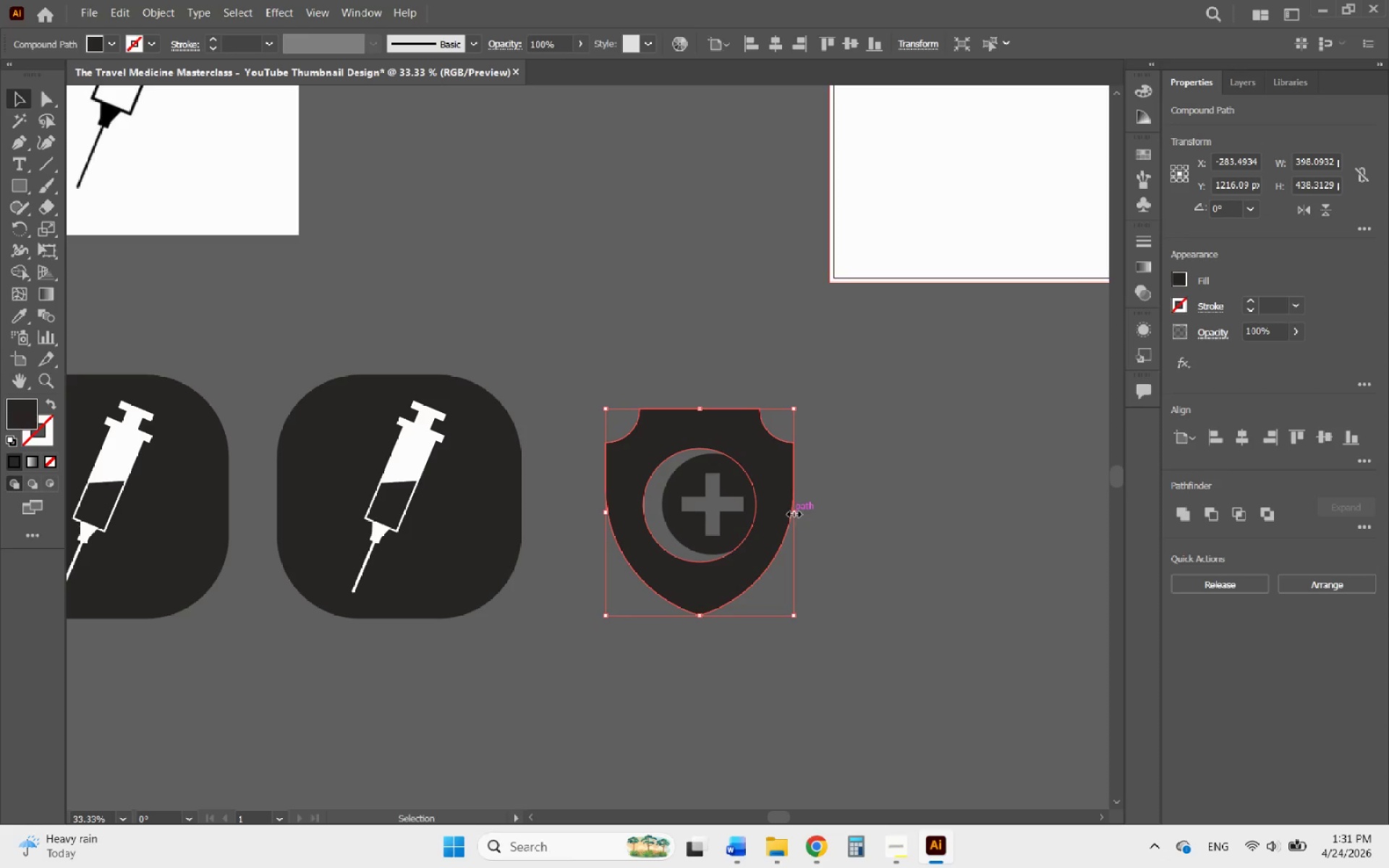 
key(Control+ControlLeft)
 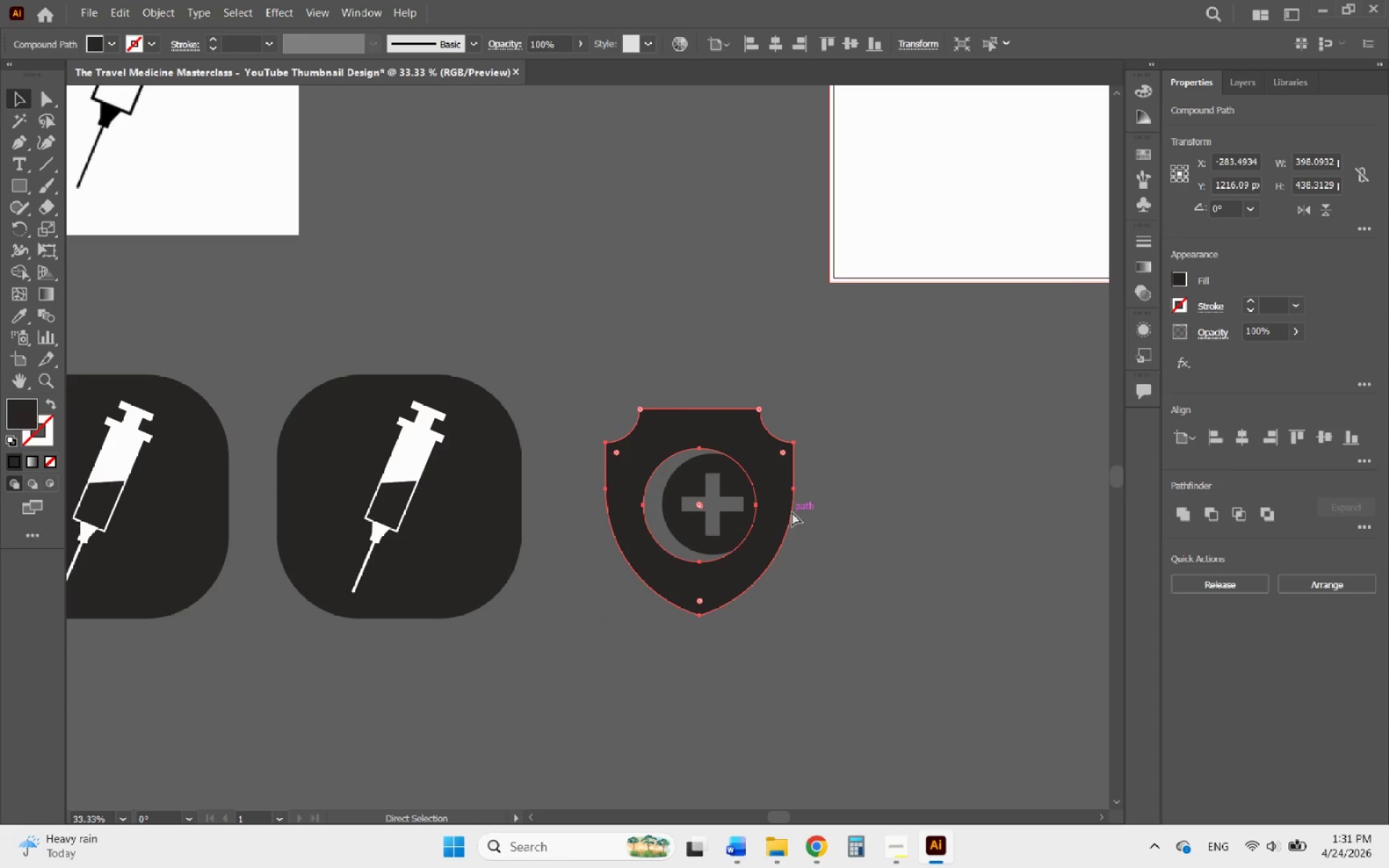 
key(Control+Z)
 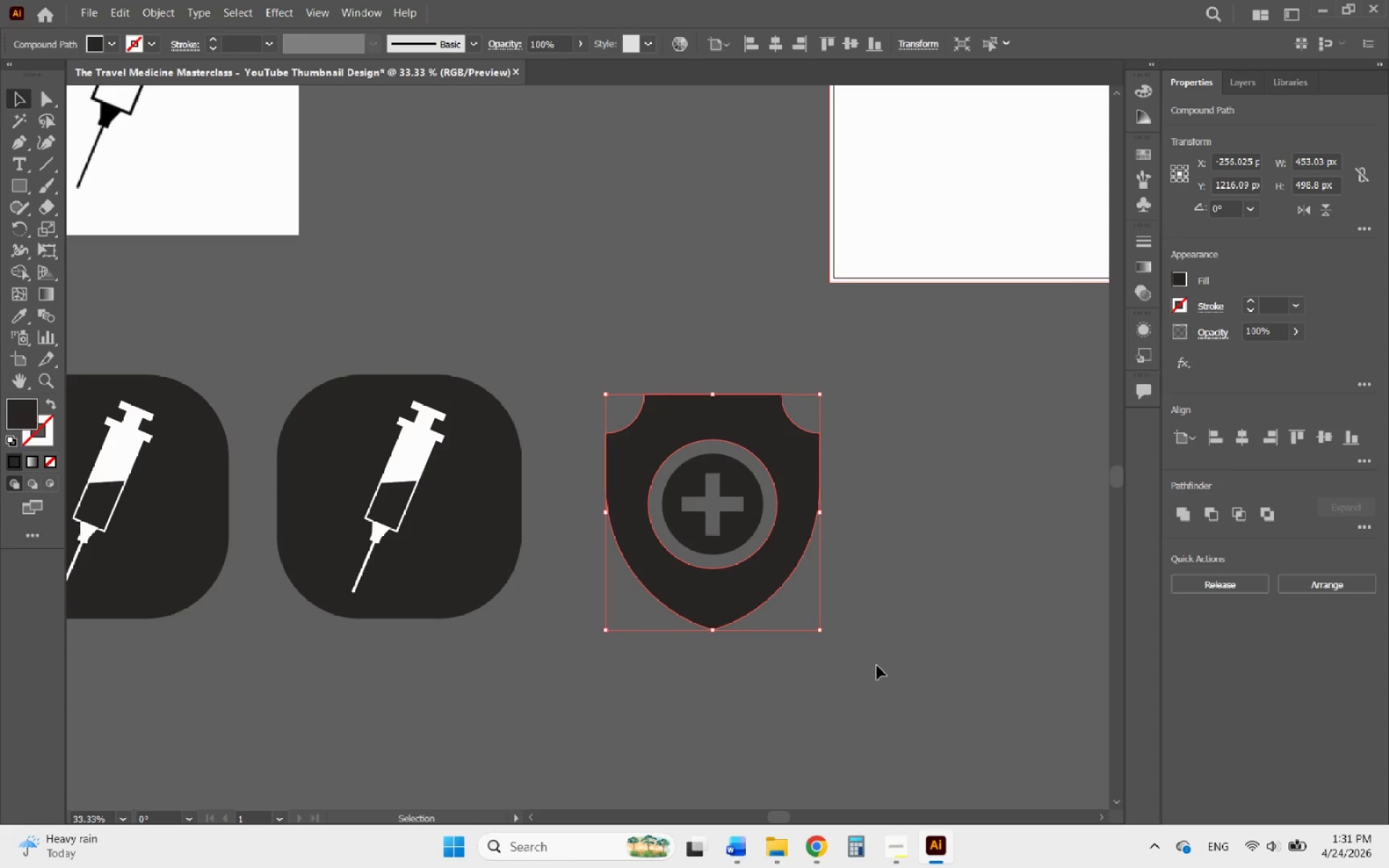 
left_click_drag(start_coordinate=[880, 669], to_coordinate=[574, 370])
 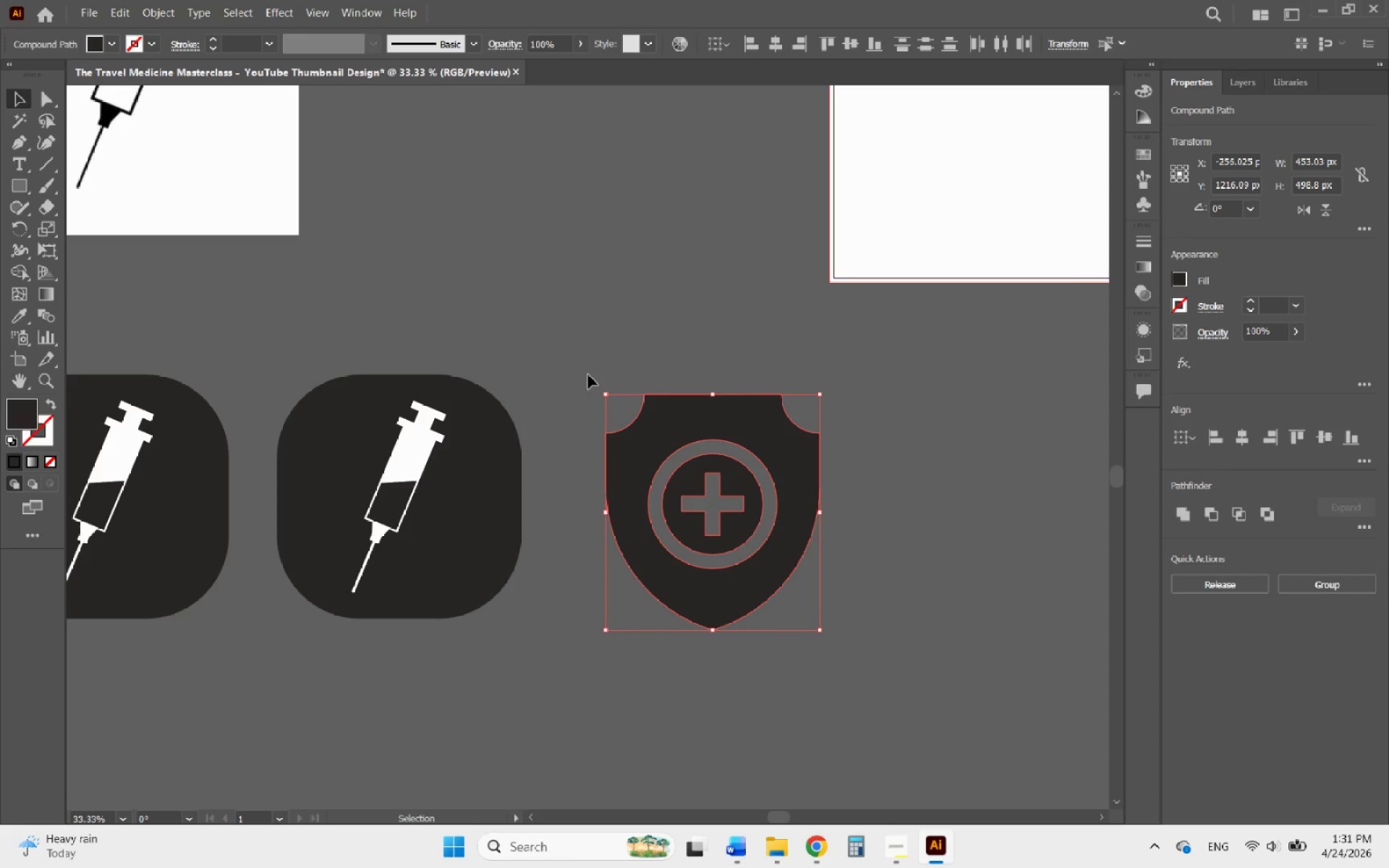 
key(Control+8)
 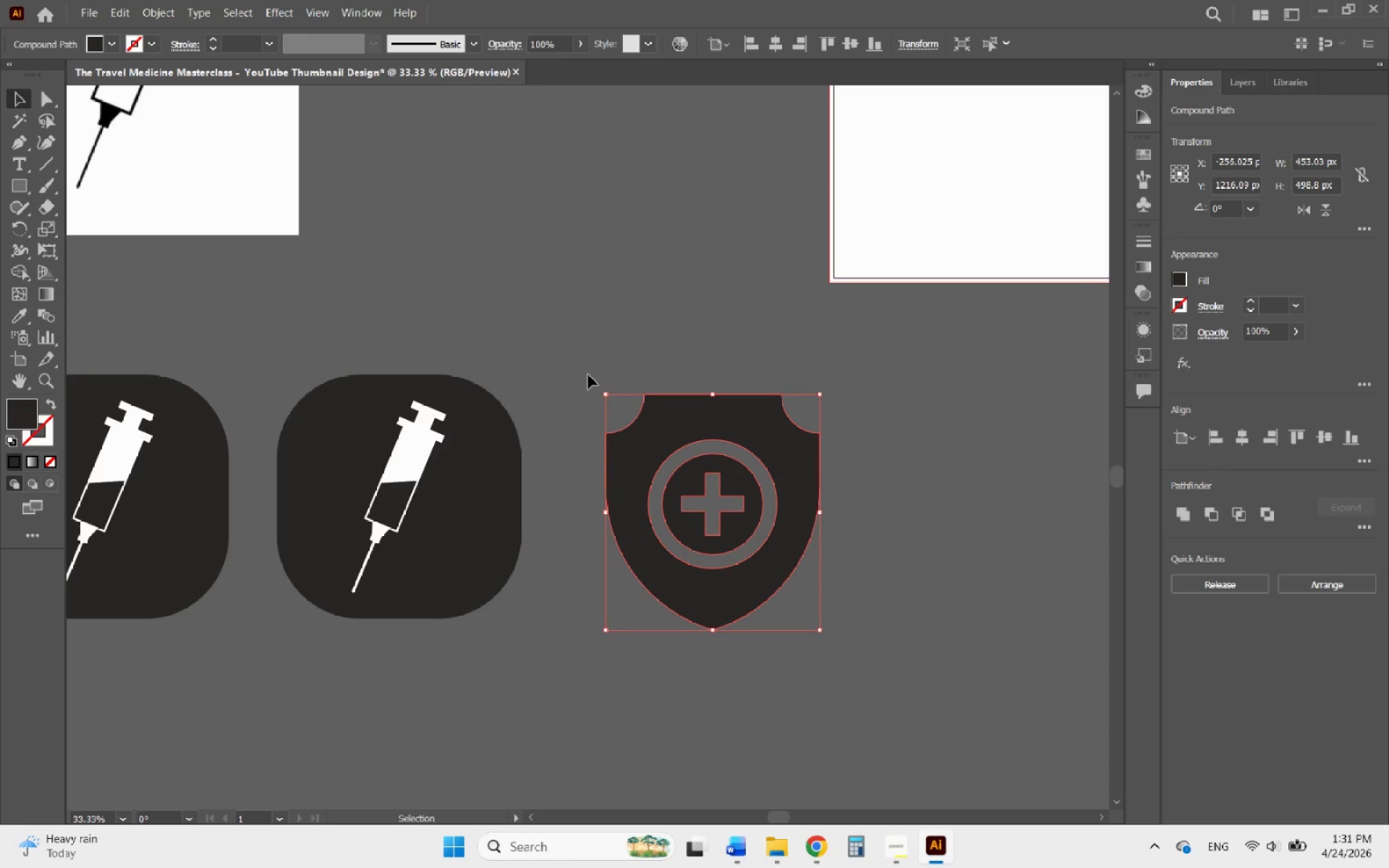 
hold_key(key=AltLeft, duration=0.39)
scroll: coordinate [698, 498], scroll_direction: down, amount: 2.0
 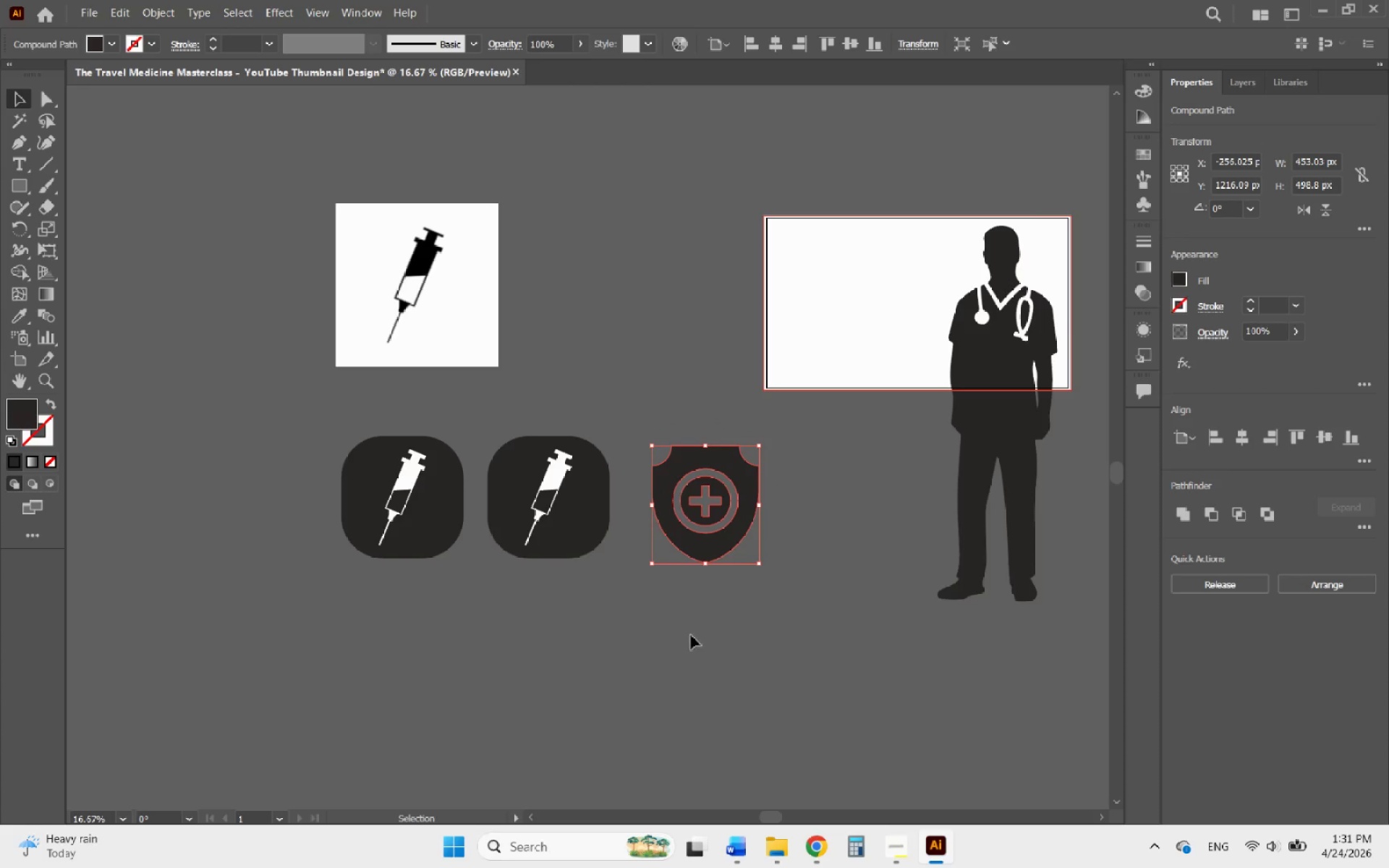 
left_click([691, 641])
 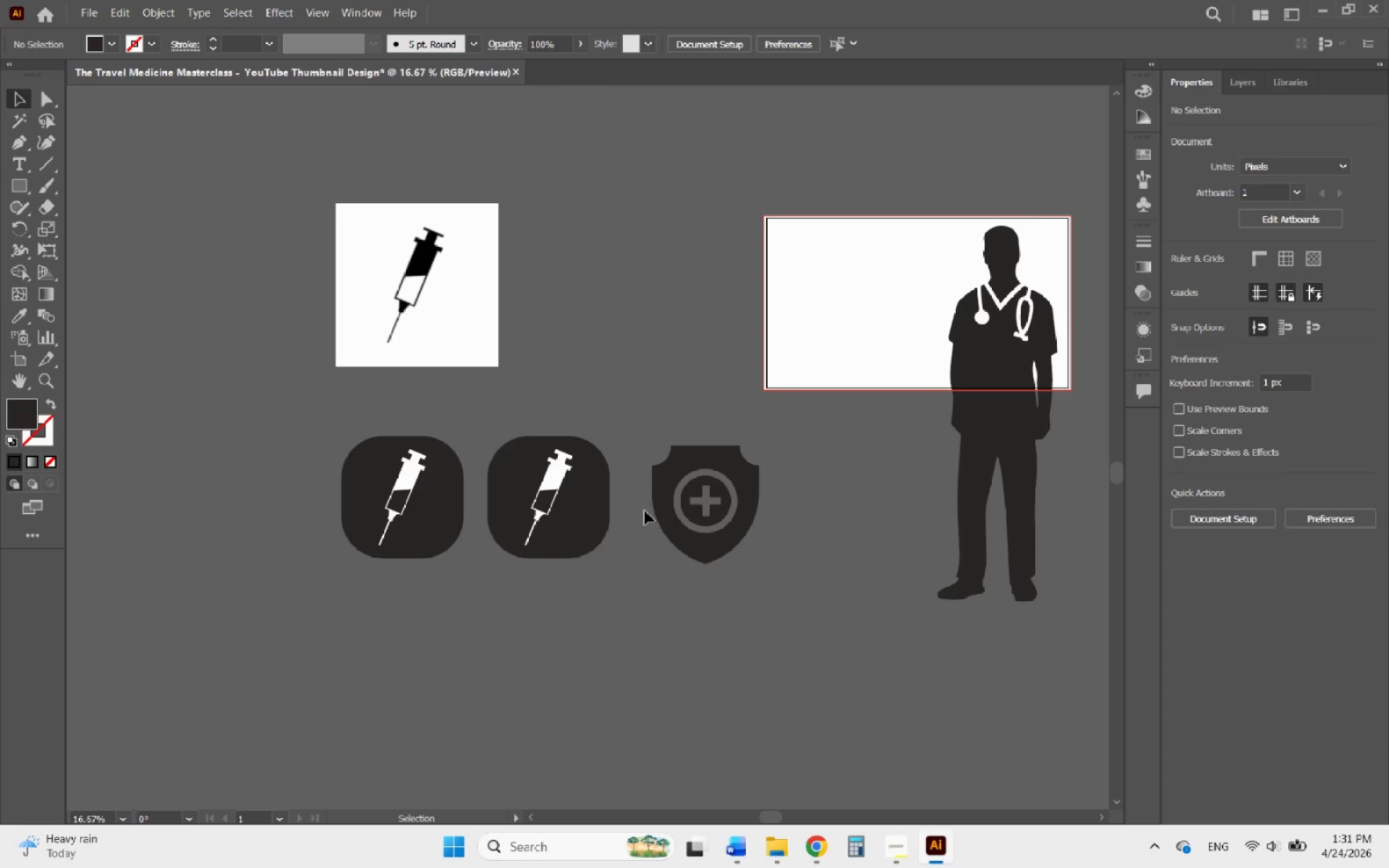 
hold_key(key=AltLeft, duration=0.95)
scroll: coordinate [630, 503], scroll_direction: up, amount: 2.0
 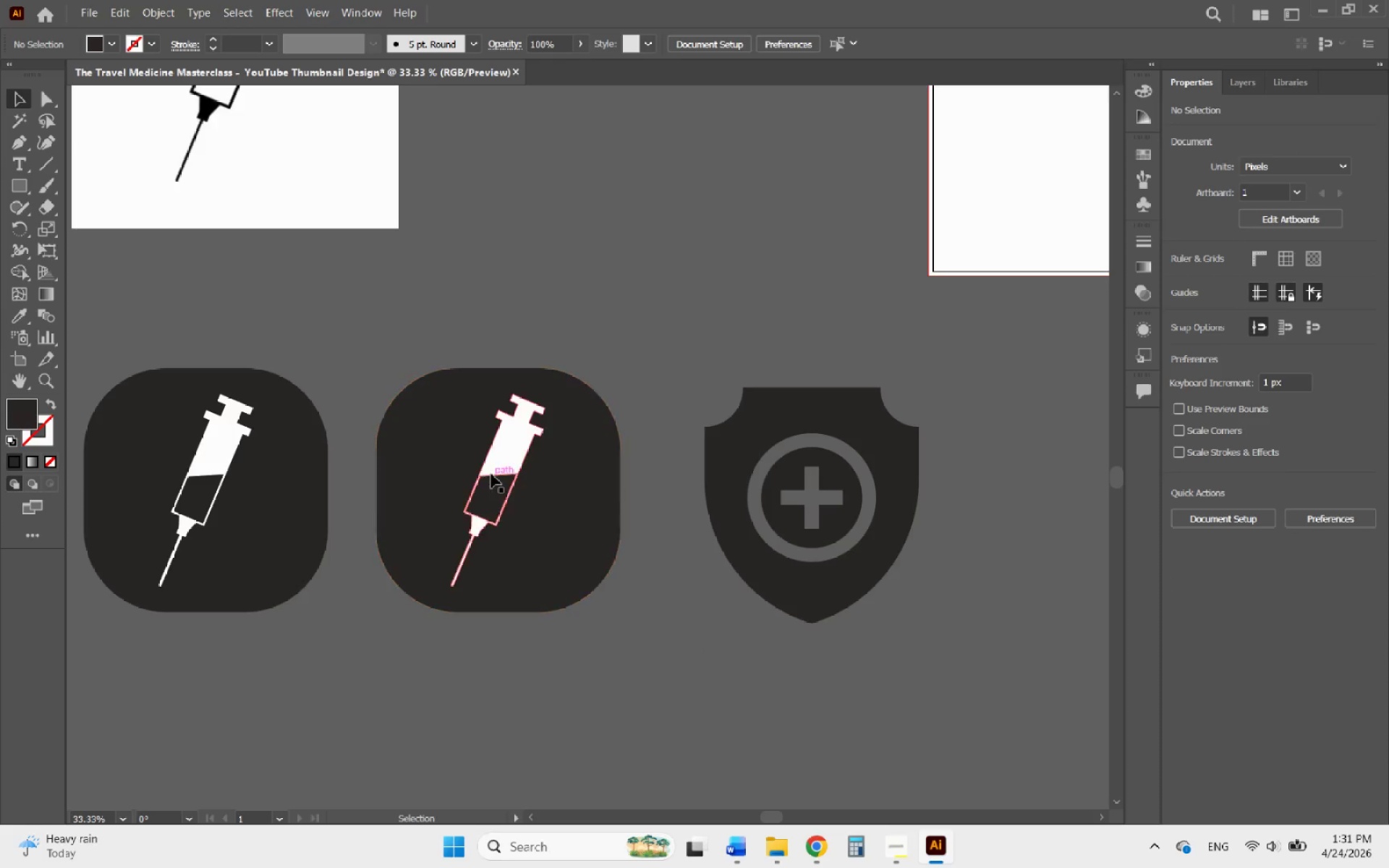 
left_click_drag(start_coordinate=[491, 474], to_coordinate=[617, 236])
 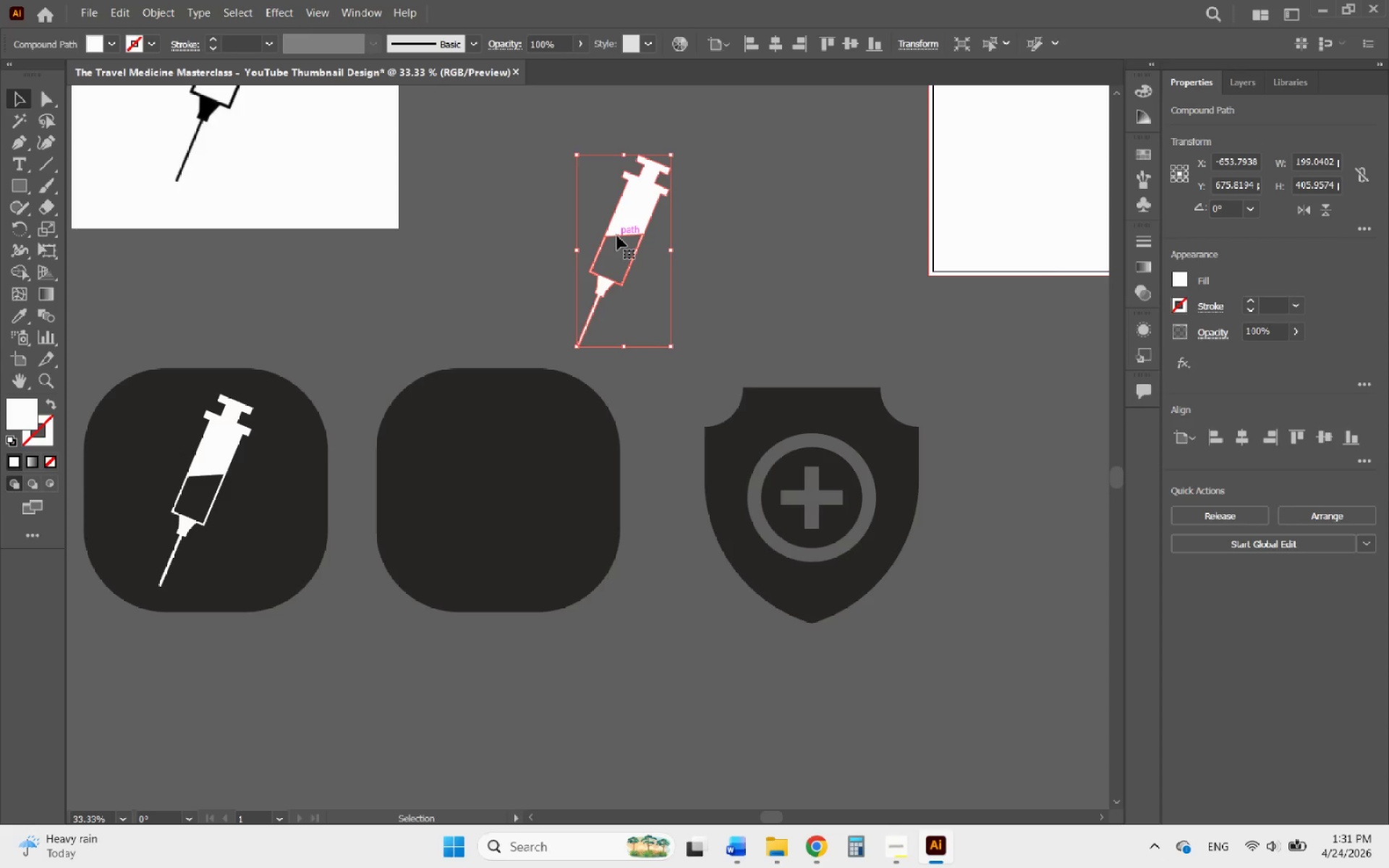 
key(Delete)
 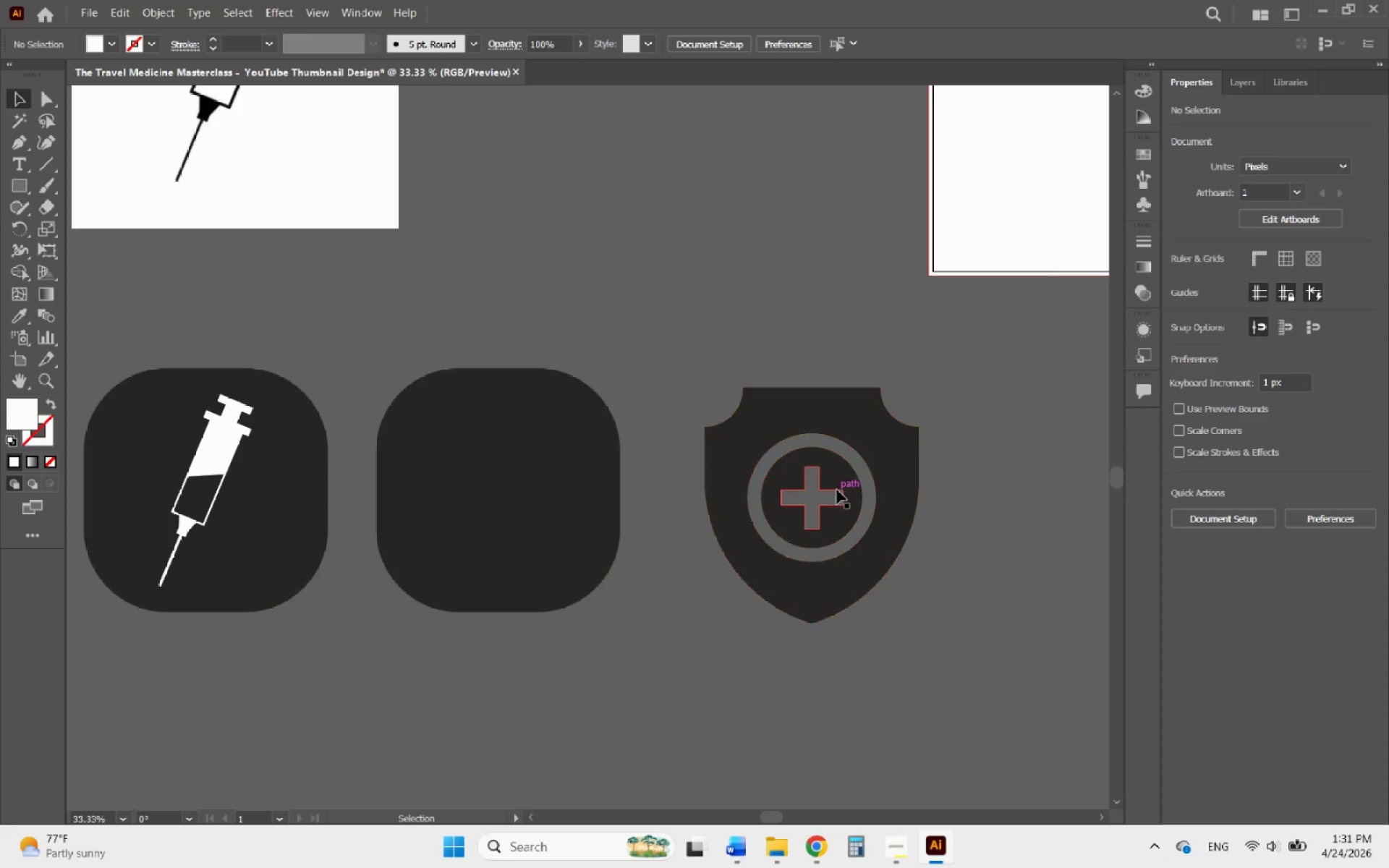 
left_click([824, 427])
 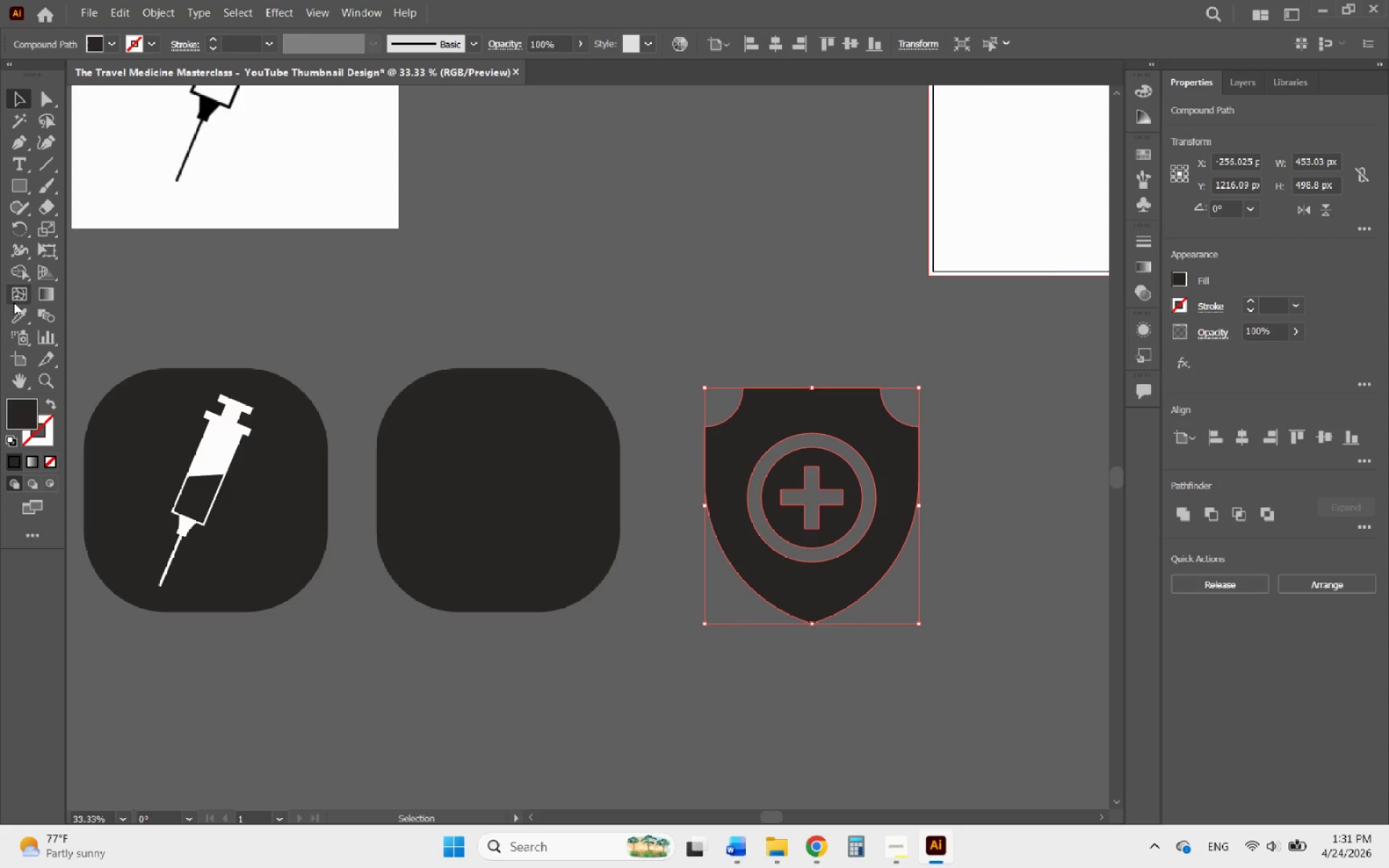 
left_click_drag(start_coordinate=[21, 312], to_coordinate=[35, 310])
 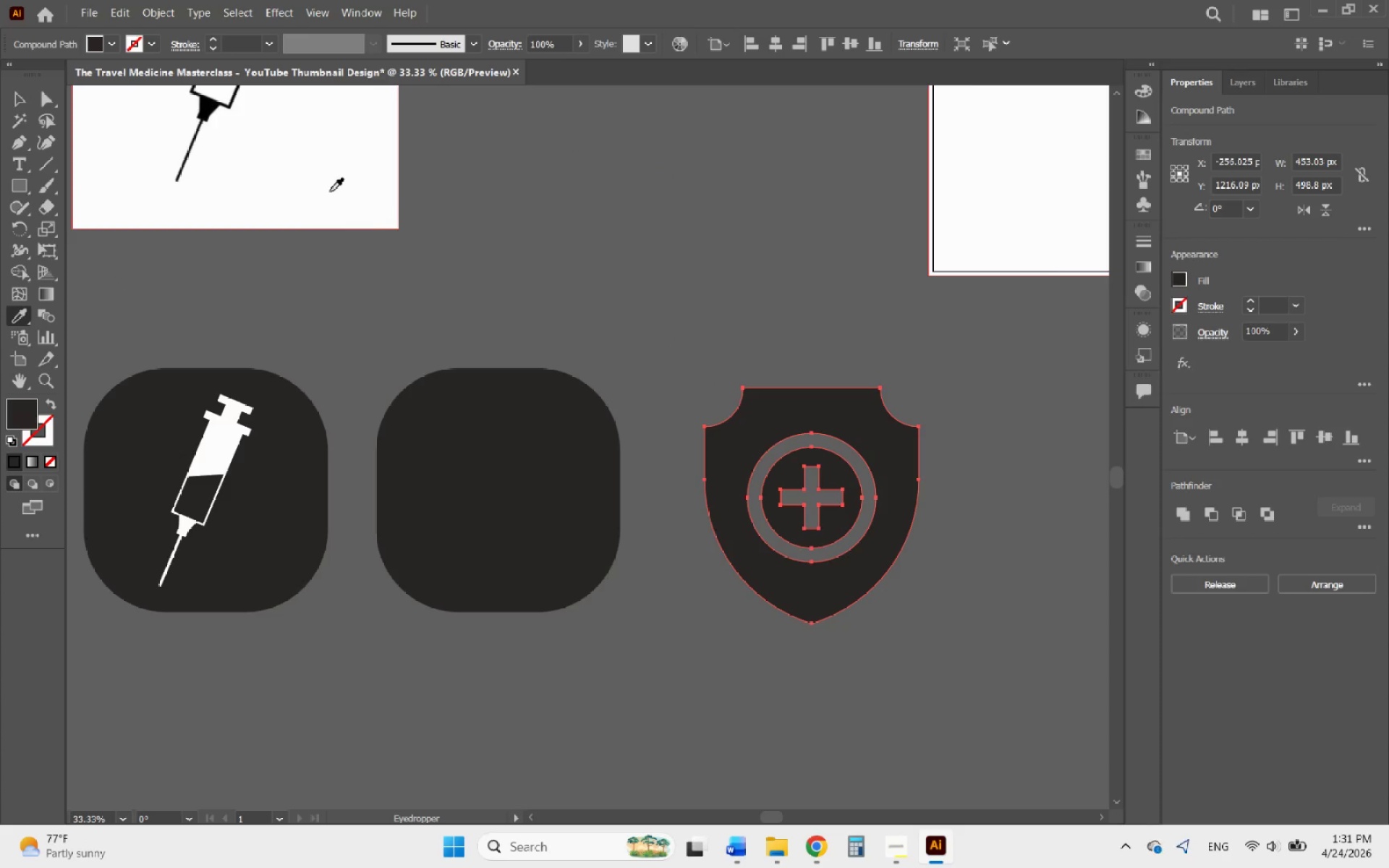 
double_click([330, 192])
 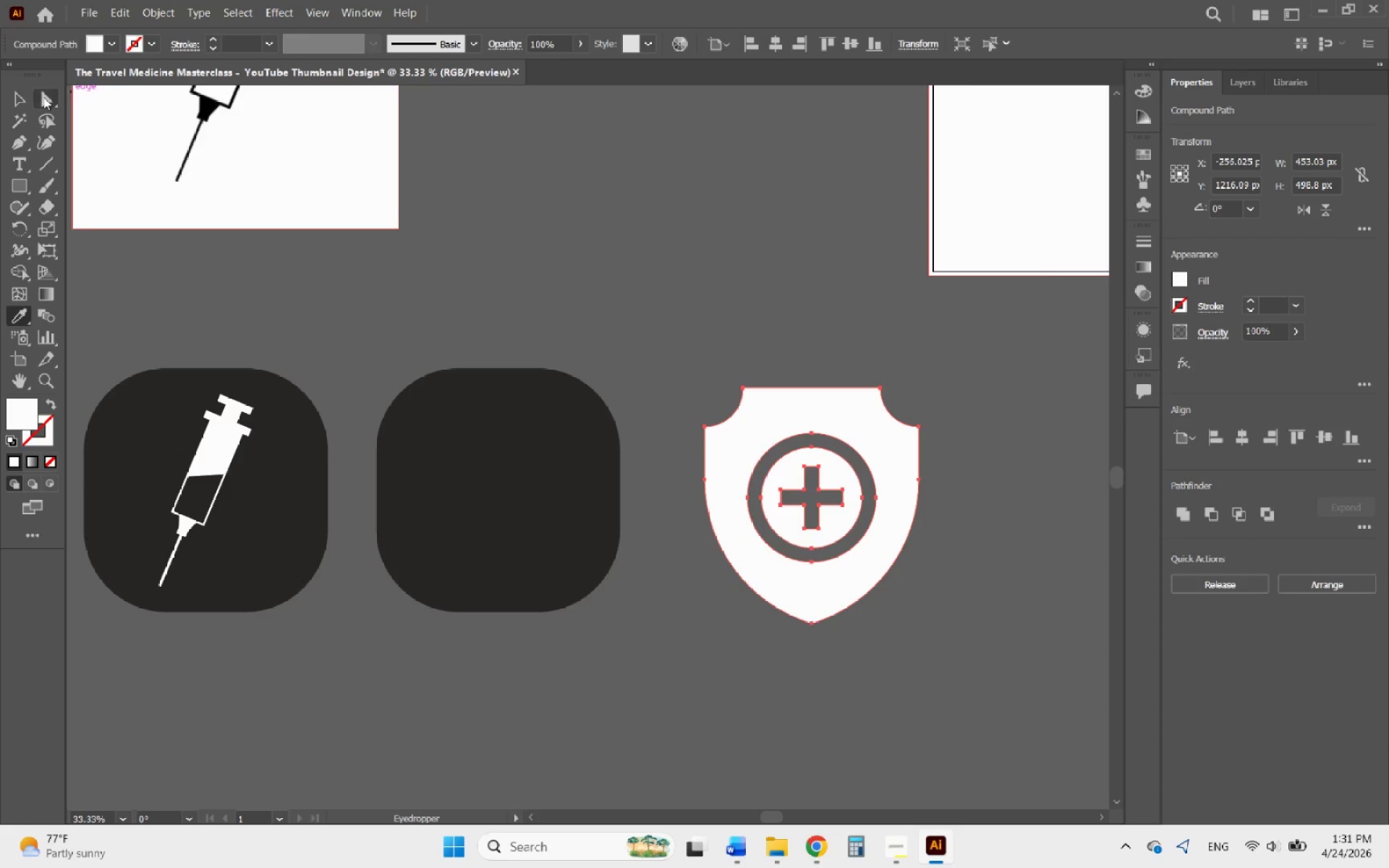 
left_click([22, 97])
 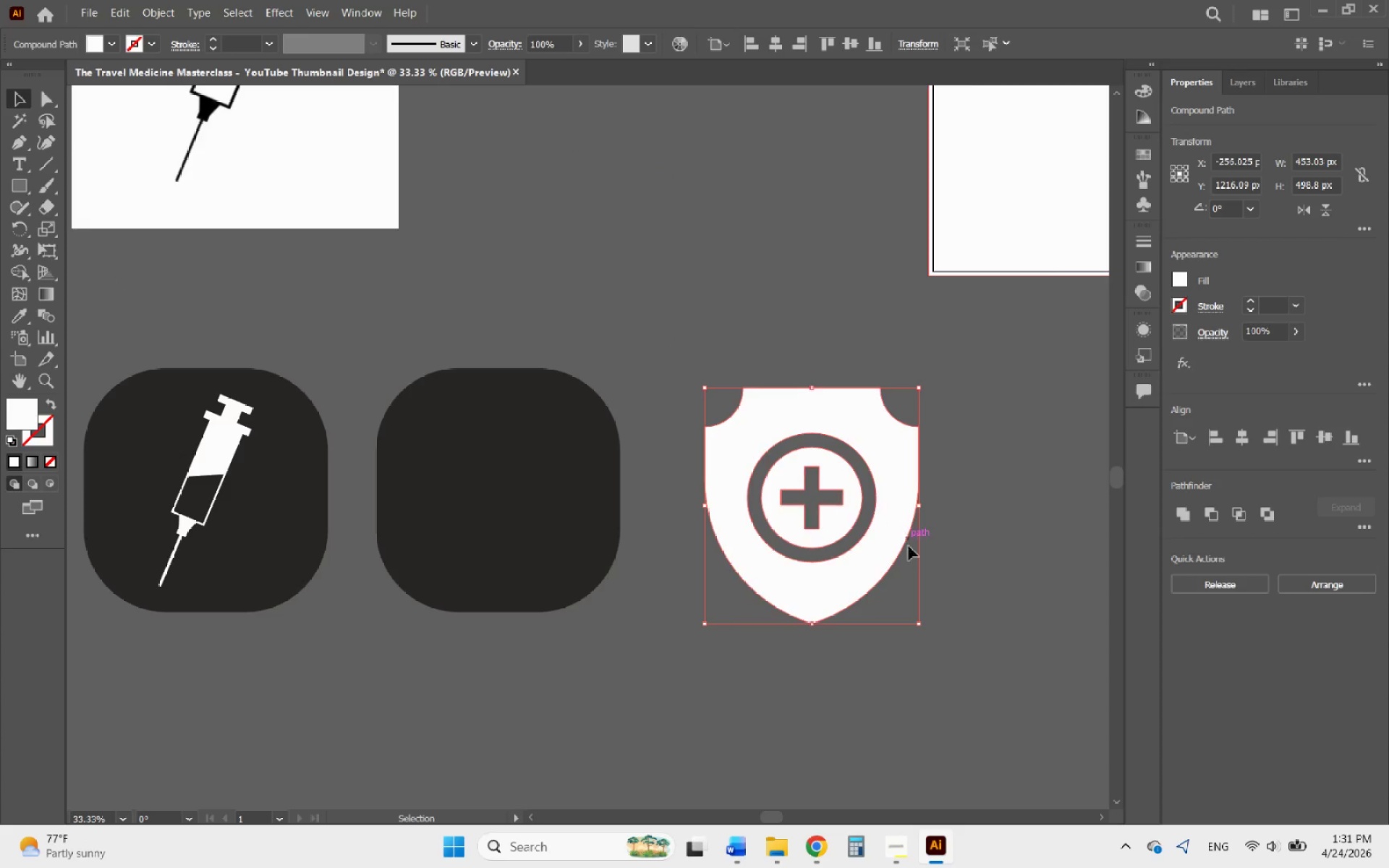 
hold_key(key=ShiftLeft, duration=1.25)
left_click_drag(start_coordinate=[920, 508], to_coordinate=[848, 495])
 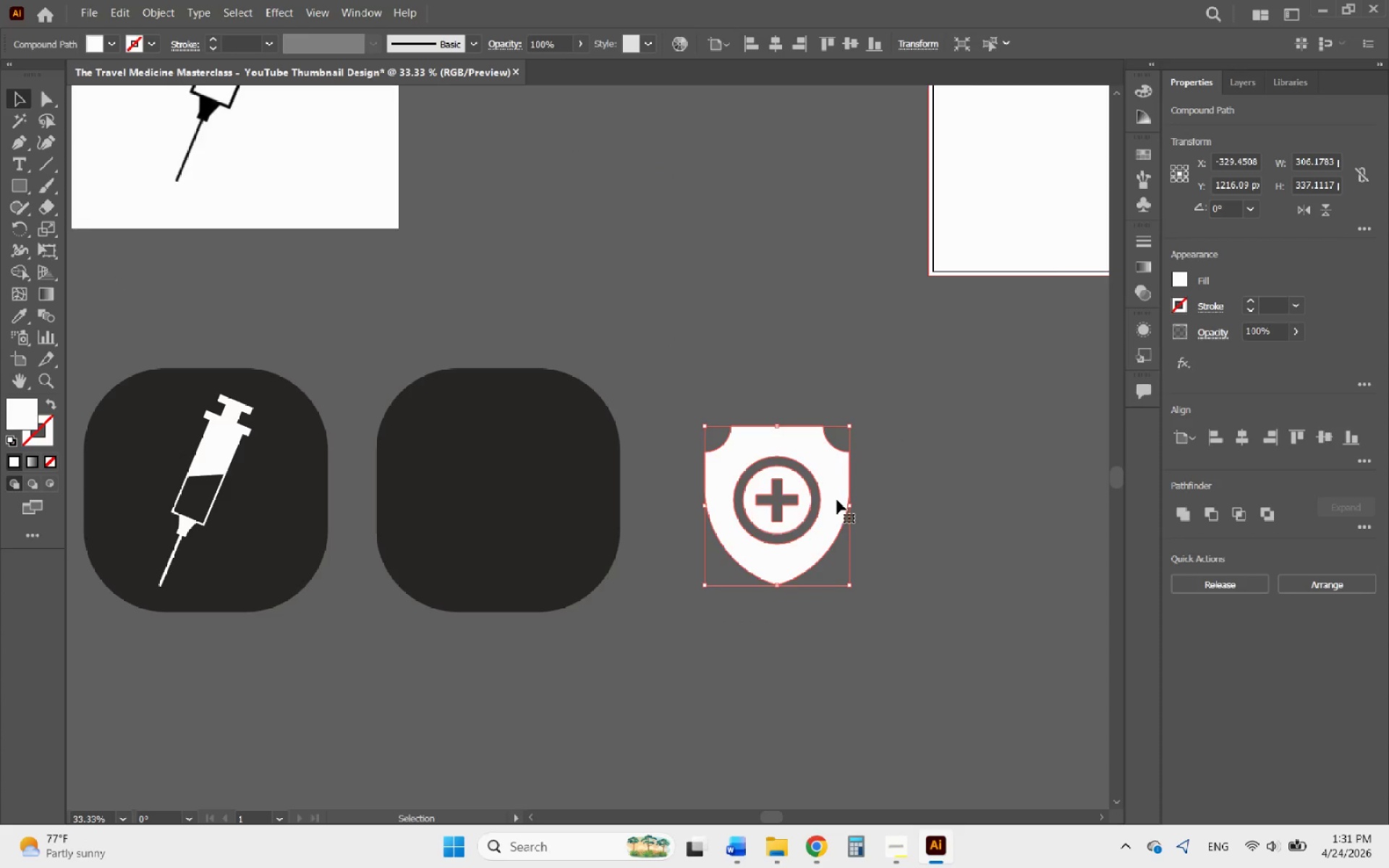 
left_click_drag(start_coordinate=[834, 501], to_coordinate=[557, 492])
 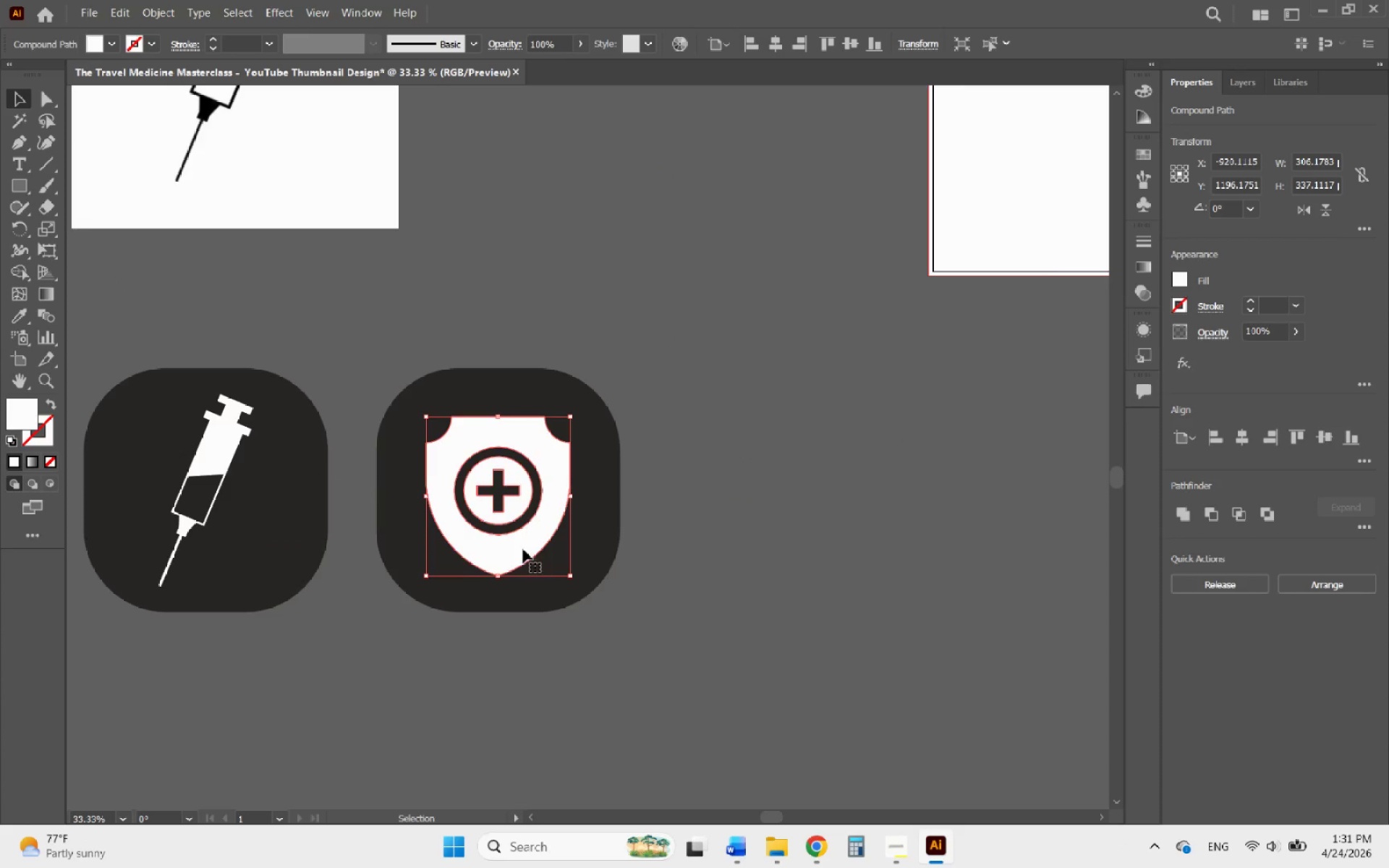 
hold_key(key=ShiftLeft, duration=3.41)
left_click_drag(start_coordinate=[496, 578], to_coordinate=[472, 590])
 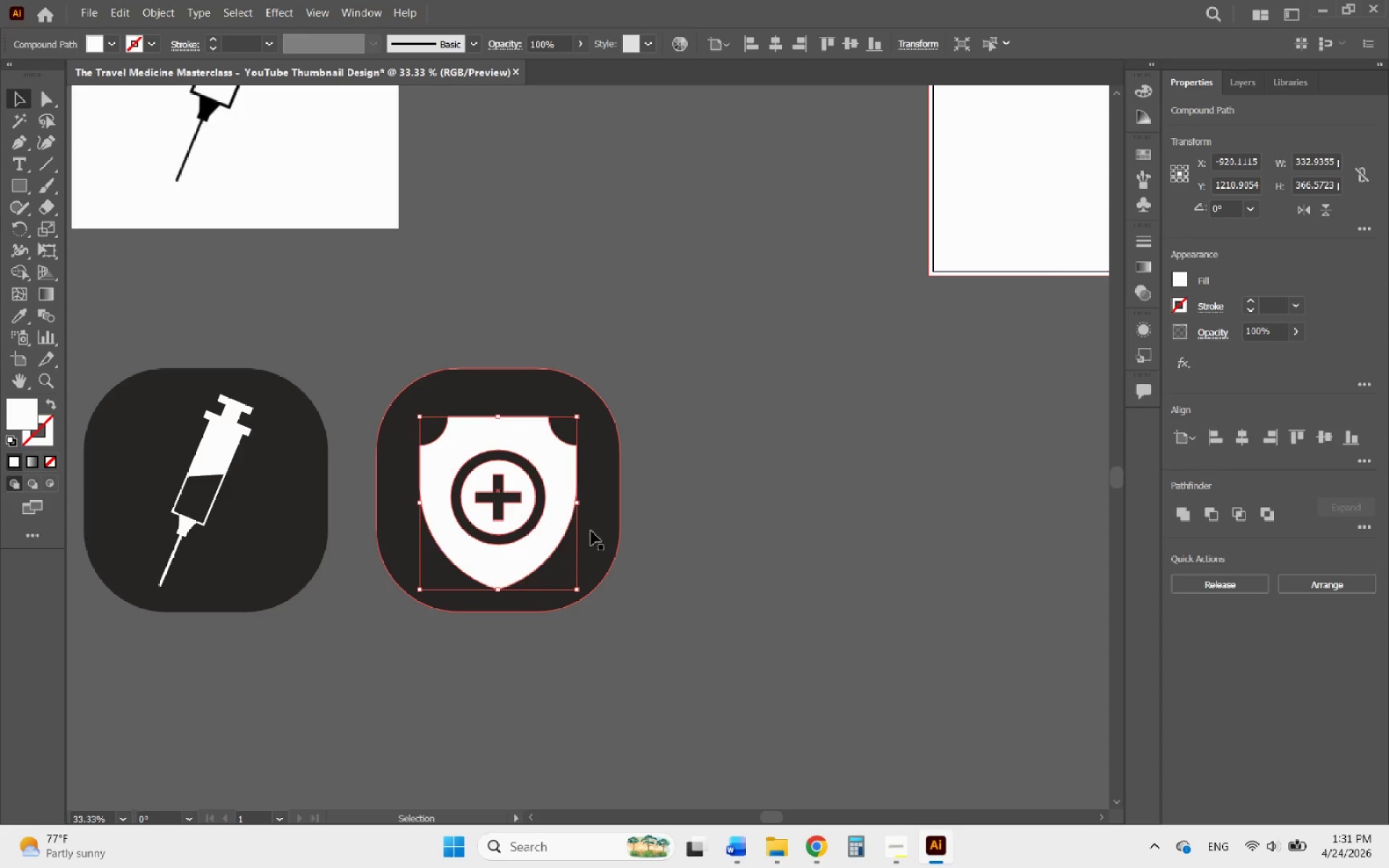 
hold_key(key=ShiftLeft, duration=0.41)
left_click([595, 527])
 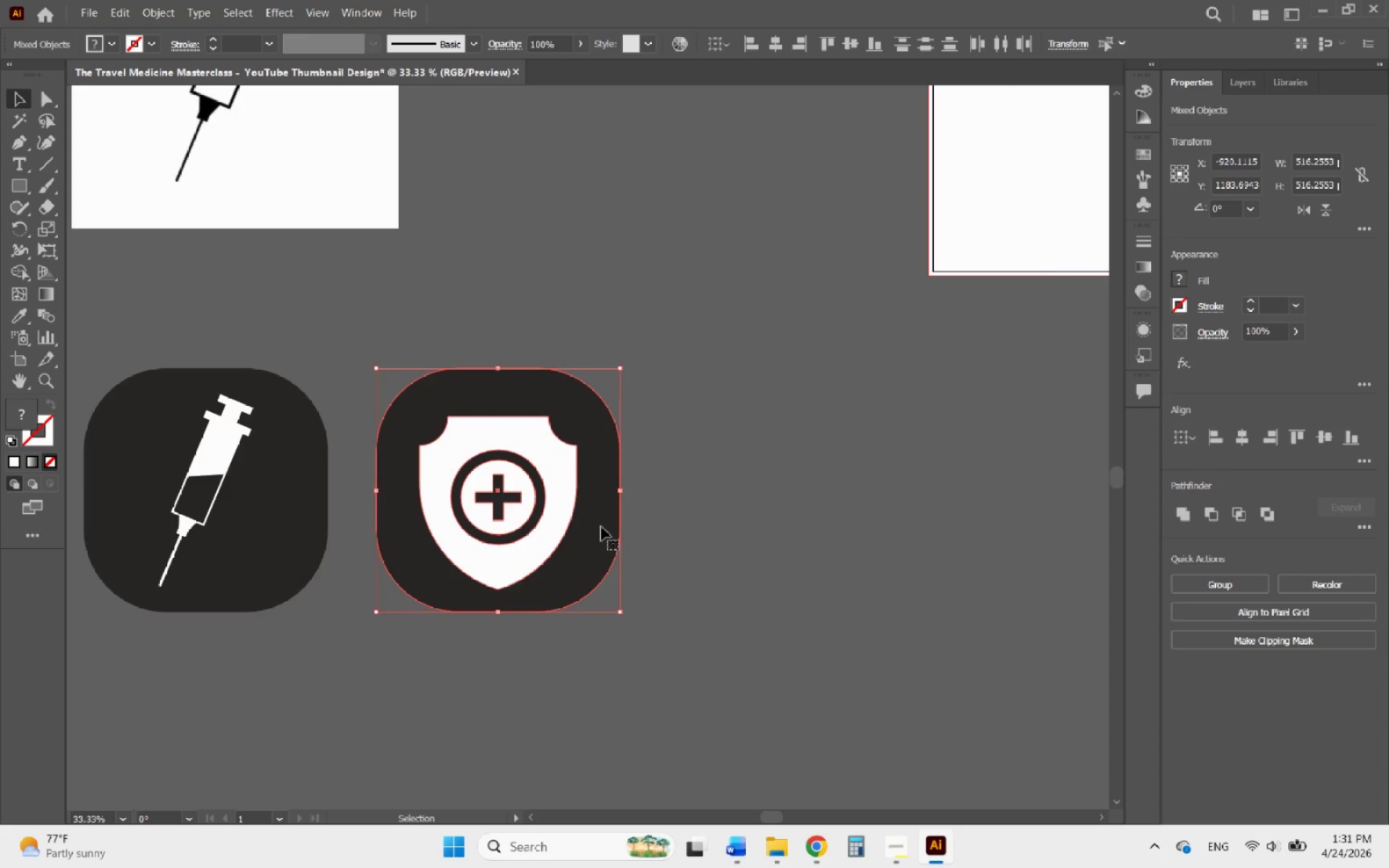 
left_click([601, 527])
 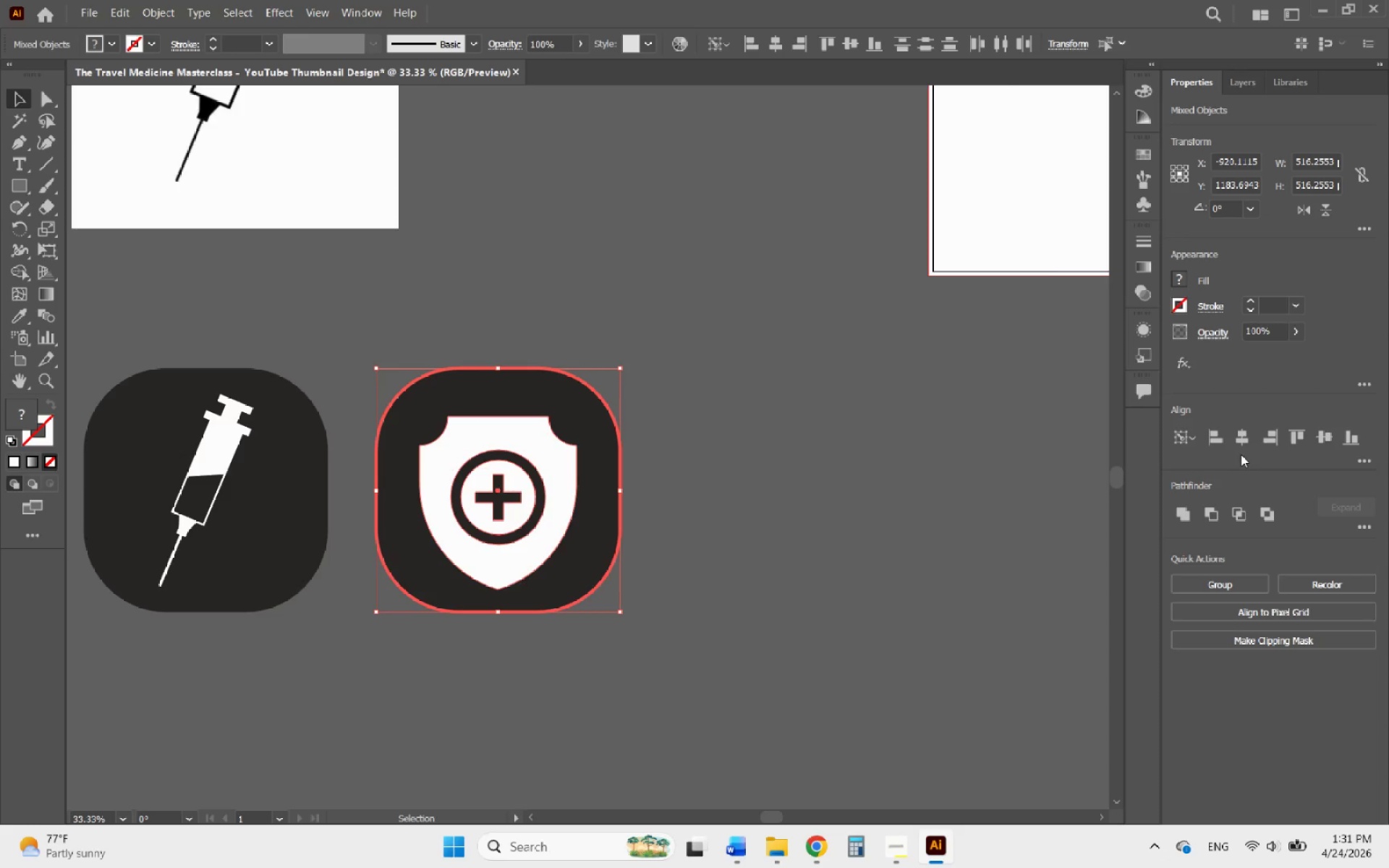 
left_click([1241, 446])
 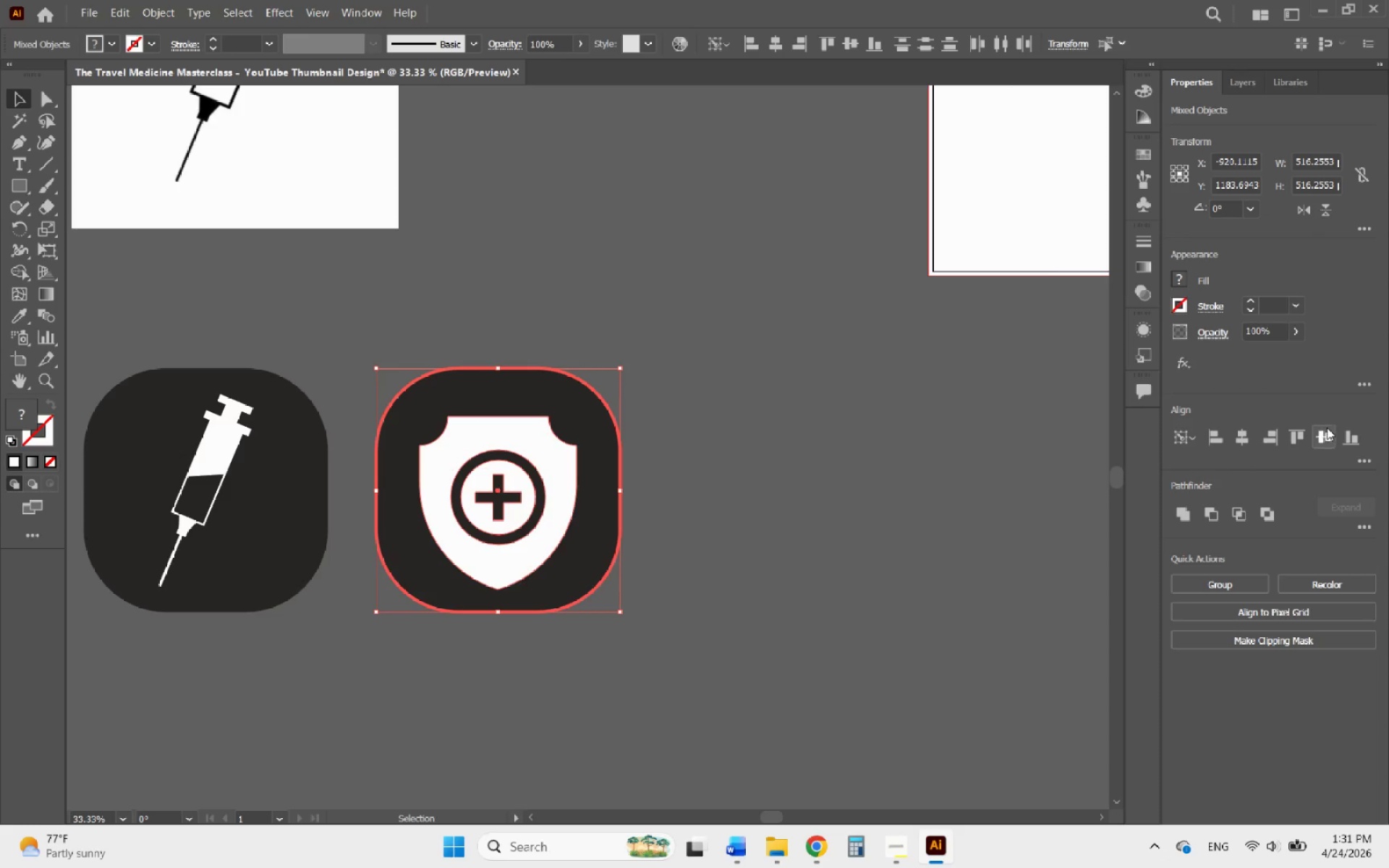 
left_click([1329, 427])
 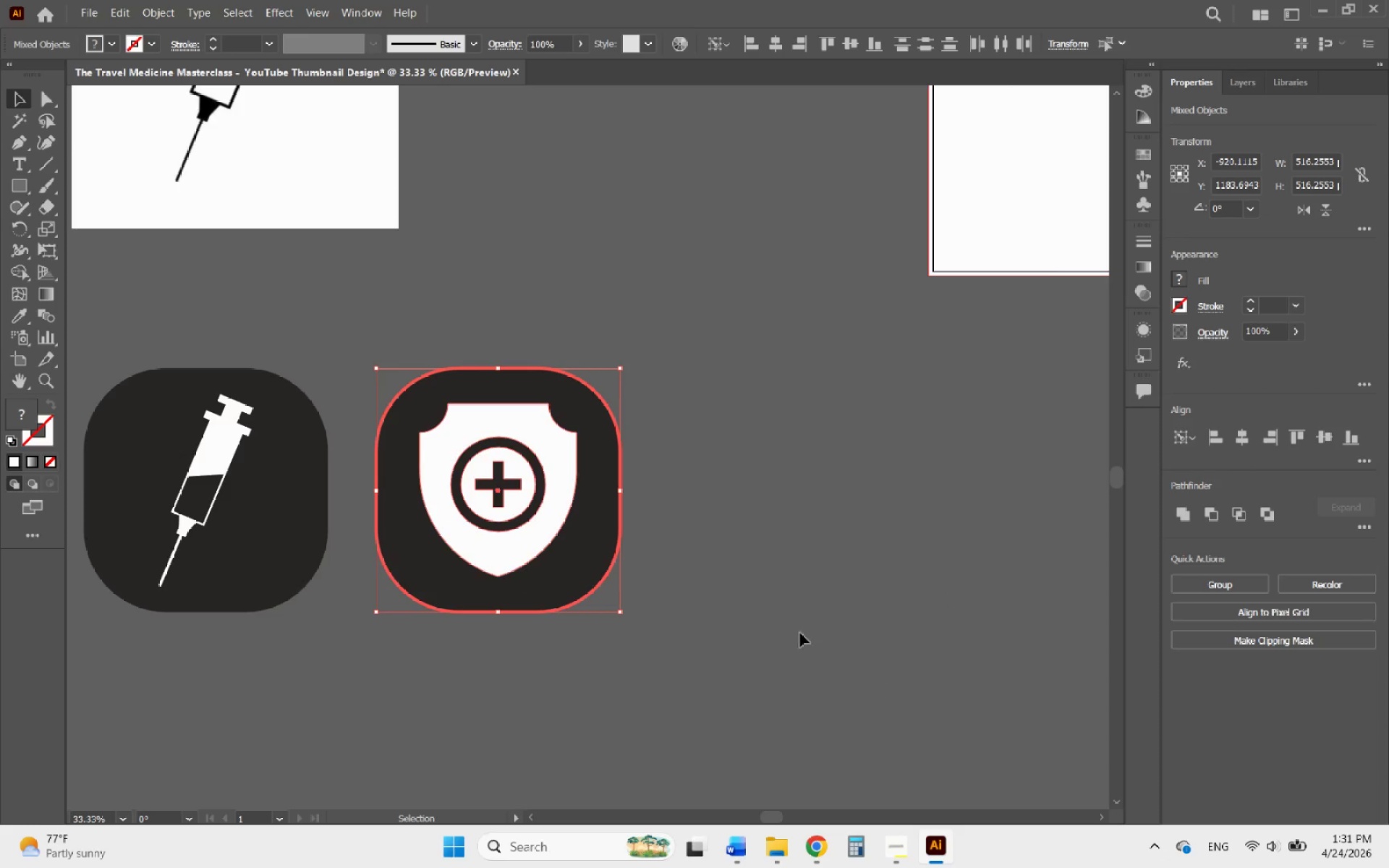 
hold_key(key=AltLeft, duration=1.09)
scroll: coordinate [671, 550], scroll_direction: none, amount: 0.0
 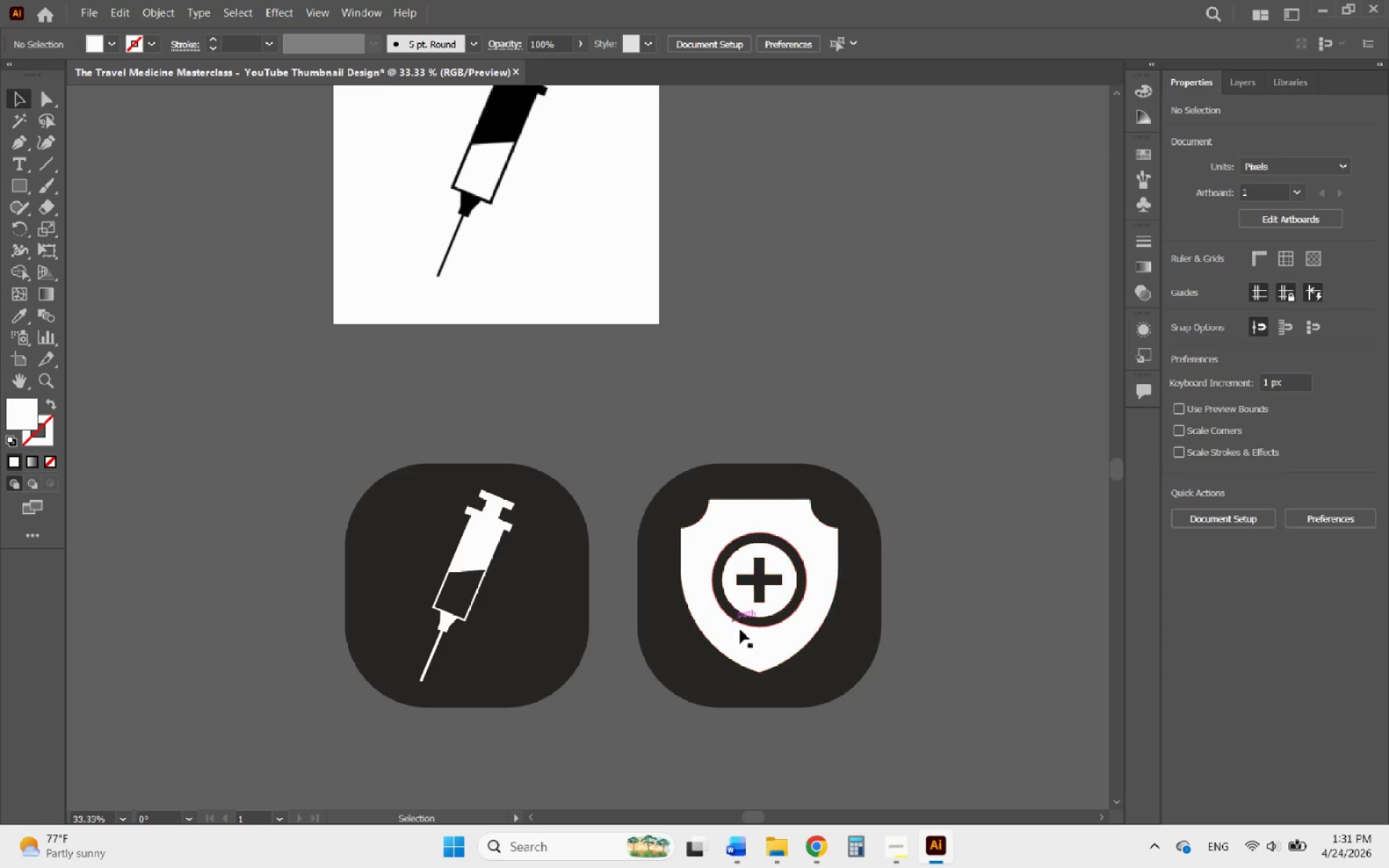 
hold_key(key=AltLeft, duration=0.36)
scroll: coordinate [748, 692], scroll_direction: up, amount: 1.0
 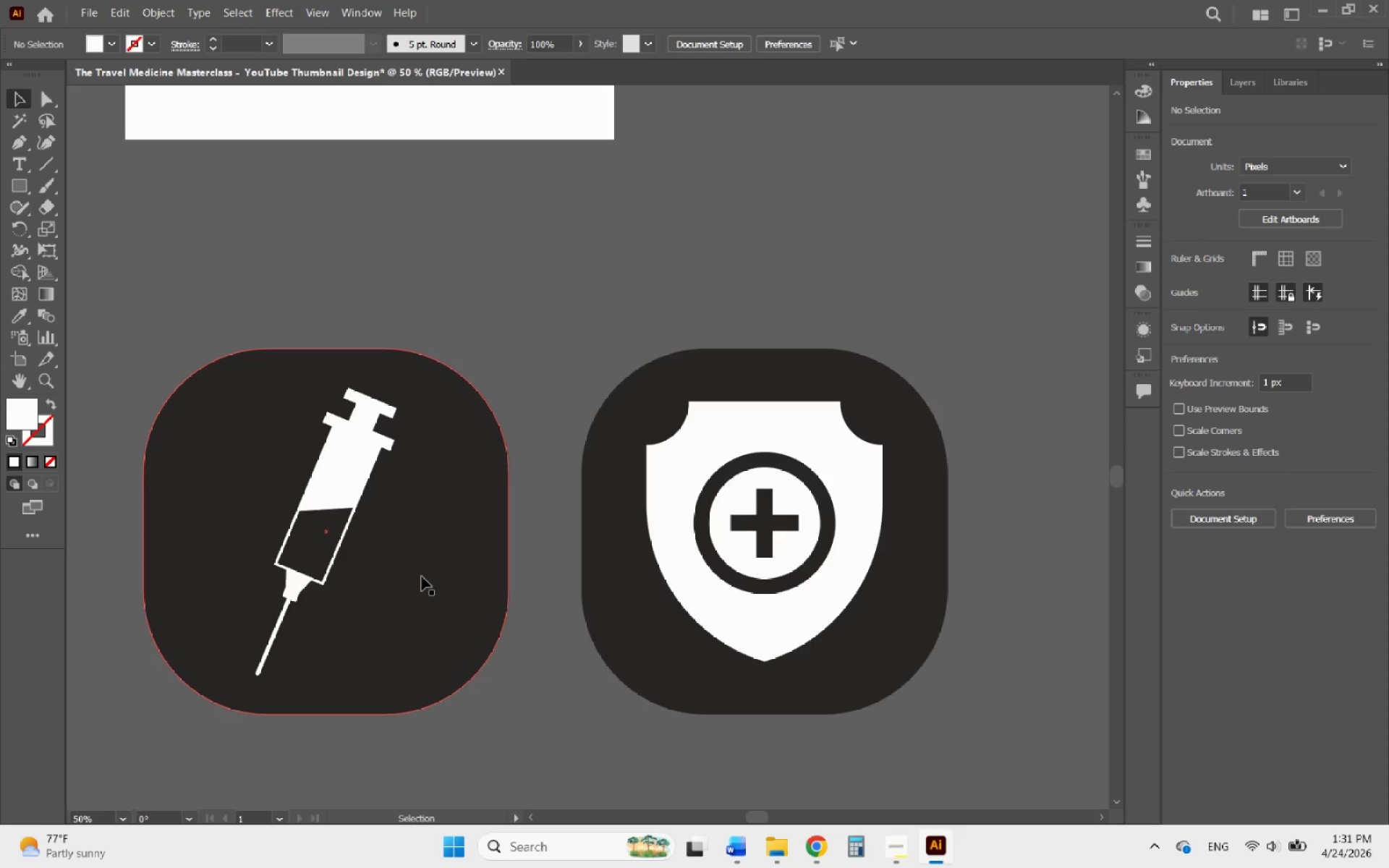 
left_click_drag(start_coordinate=[422, 576], to_coordinate=[490, 558])
 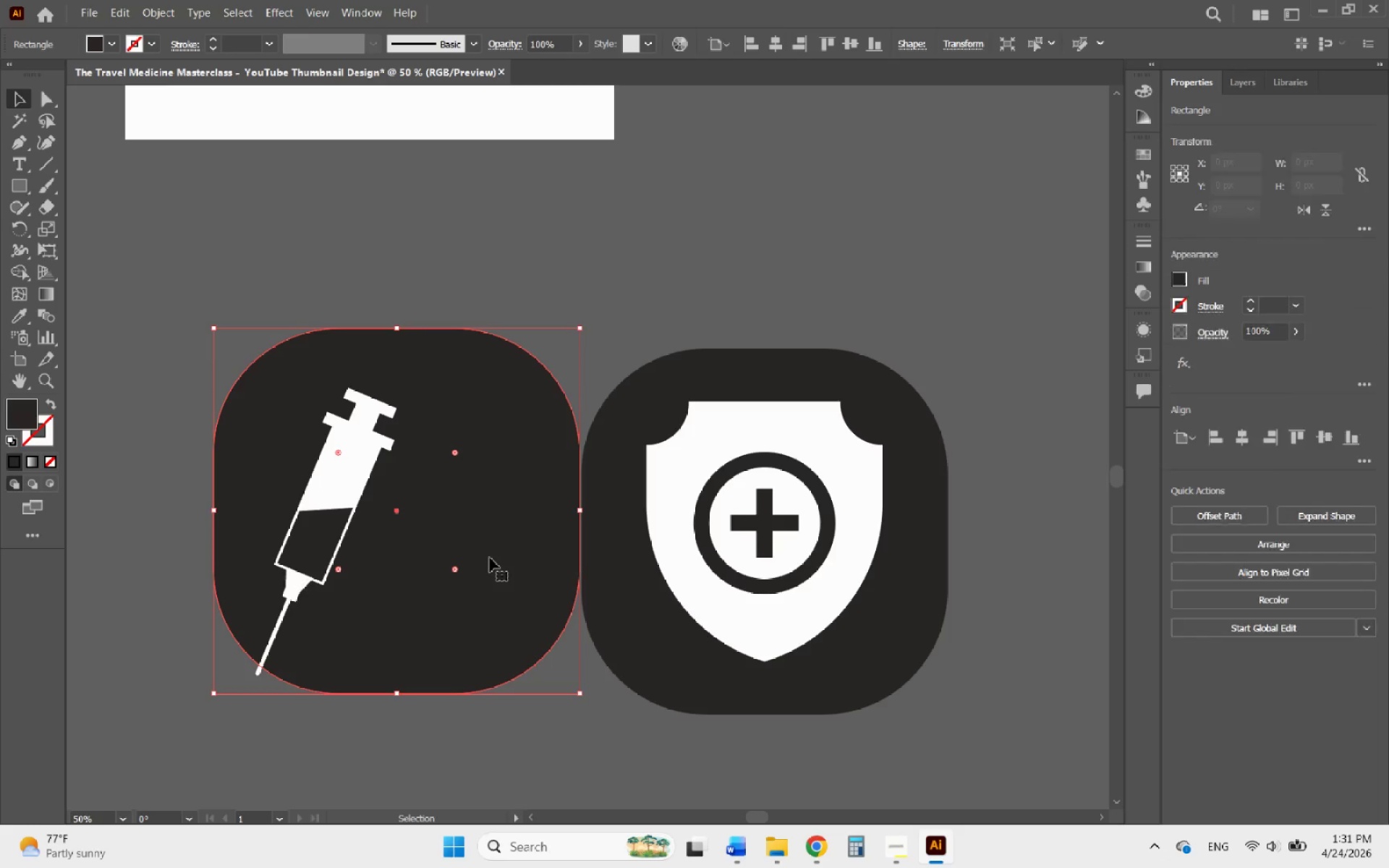 
key(Control+Z)
 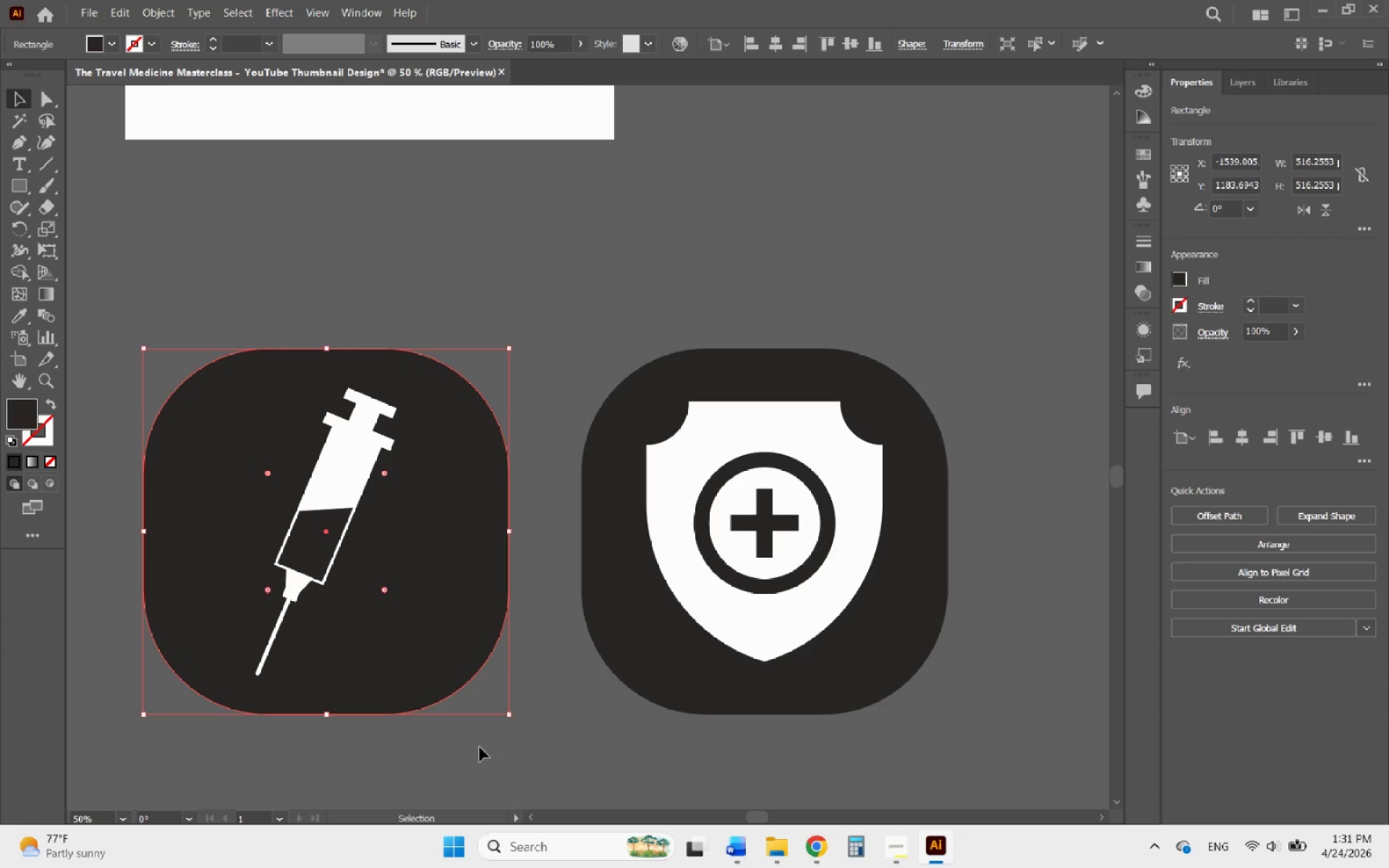 
left_click_drag(start_coordinate=[471, 751], to_coordinate=[106, 323])
 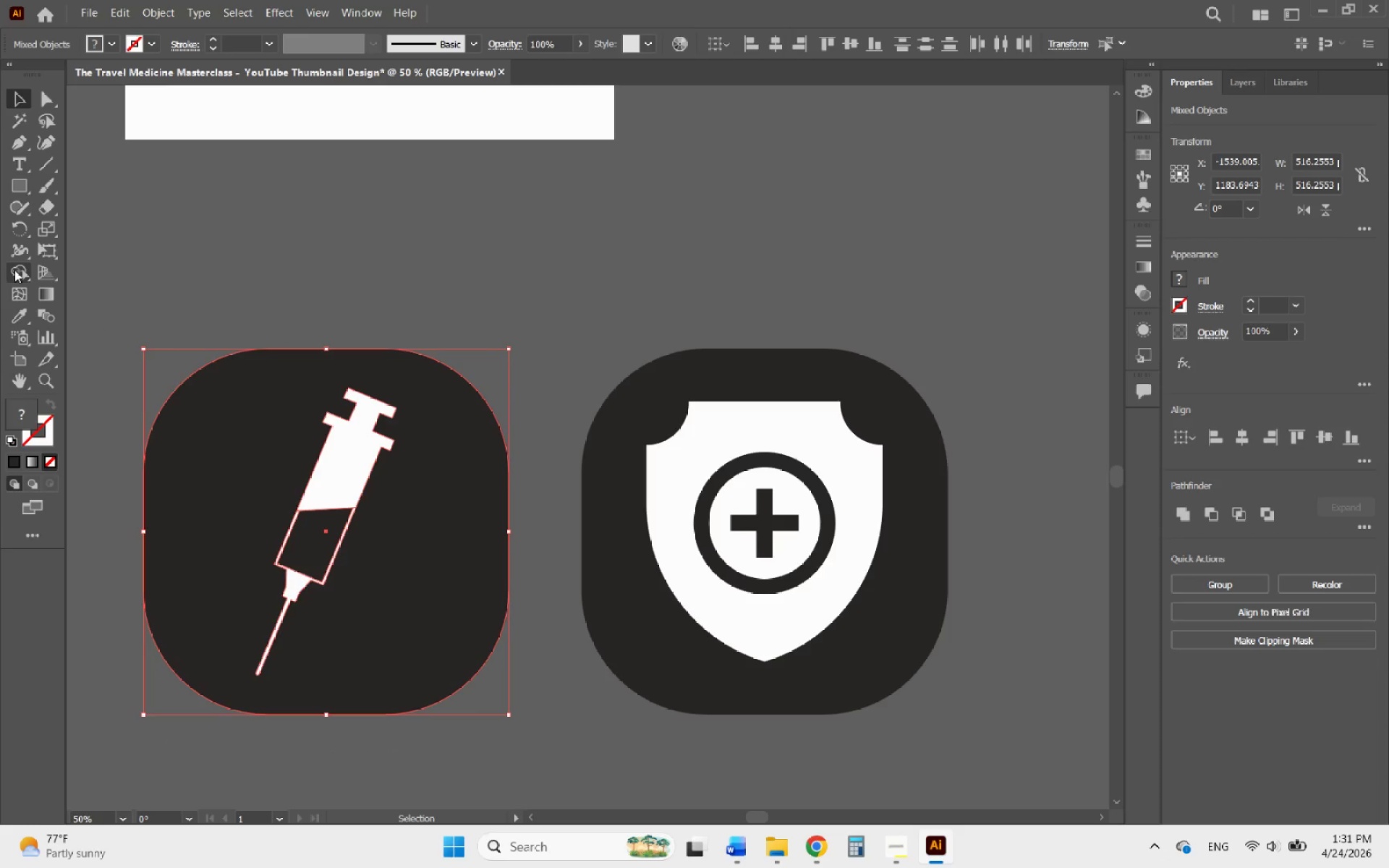 
left_click([14, 270])
 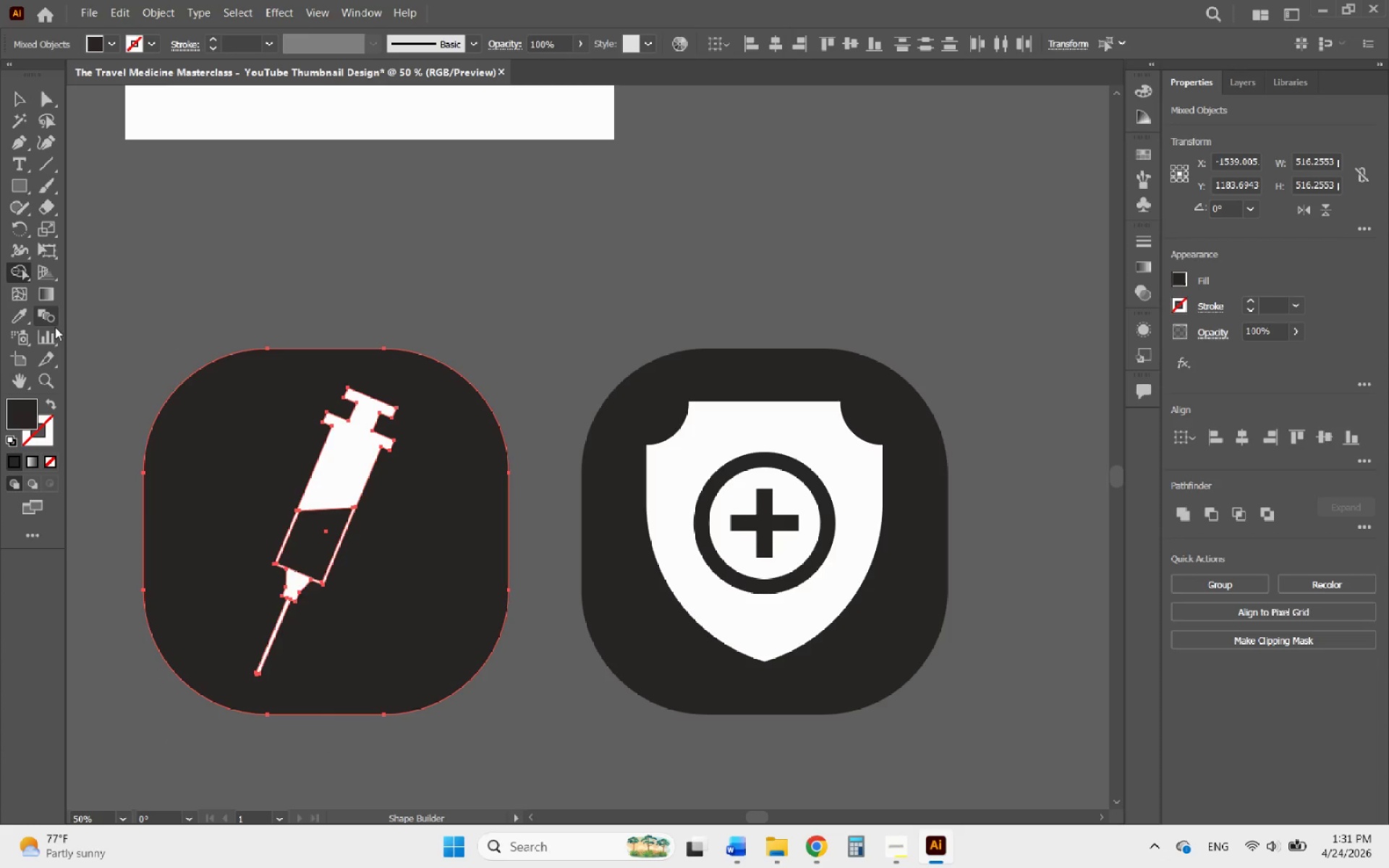 
hold_key(key=AltLeft, duration=0.88)
scroll: coordinate [224, 614], scroll_direction: up, amount: 2.0
 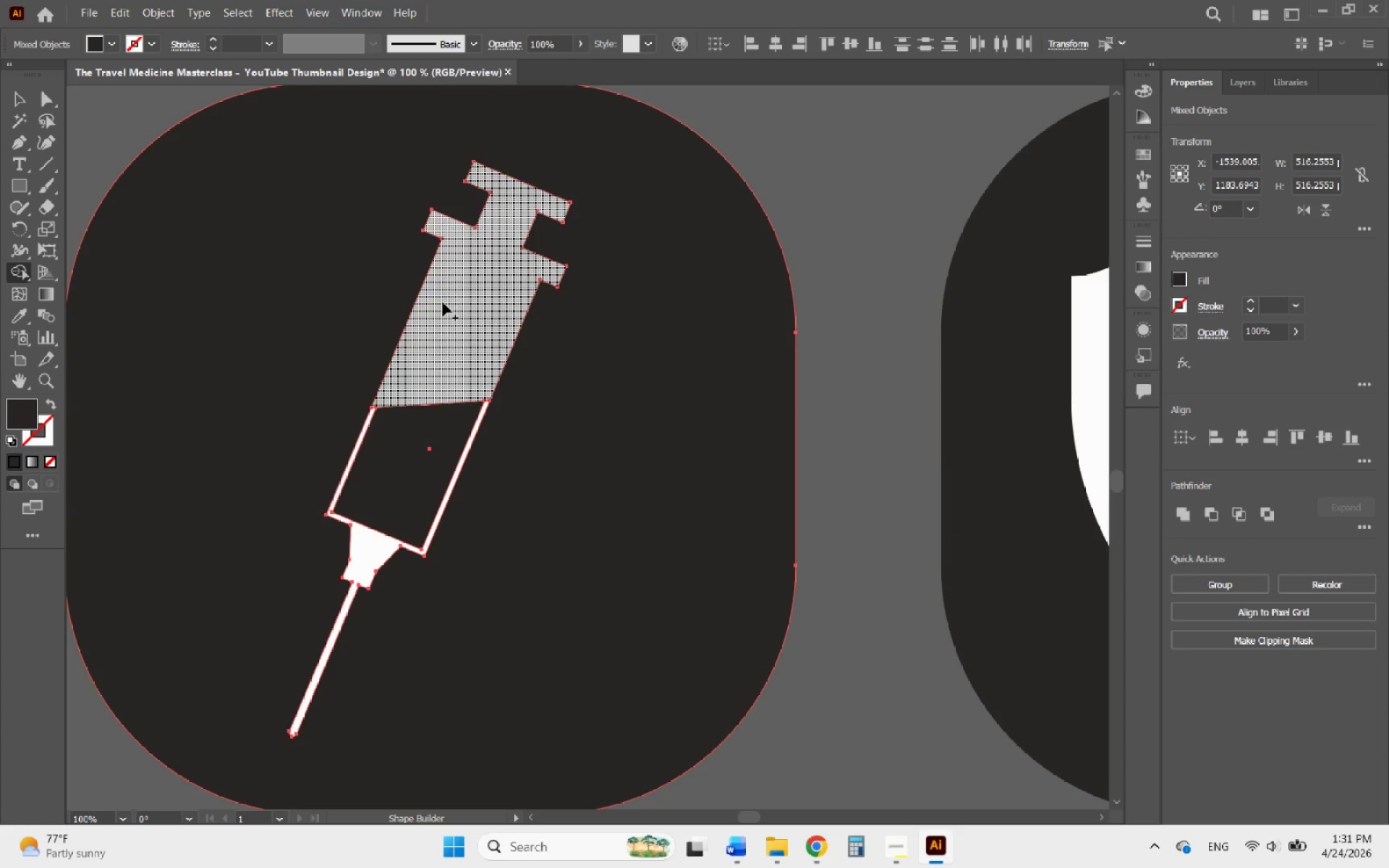 
left_click_drag(start_coordinate=[443, 302], to_coordinate=[448, 336])
 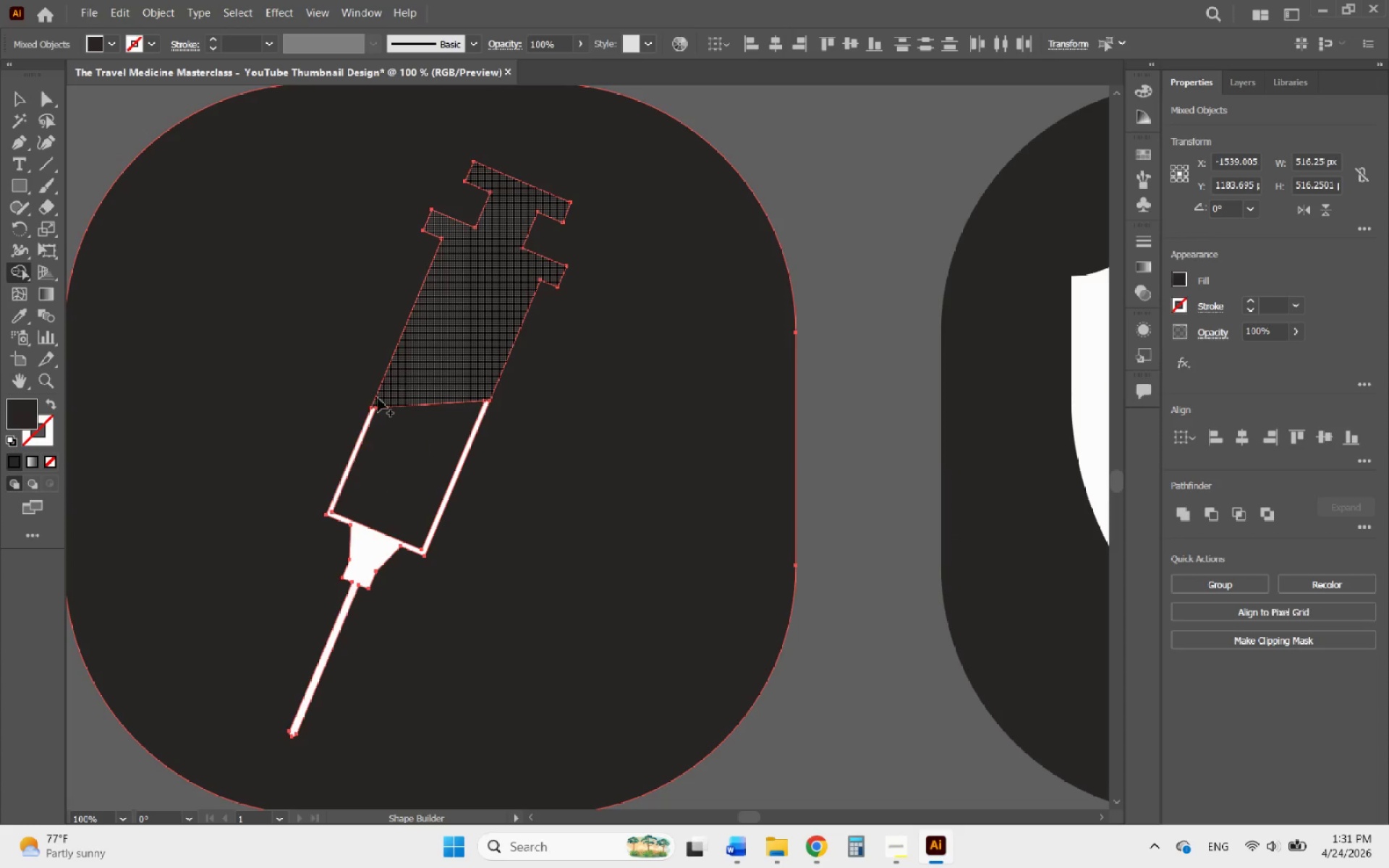 
hold_key(key=AltLeft, duration=0.58)
scroll: coordinate [373, 402], scroll_direction: up, amount: 4.0
 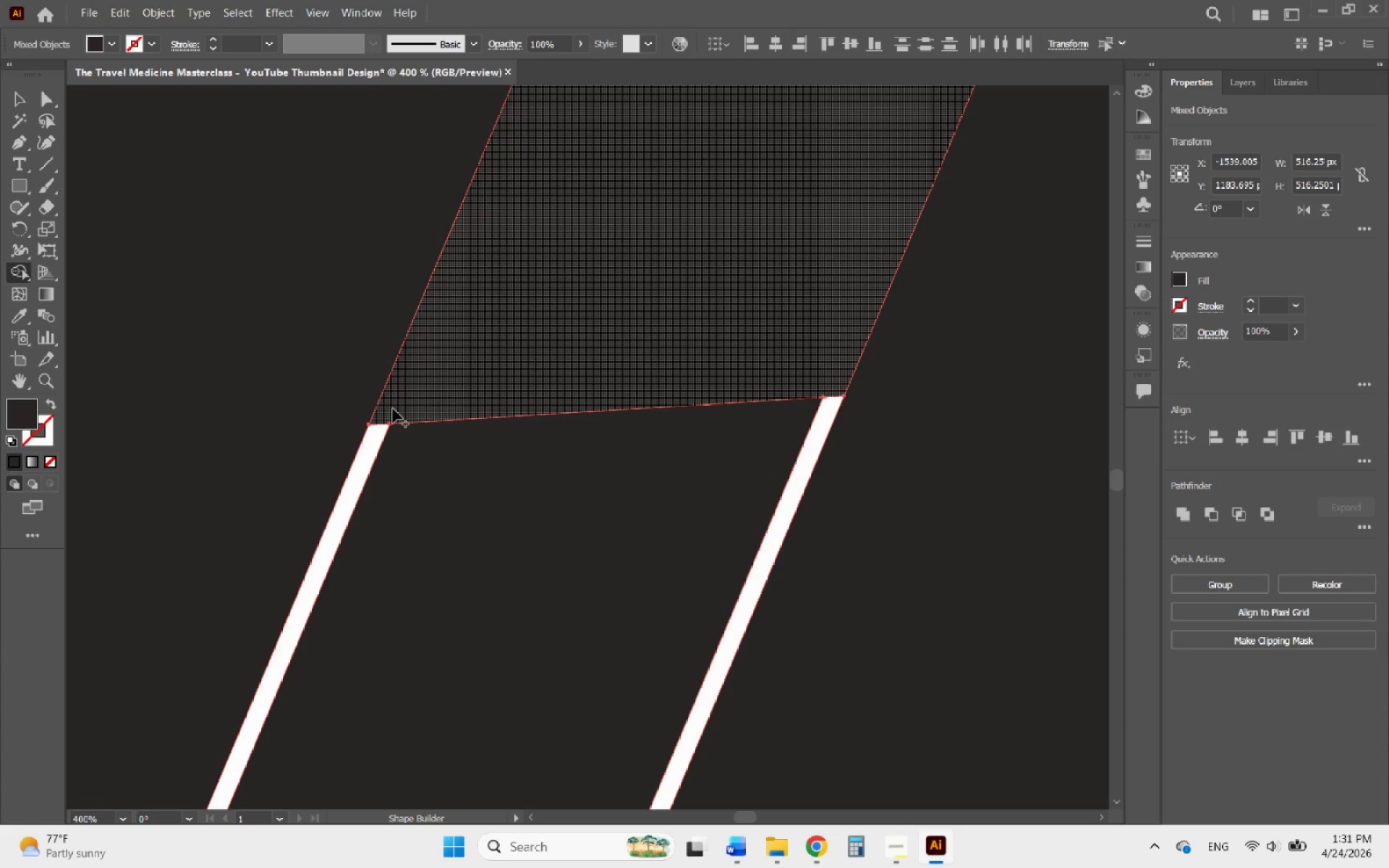 
left_click_drag(start_coordinate=[391, 409], to_coordinate=[375, 438])
 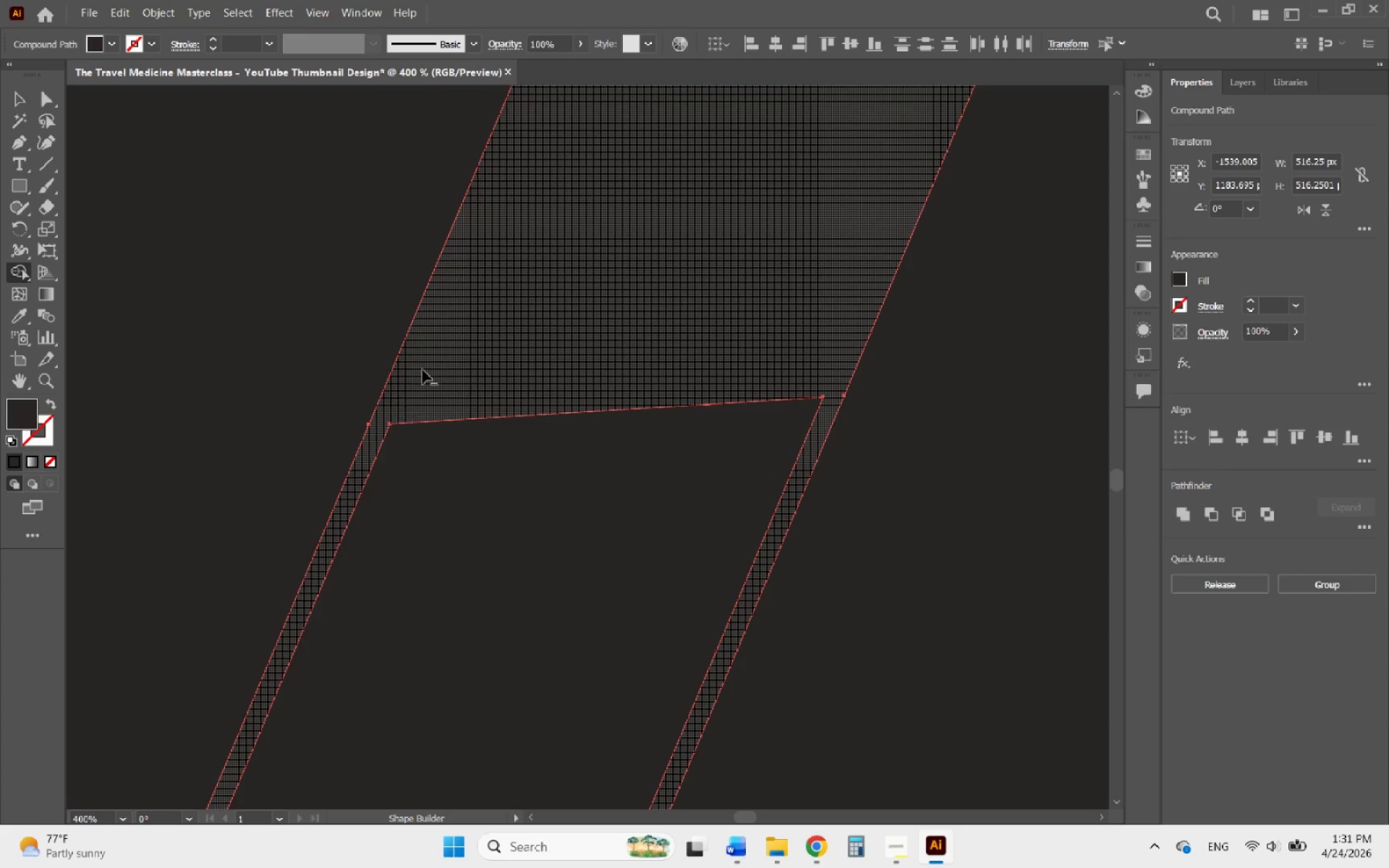 
hold_key(key=AltLeft, duration=1.16)
scroll: coordinate [451, 340], scroll_direction: down, amount: 4.0
 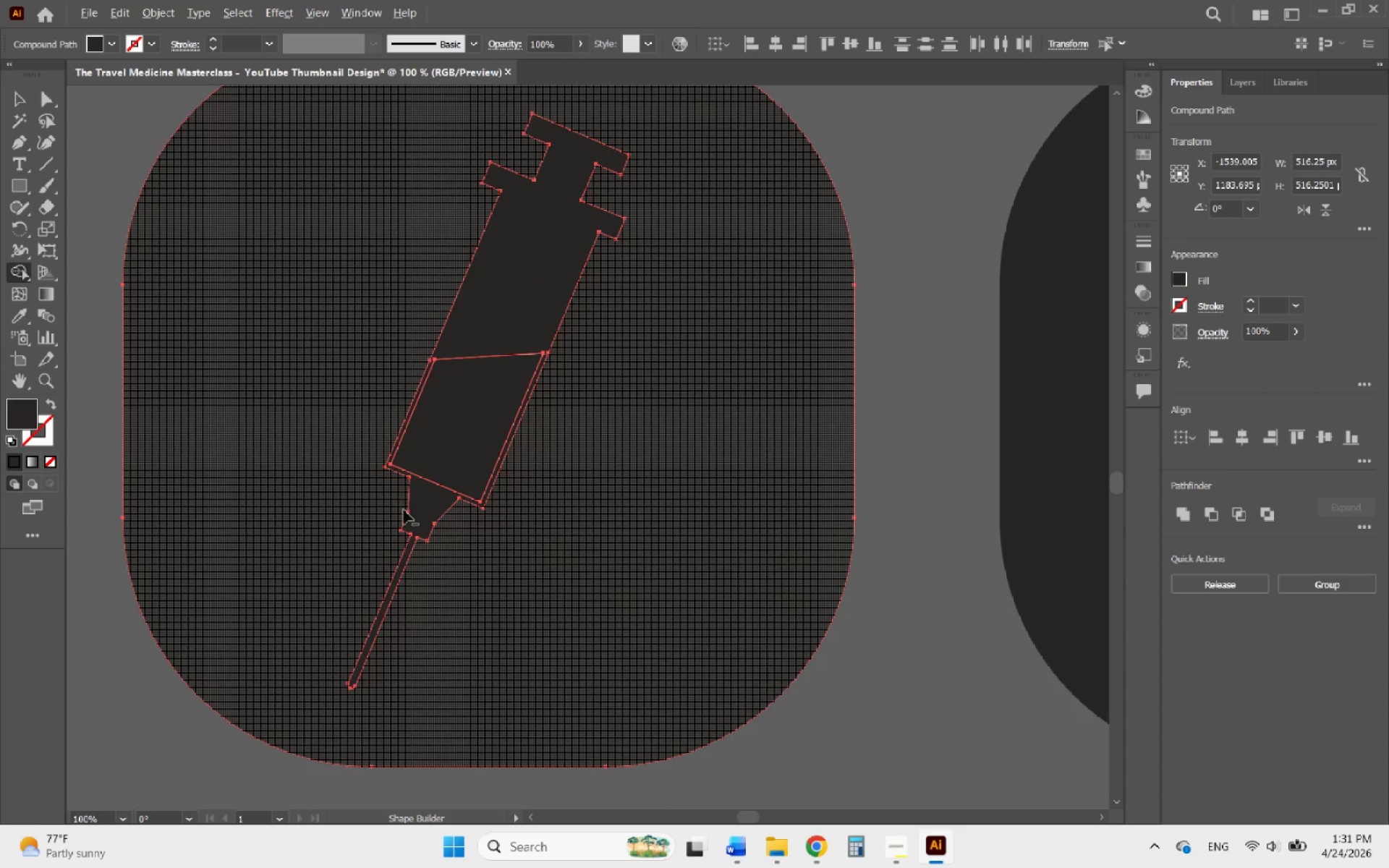 
scroll: coordinate [422, 528], scroll_direction: up, amount: 2.0
 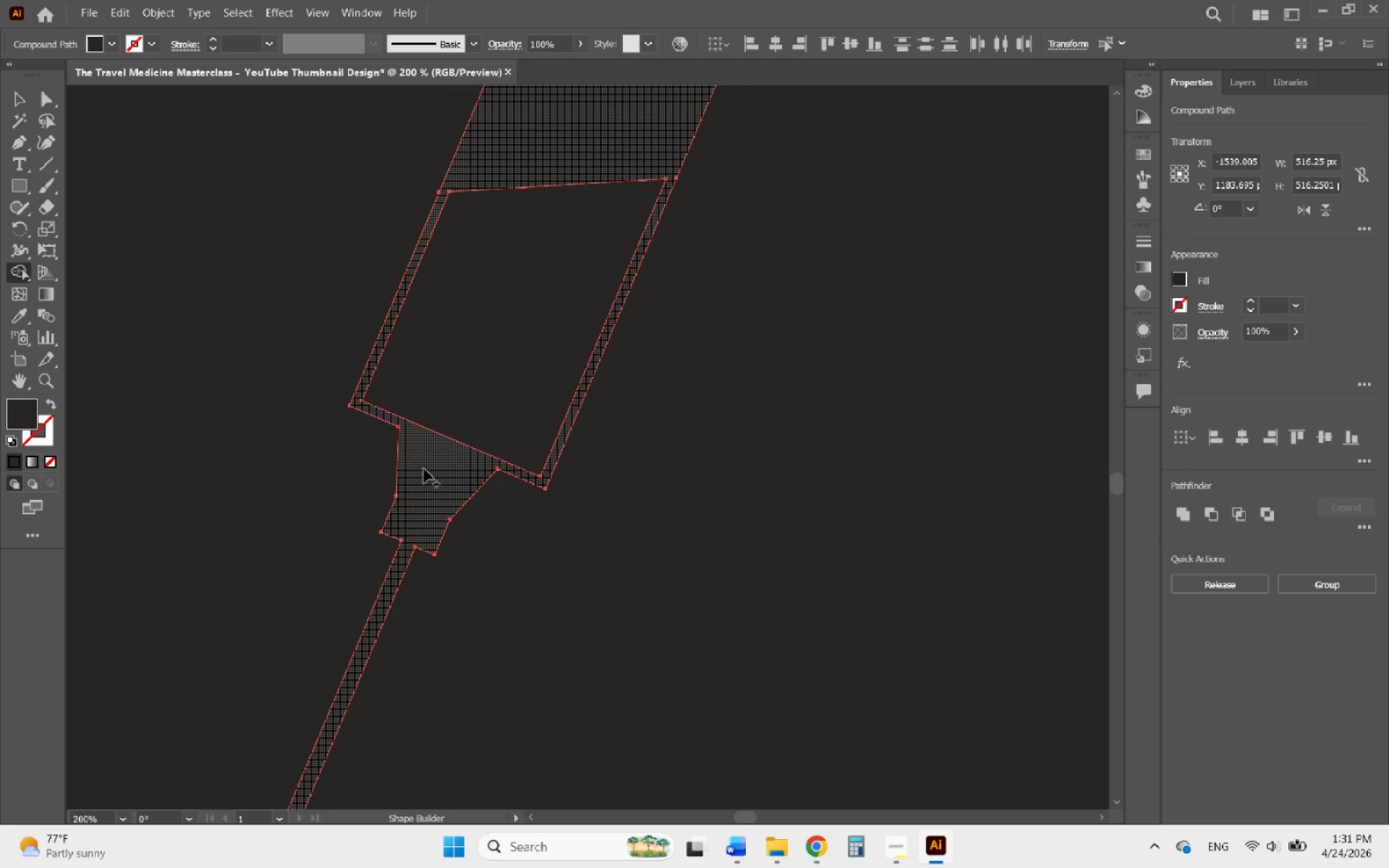 
left_click_drag(start_coordinate=[424, 469], to_coordinate=[424, 490])
 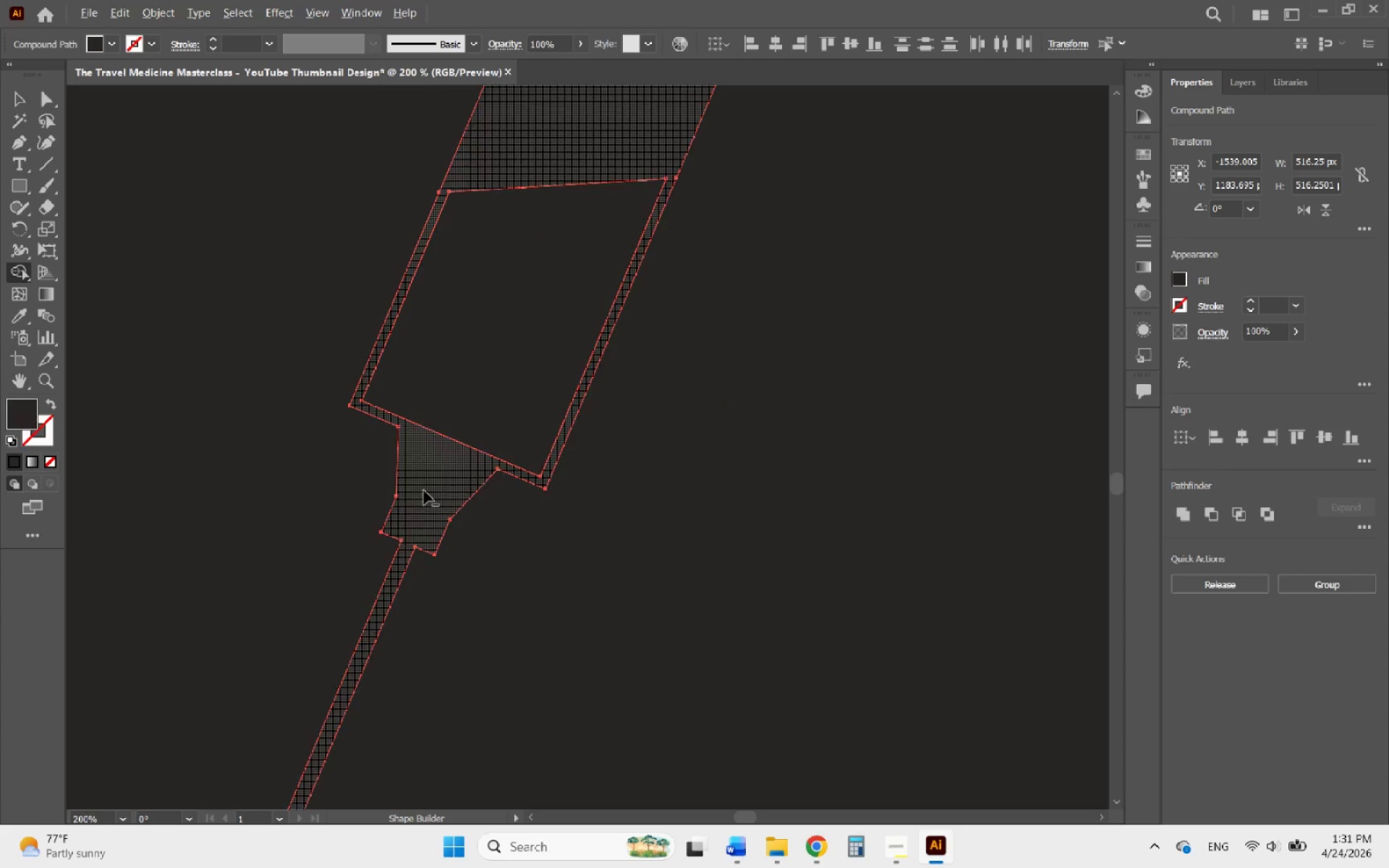 
hold_key(key=AltLeft, duration=0.7)
scroll: coordinate [425, 491], scroll_direction: down, amount: 3.0
 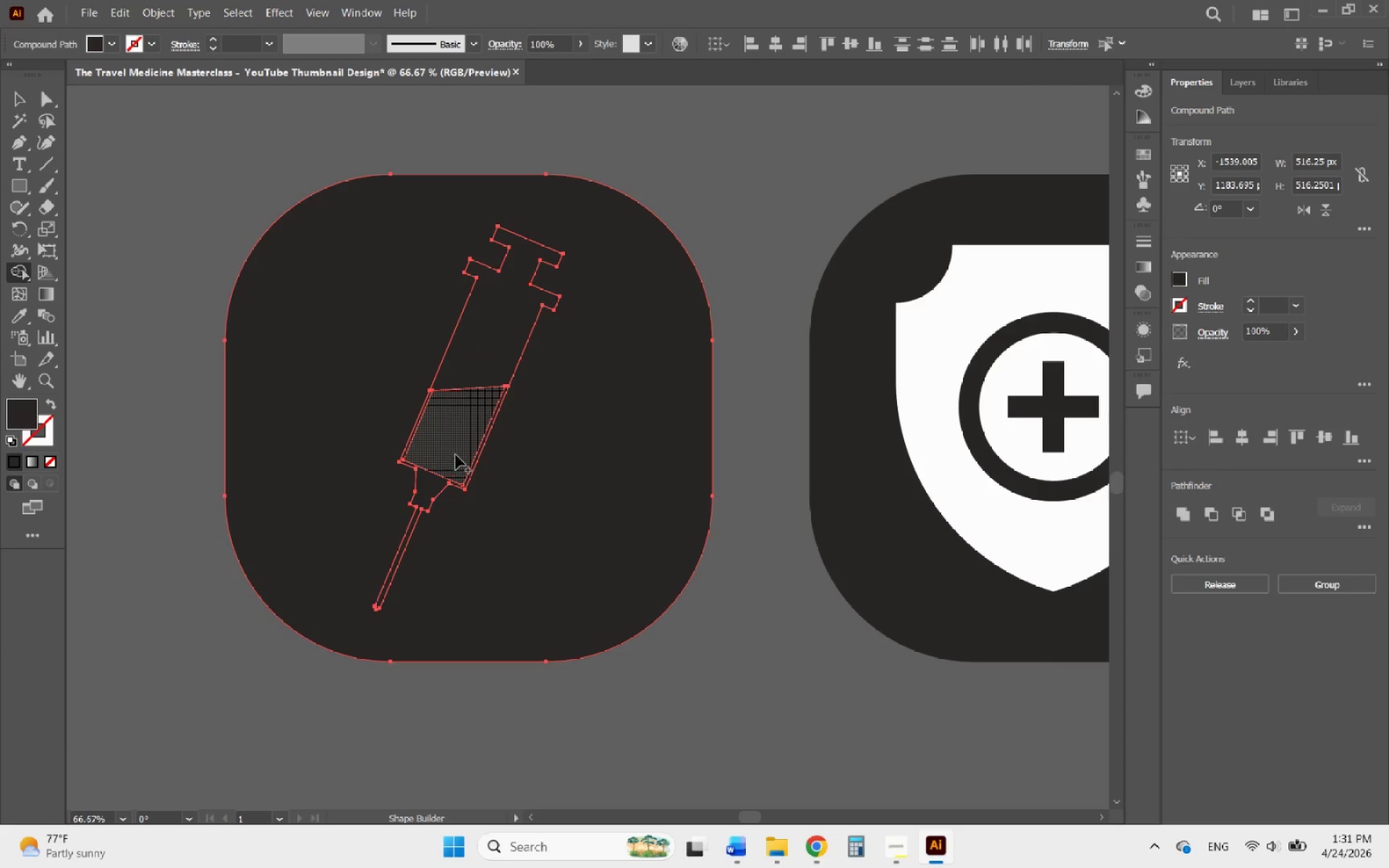 
left_click_drag(start_coordinate=[452, 447], to_coordinate=[481, 386])
 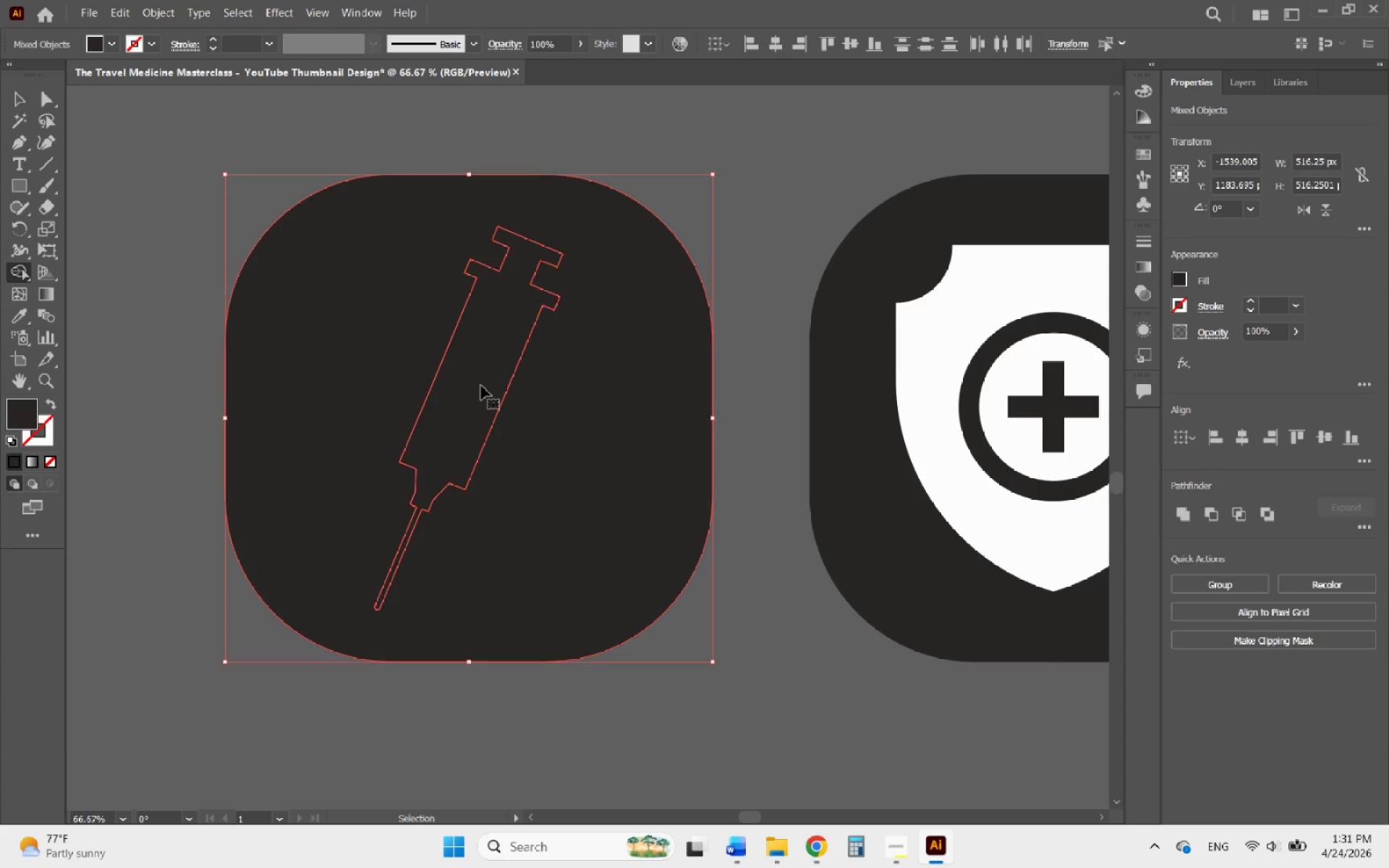 
key(Control+Z)
 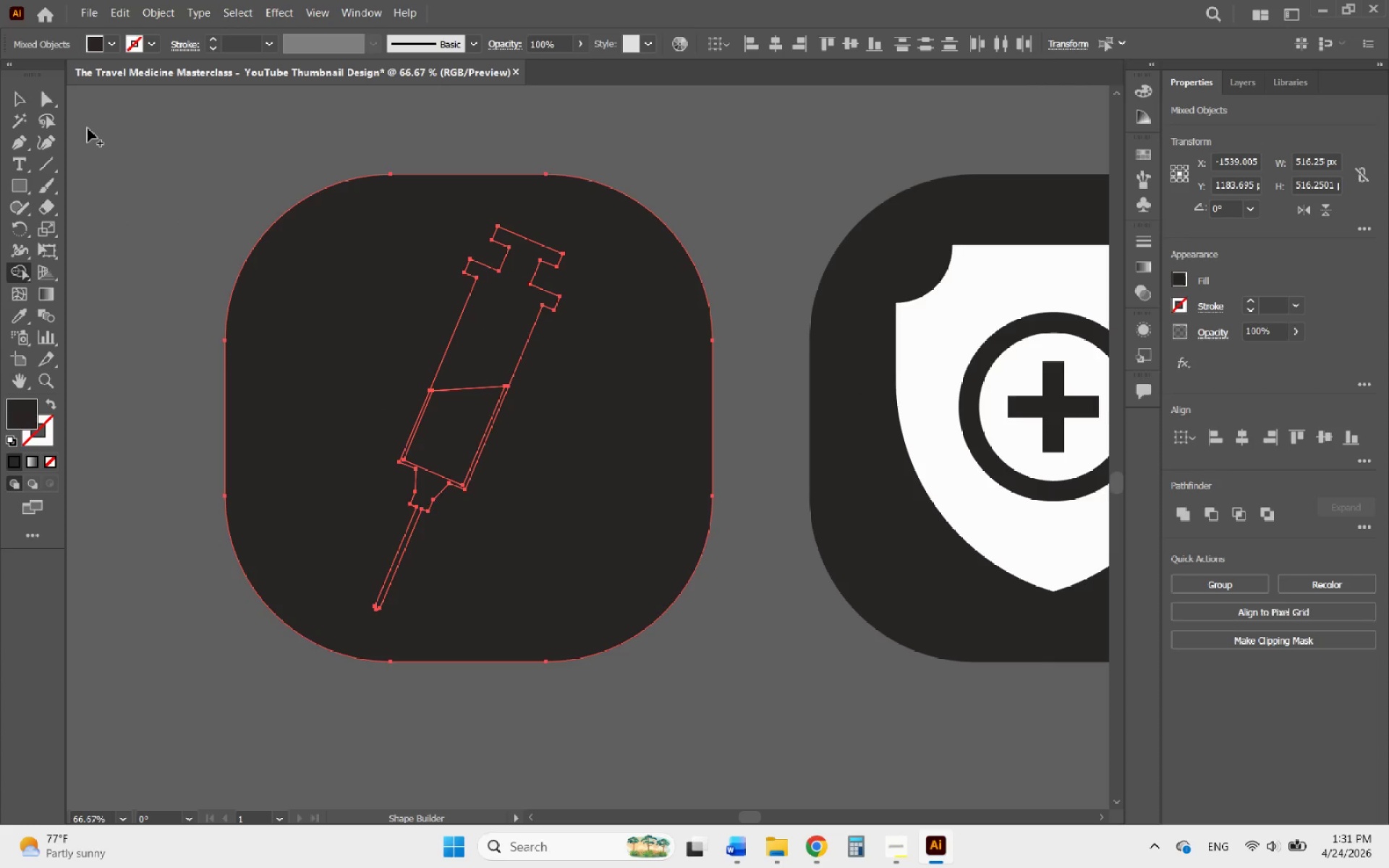 
left_click([16, 101])
 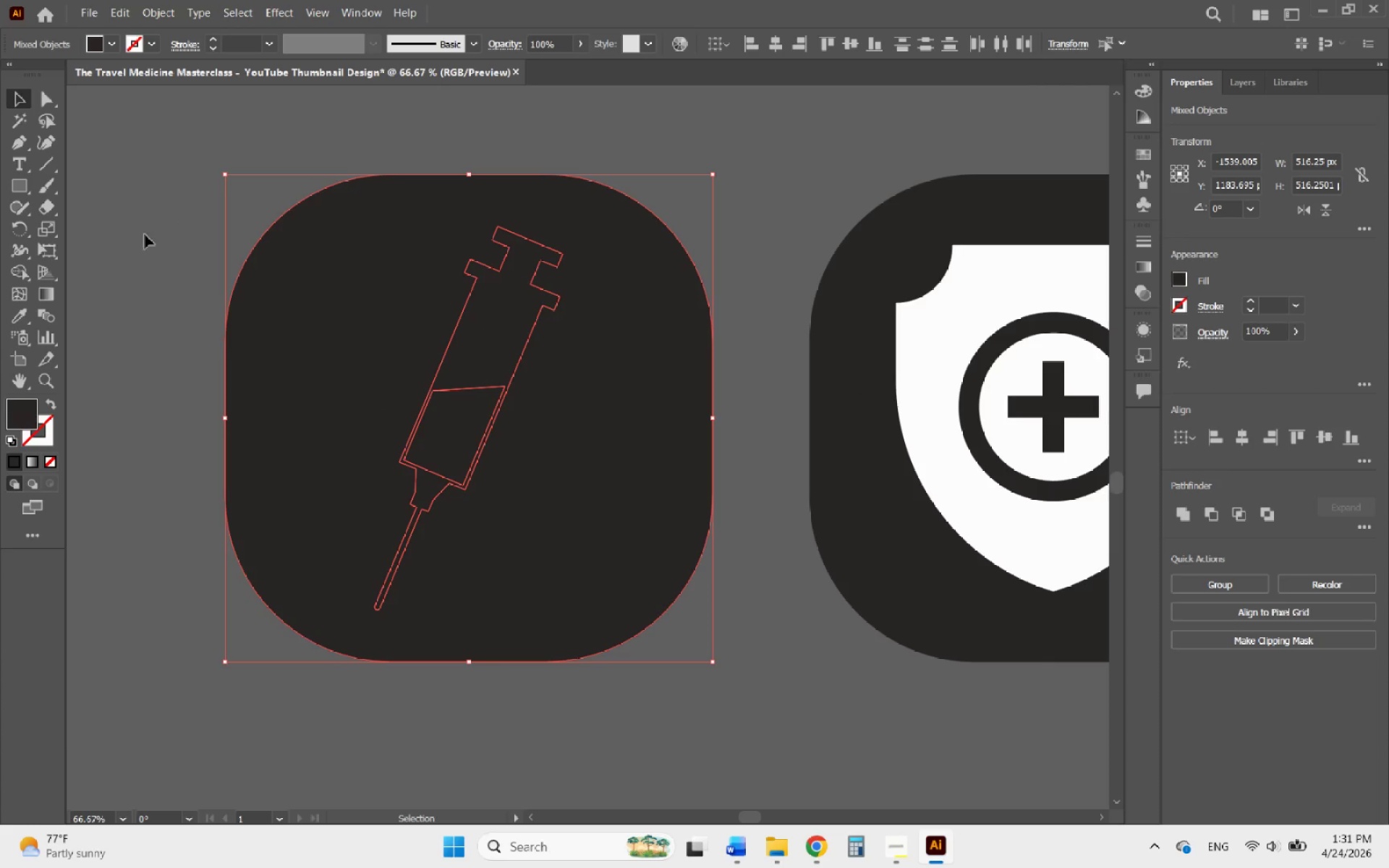 
left_click([145, 243])
 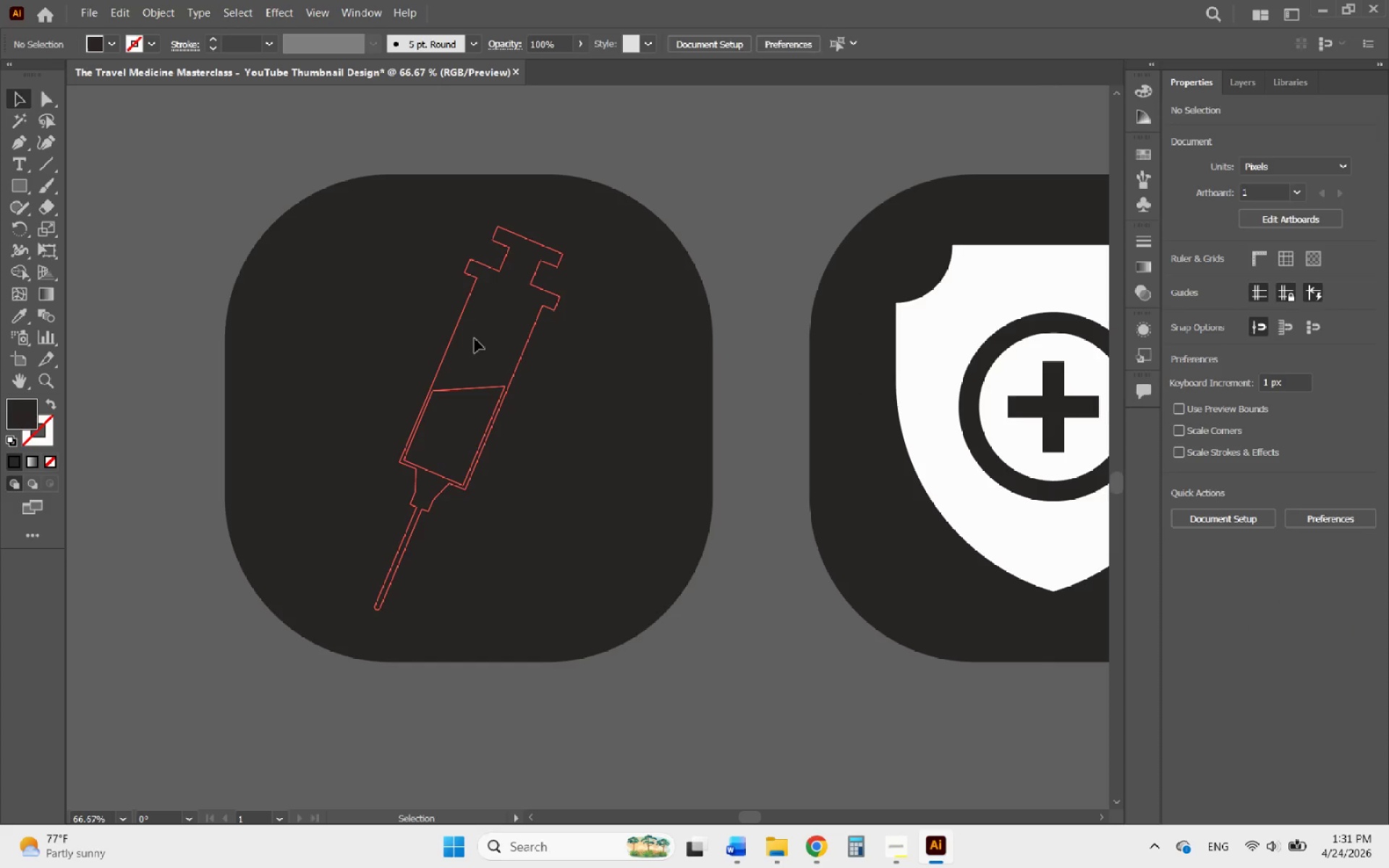 
double_click([475, 339])
 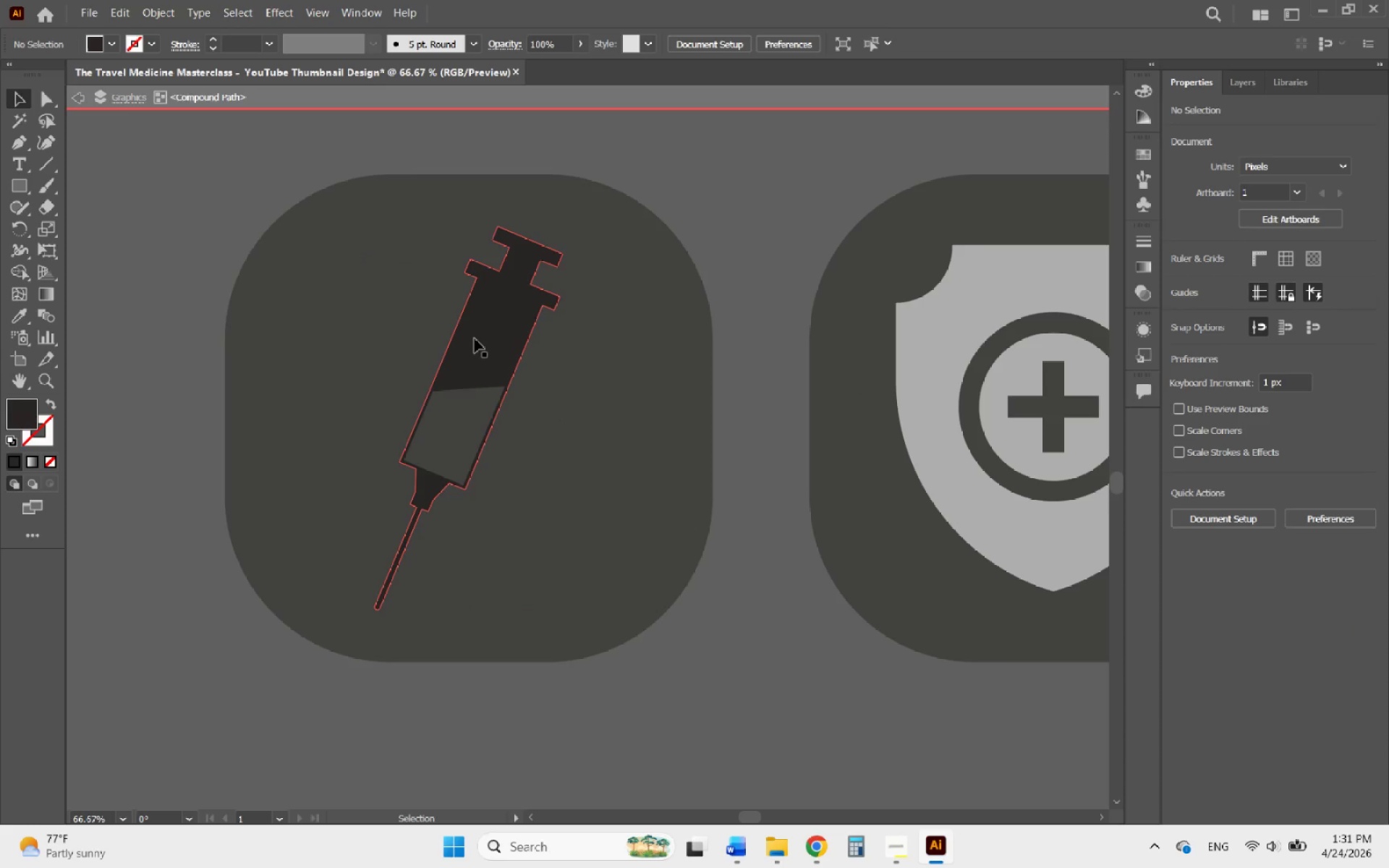 
triple_click([475, 339])
 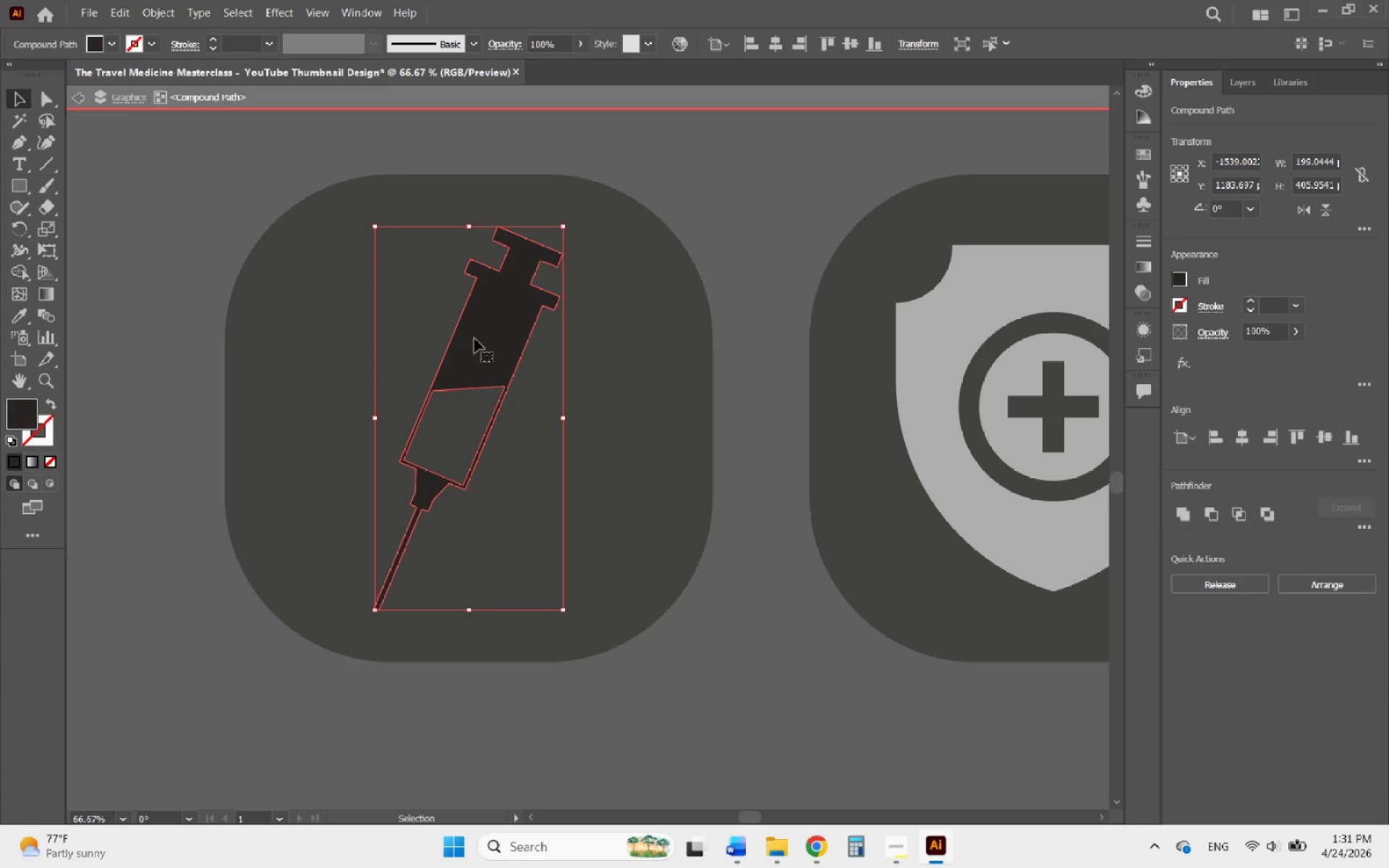 
key(Delete)
 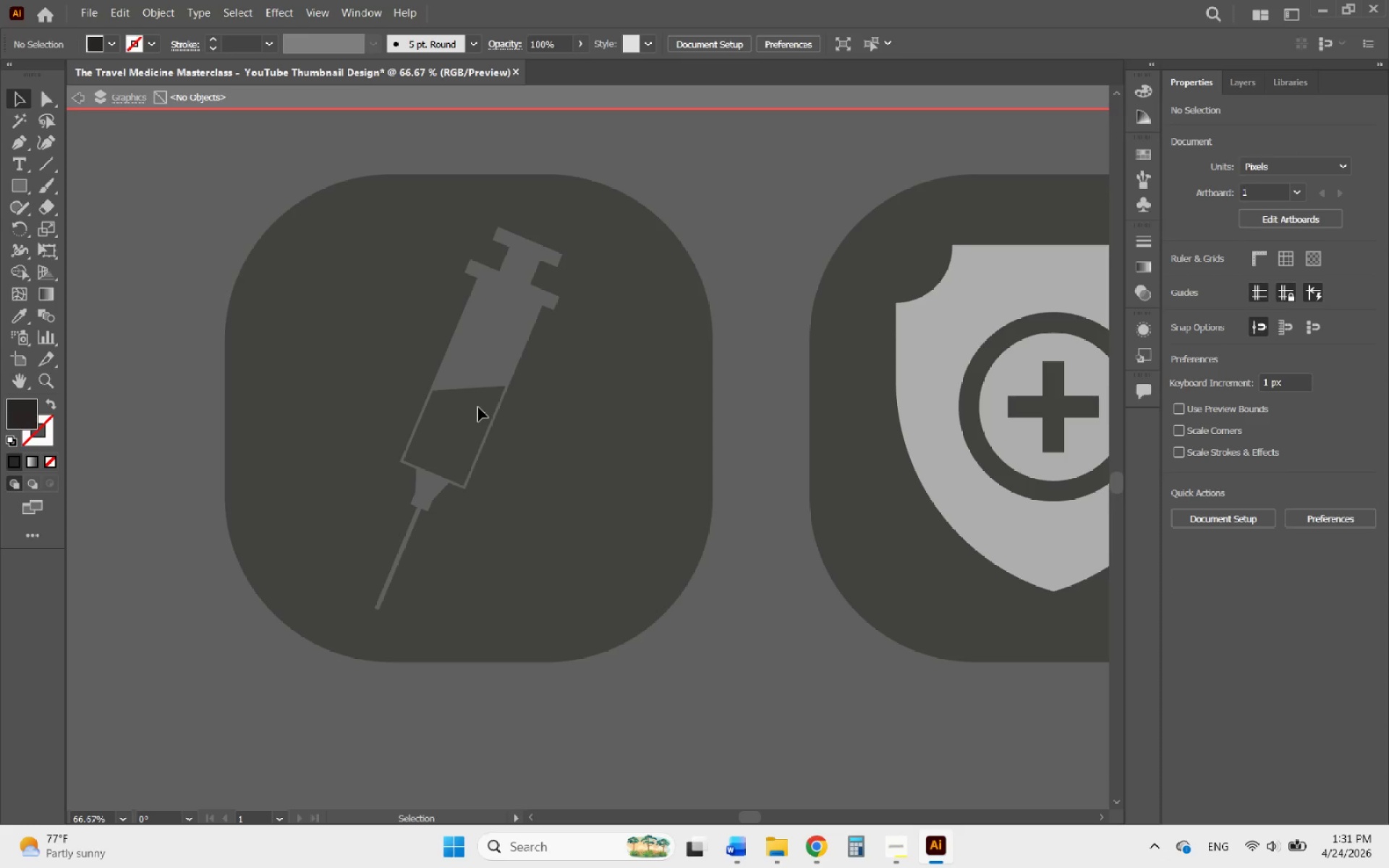 
left_click([477, 408])
 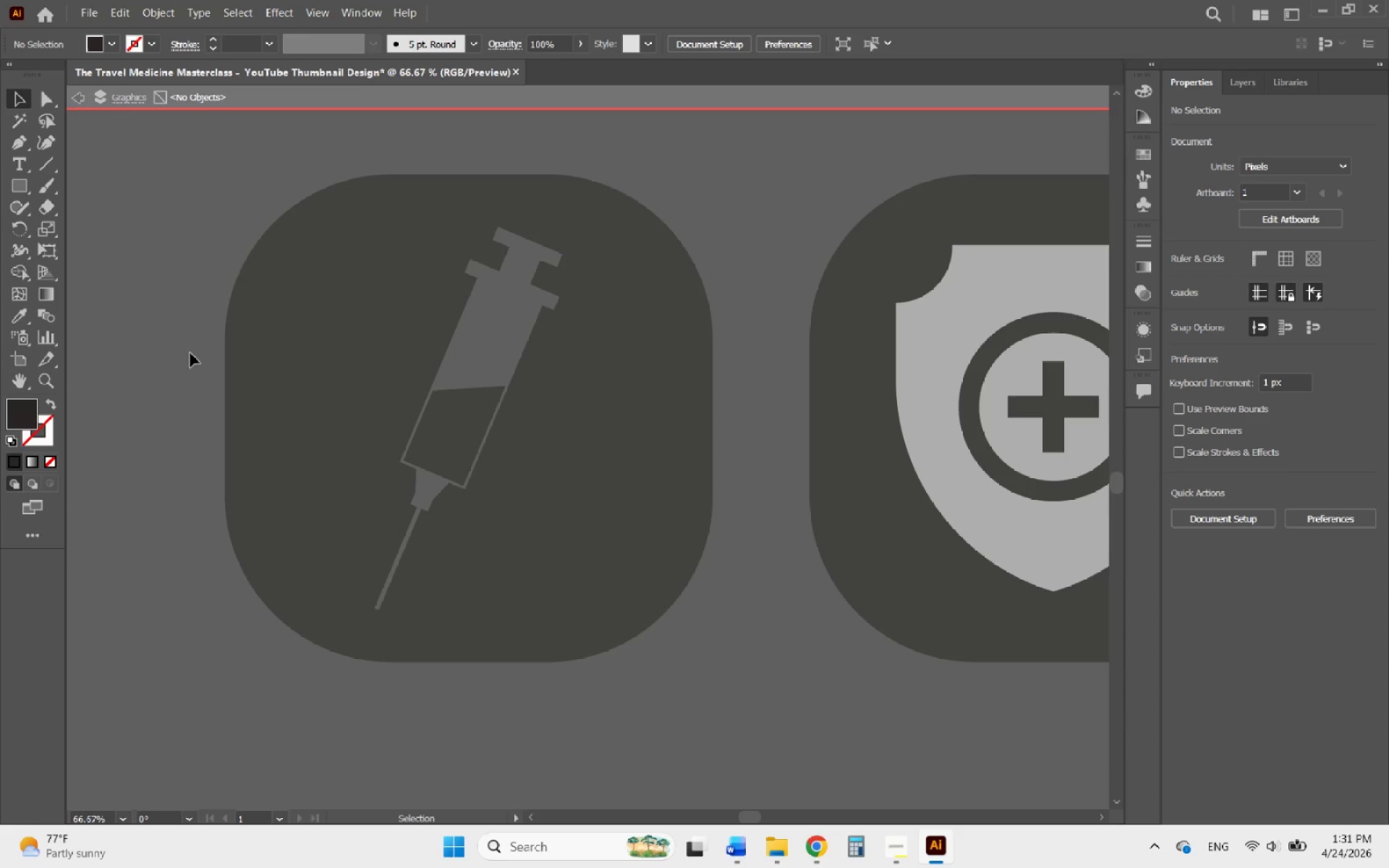 
double_click([190, 353])
 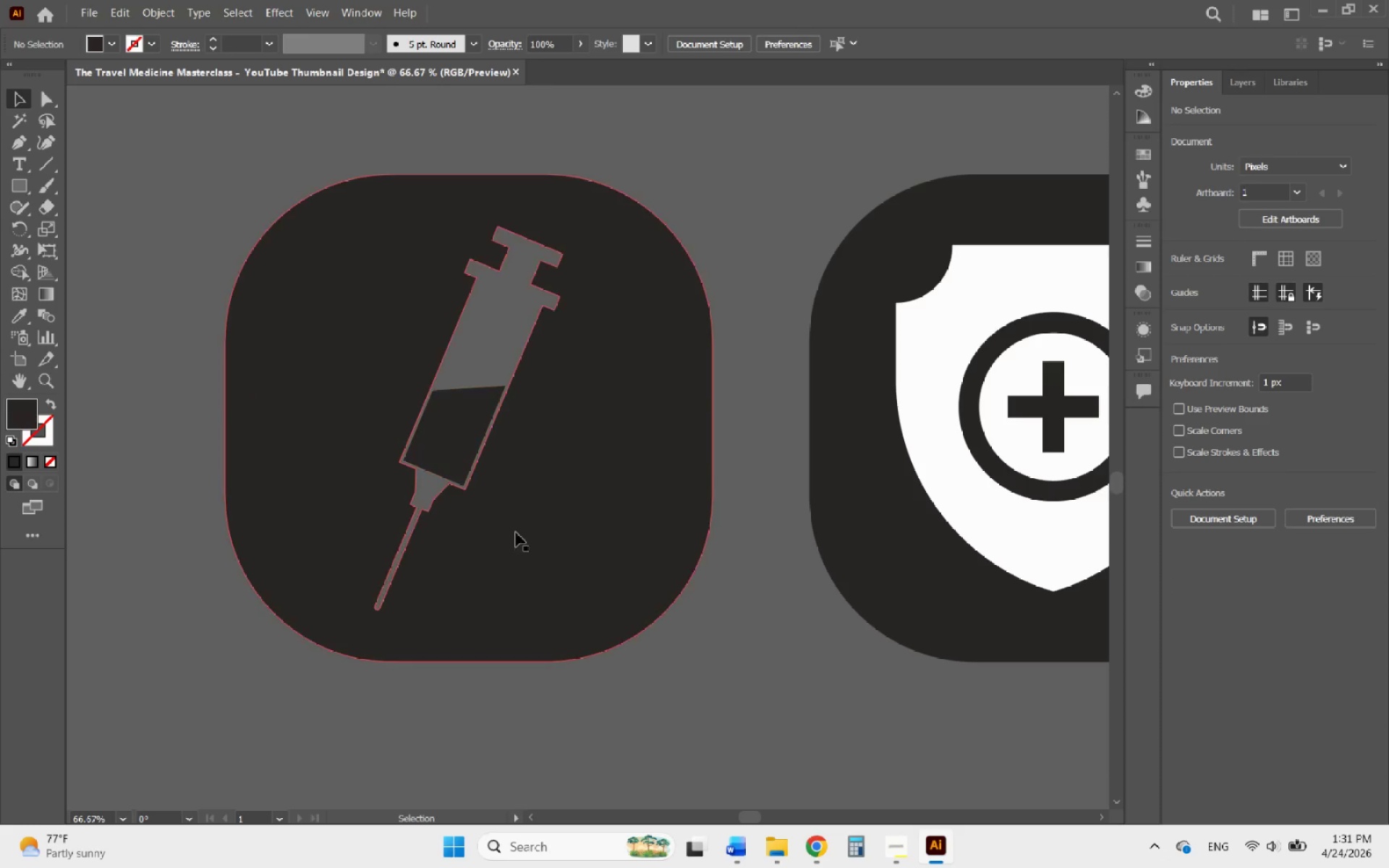 
left_click([538, 547])
 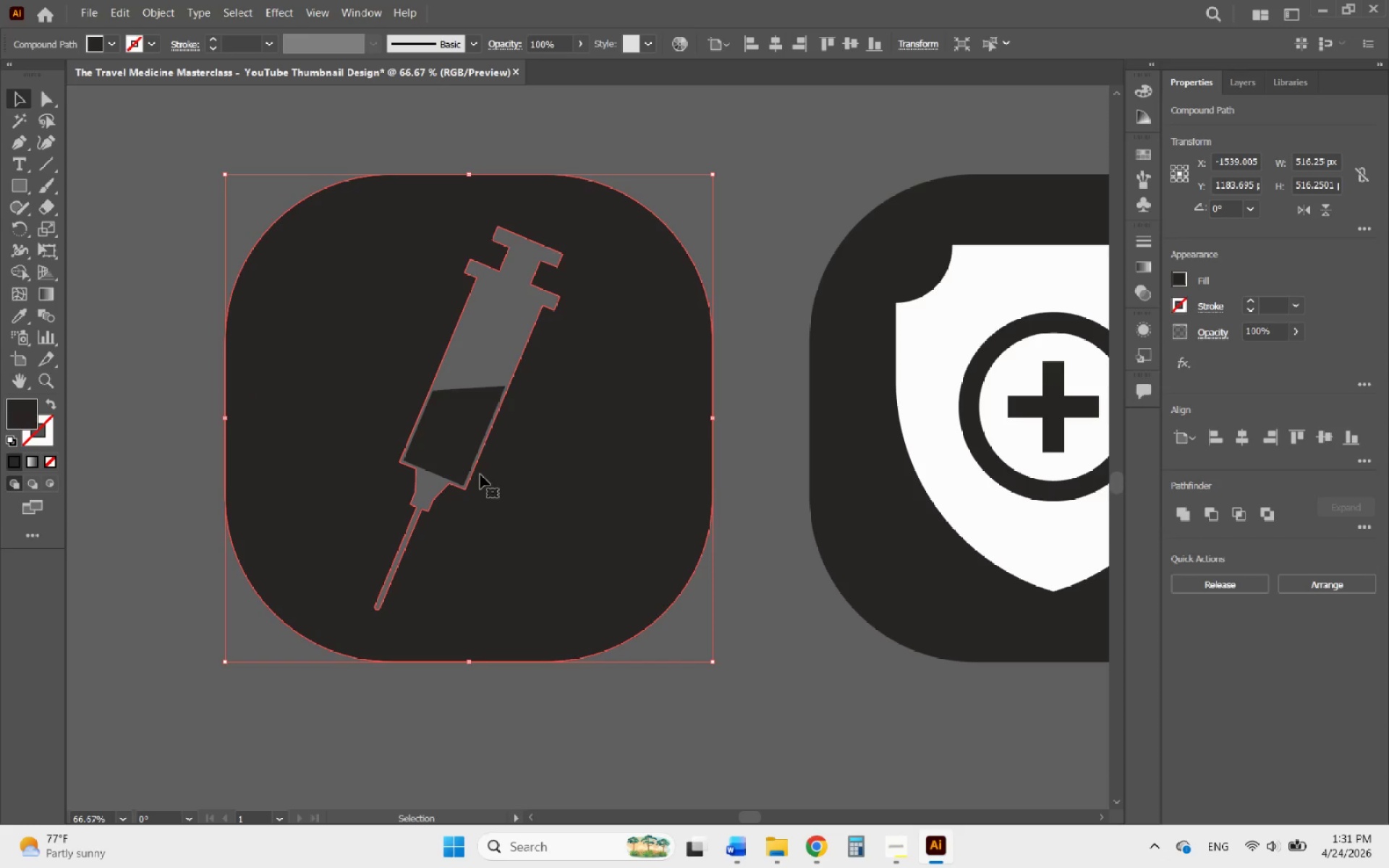 
left_click_drag(start_coordinate=[532, 526], to_coordinate=[590, 477])
 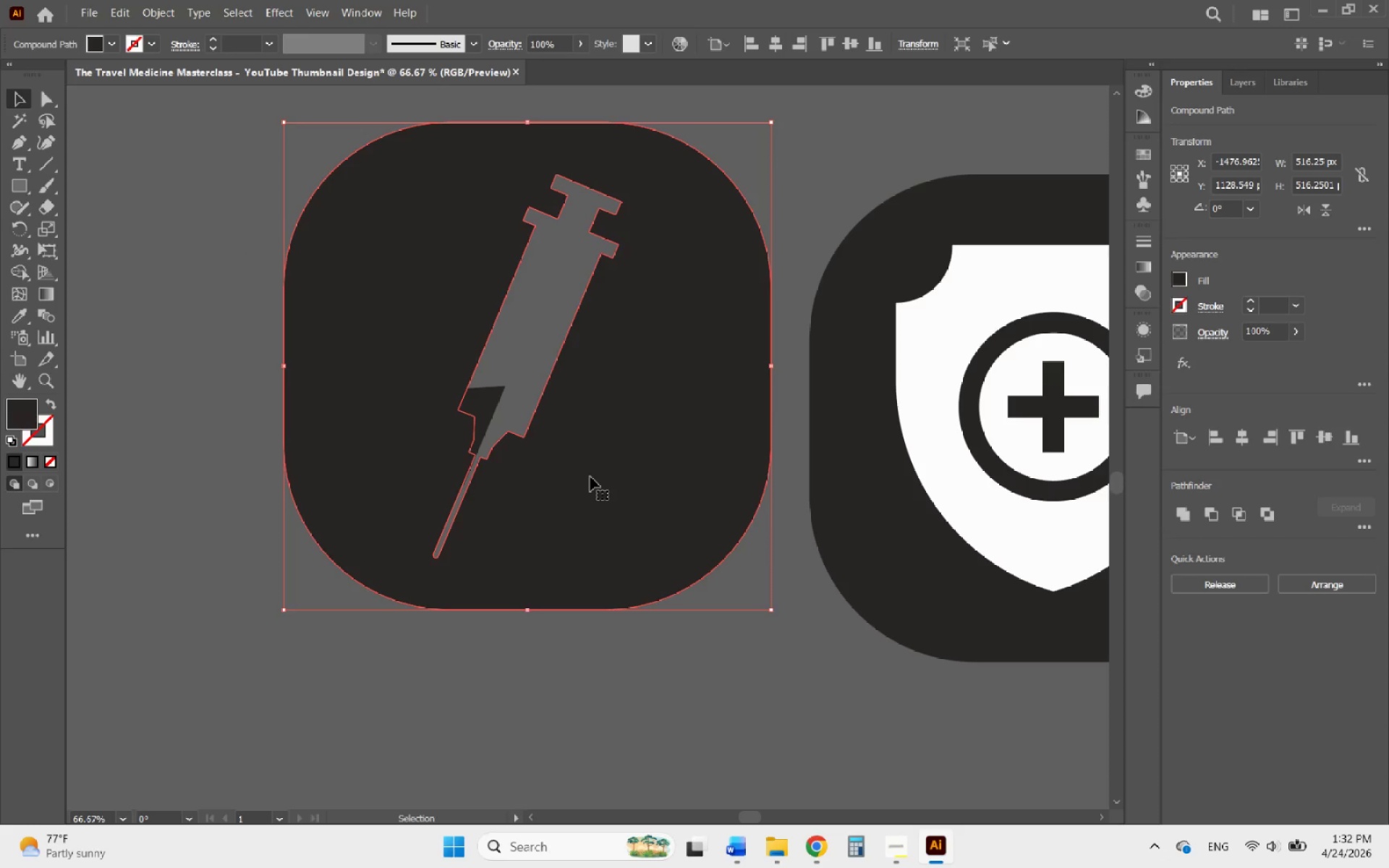 
key(Control+ControlLeft)
 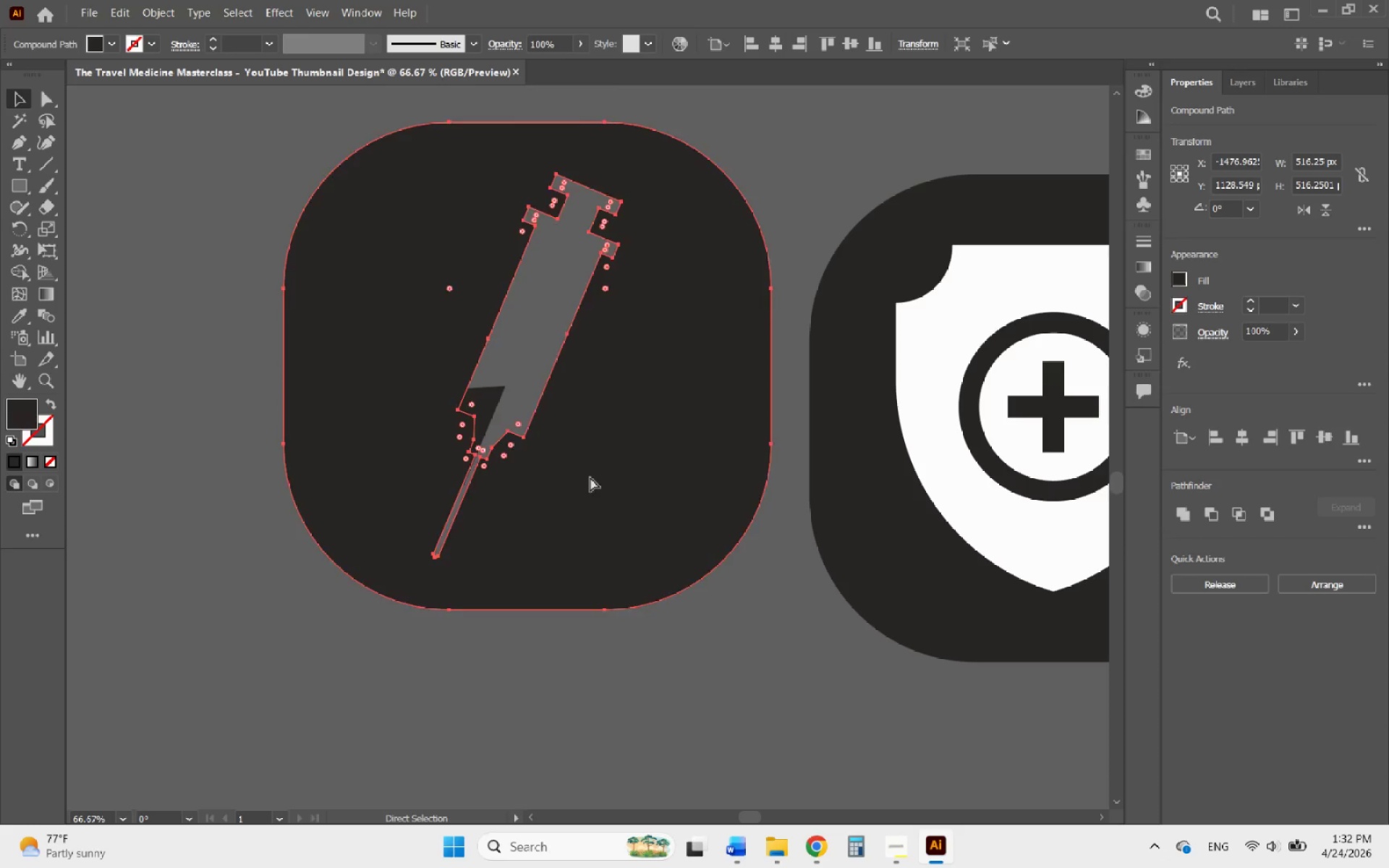 
key(Control+Z)
 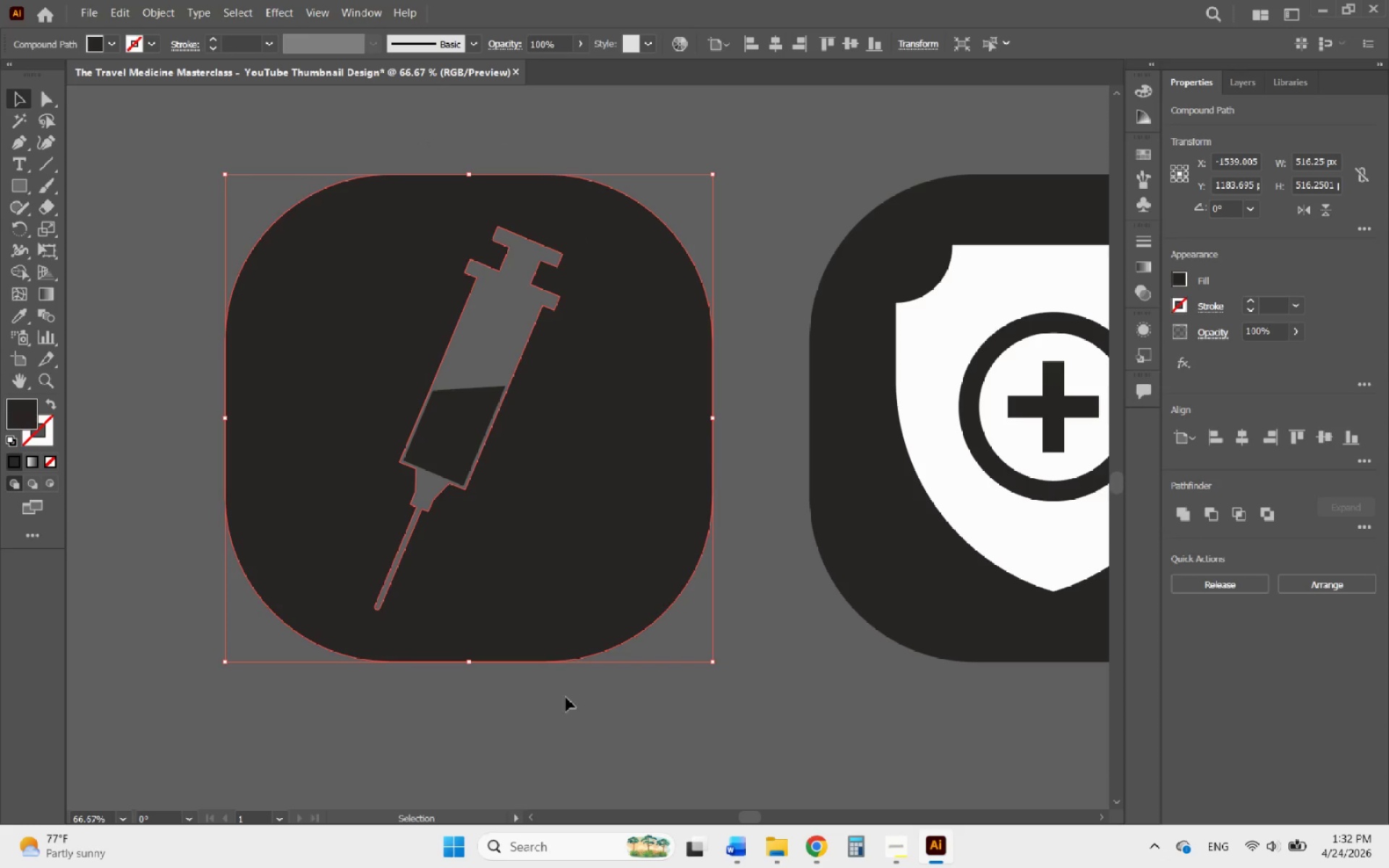 
left_click([565, 706])
 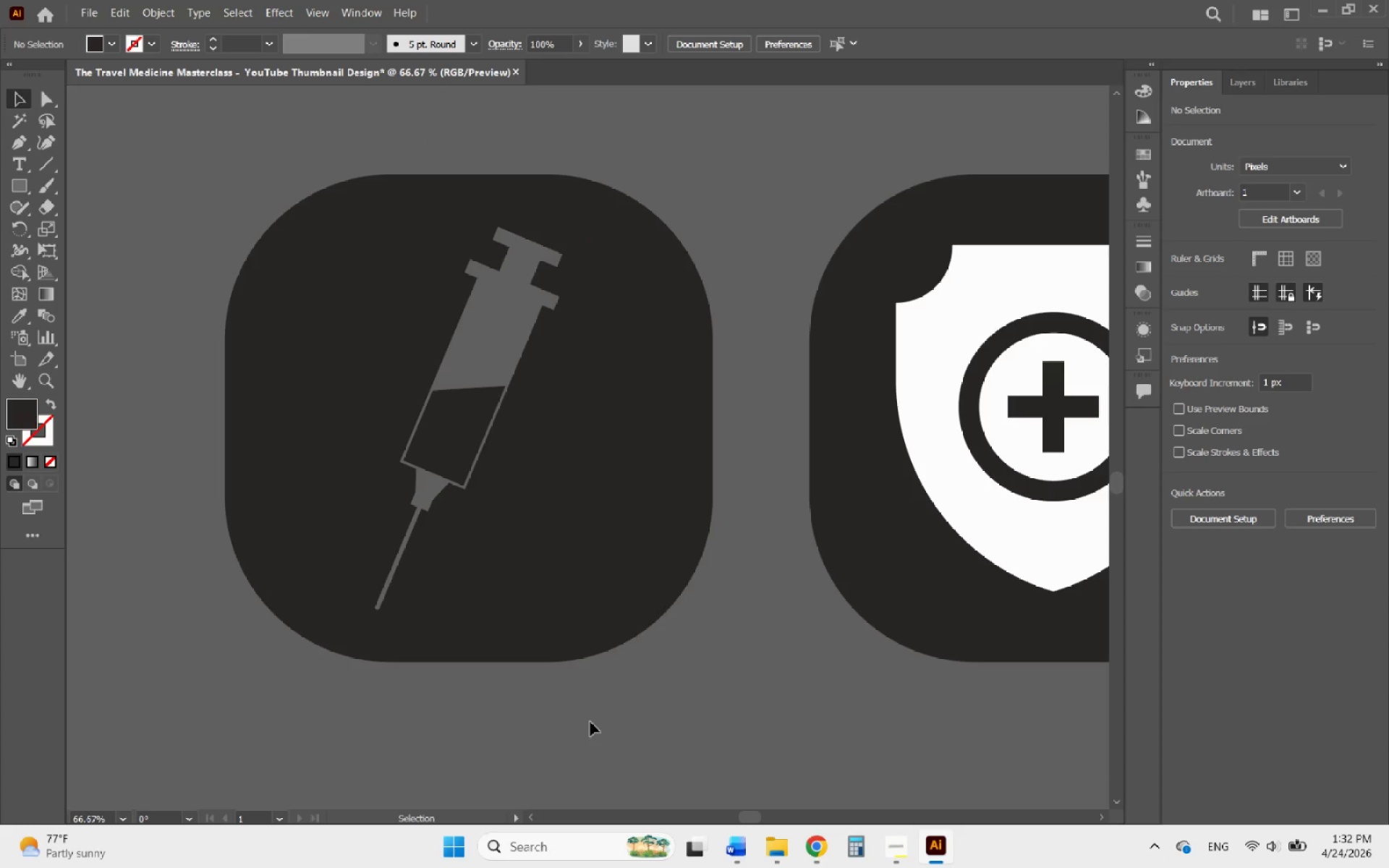 
left_click_drag(start_coordinate=[590, 722], to_coordinate=[273, 379])
 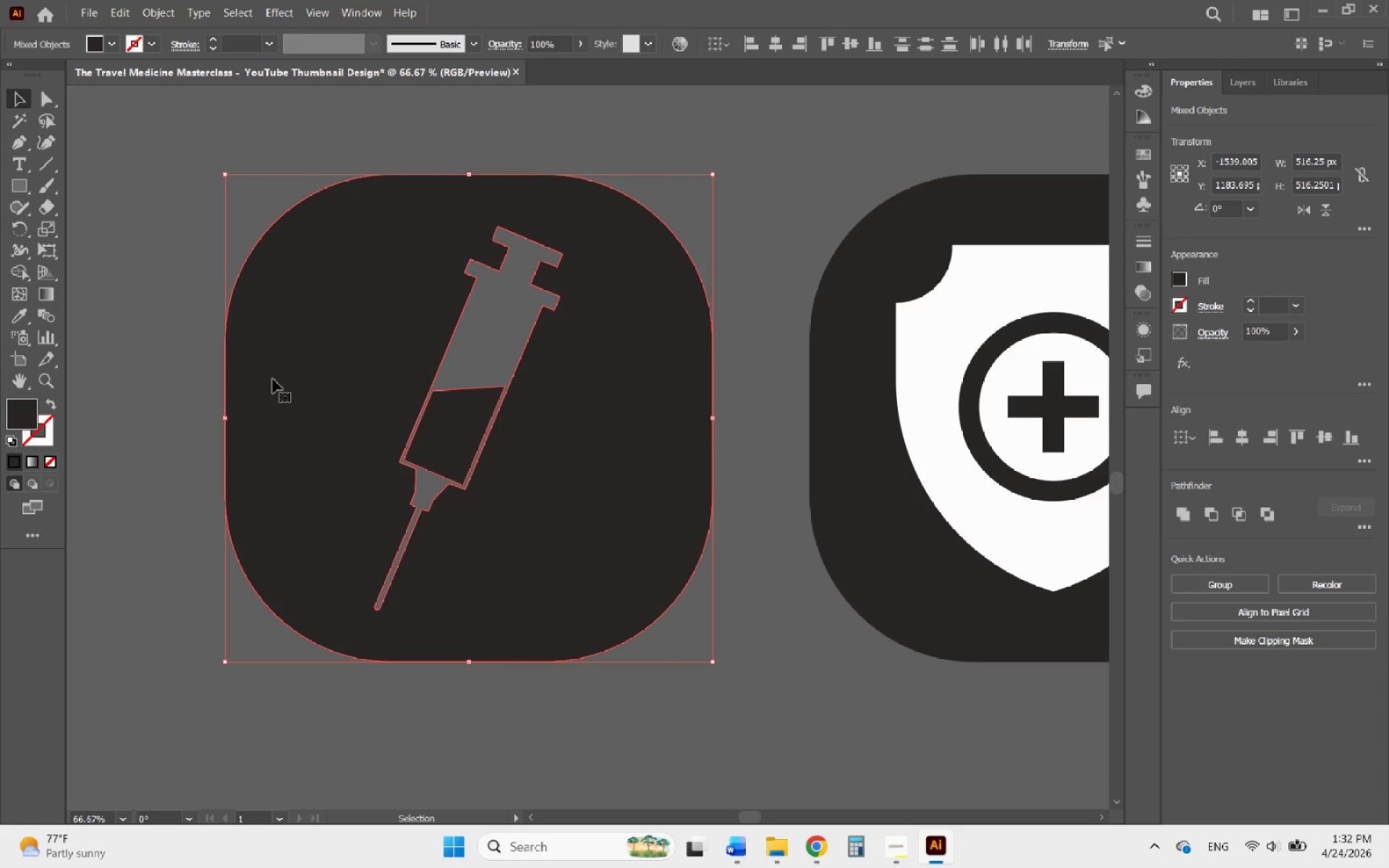 
key(Control+8)
 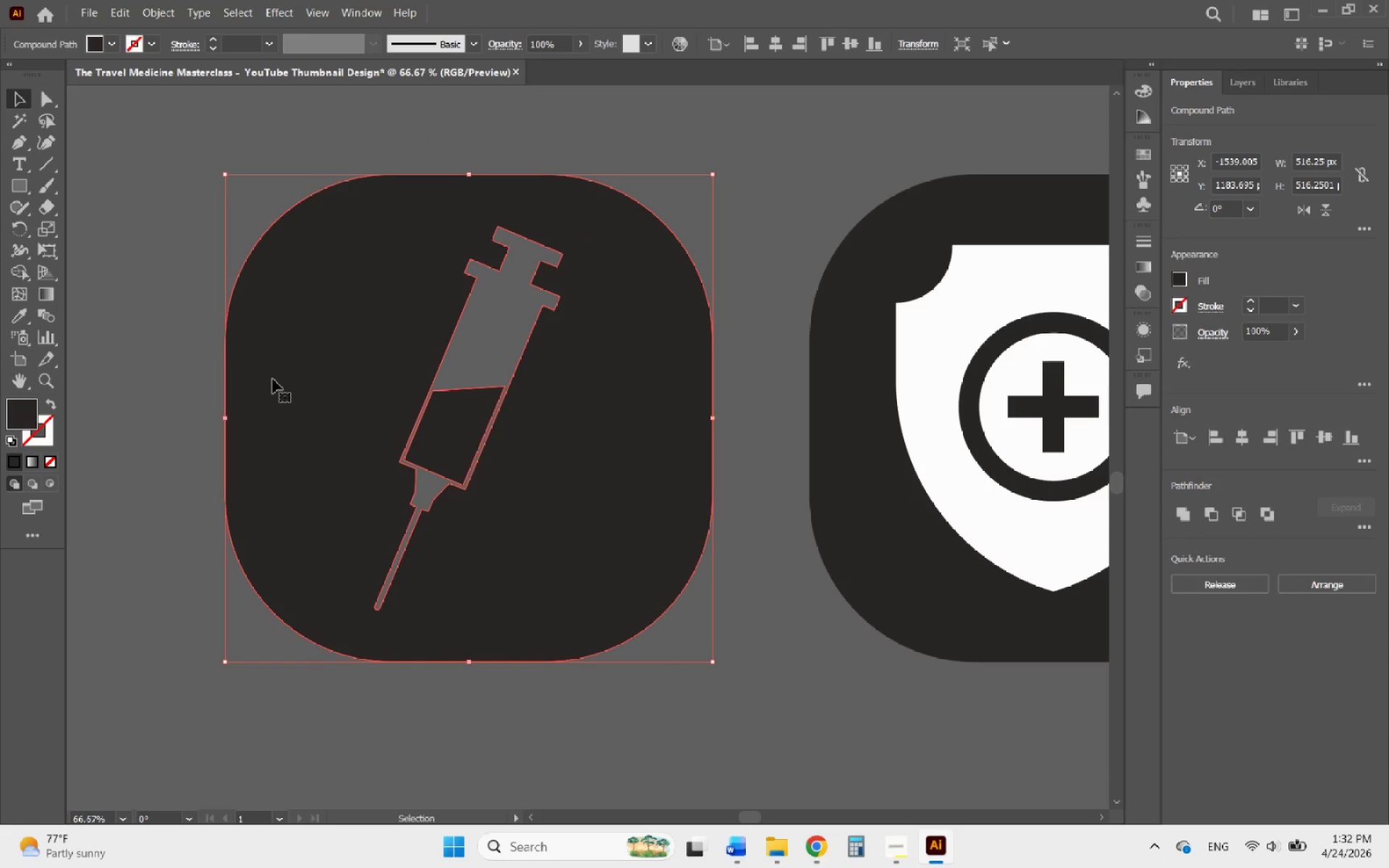 
hold_key(key=AltLeft, duration=0.45)
scroll: coordinate [273, 379], scroll_direction: down, amount: 4.0
 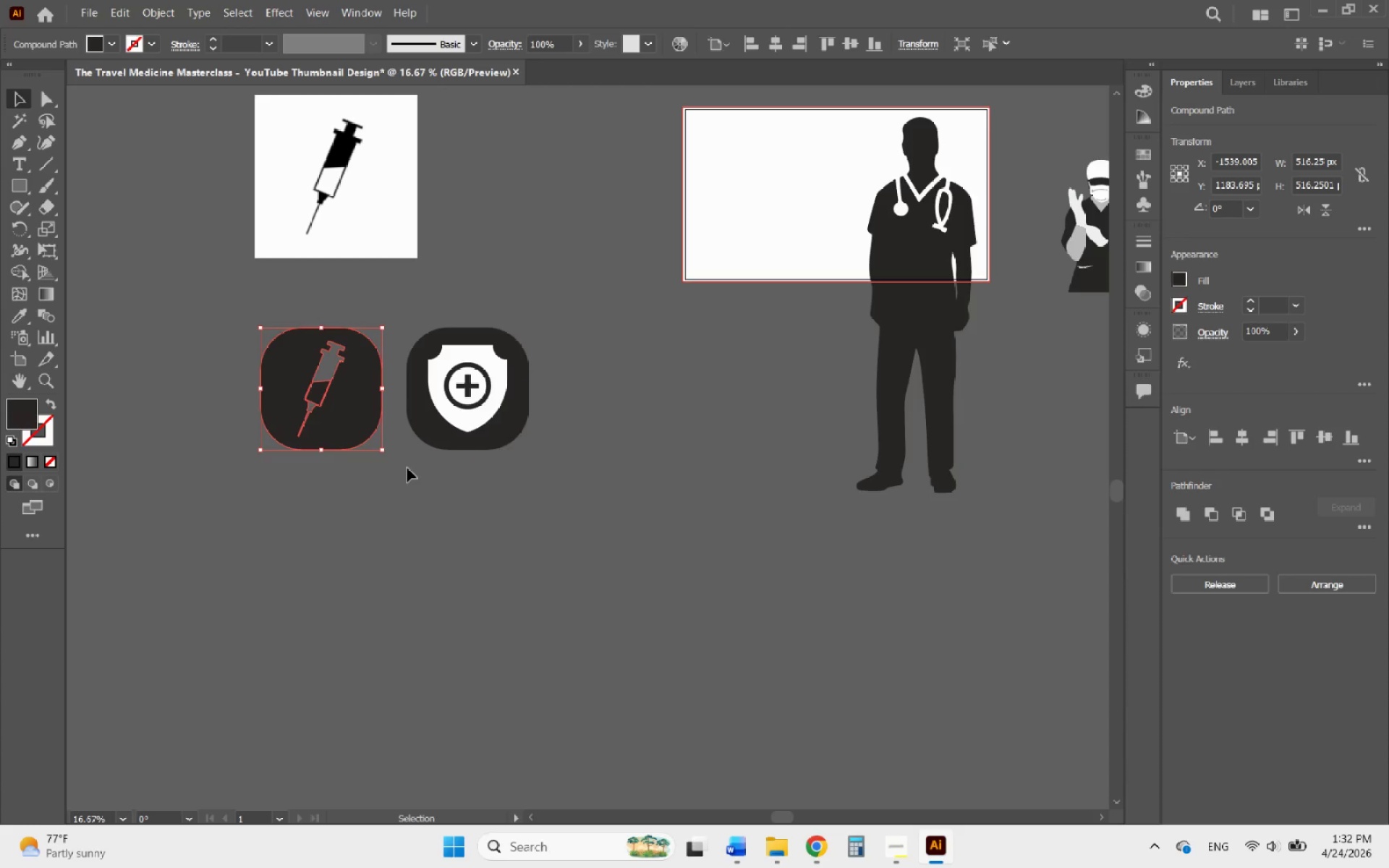 
left_click([407, 468])
 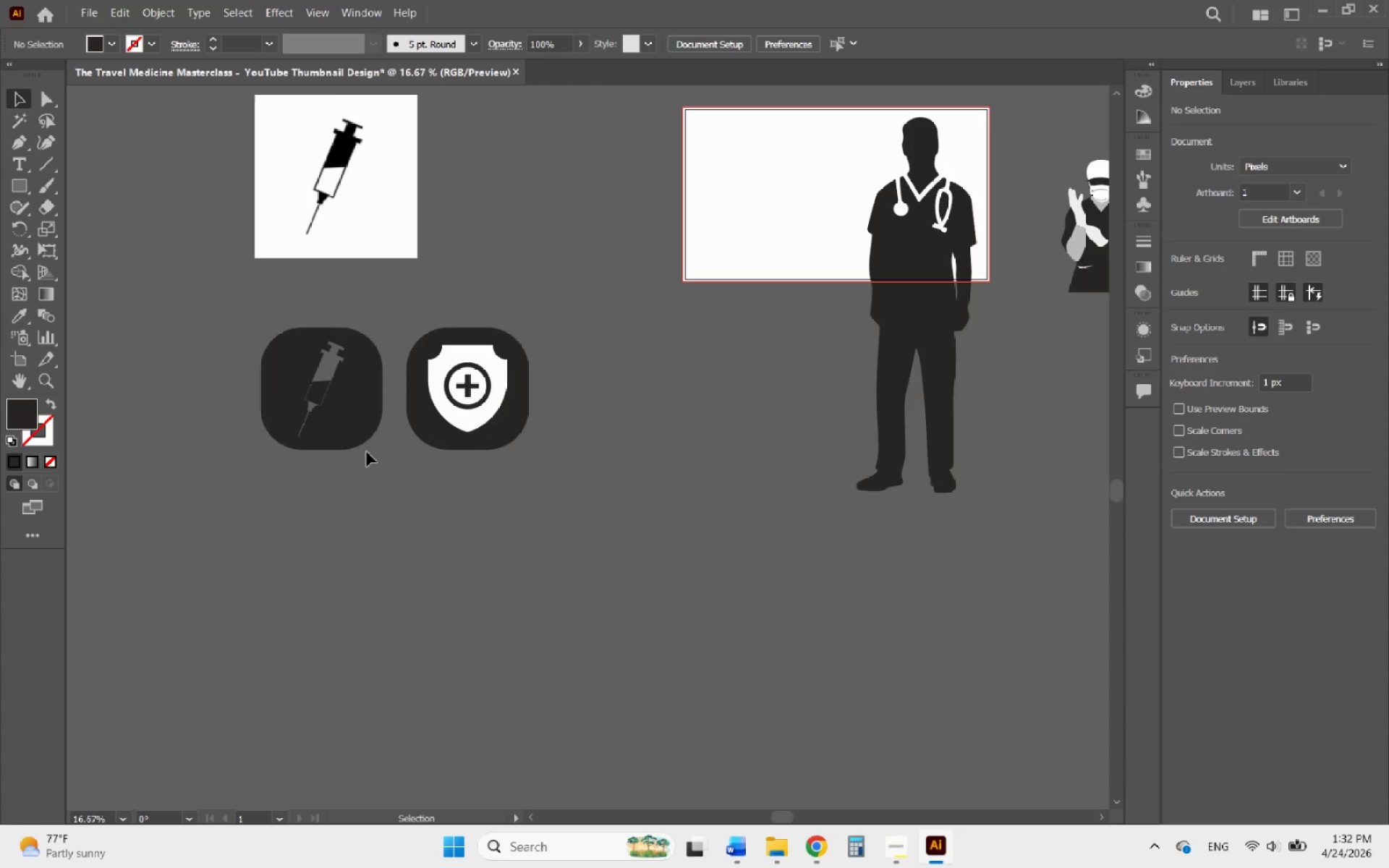 
hold_key(key=AltLeft, duration=0.8)
scroll: coordinate [322, 361], scroll_direction: up, amount: 2.0
 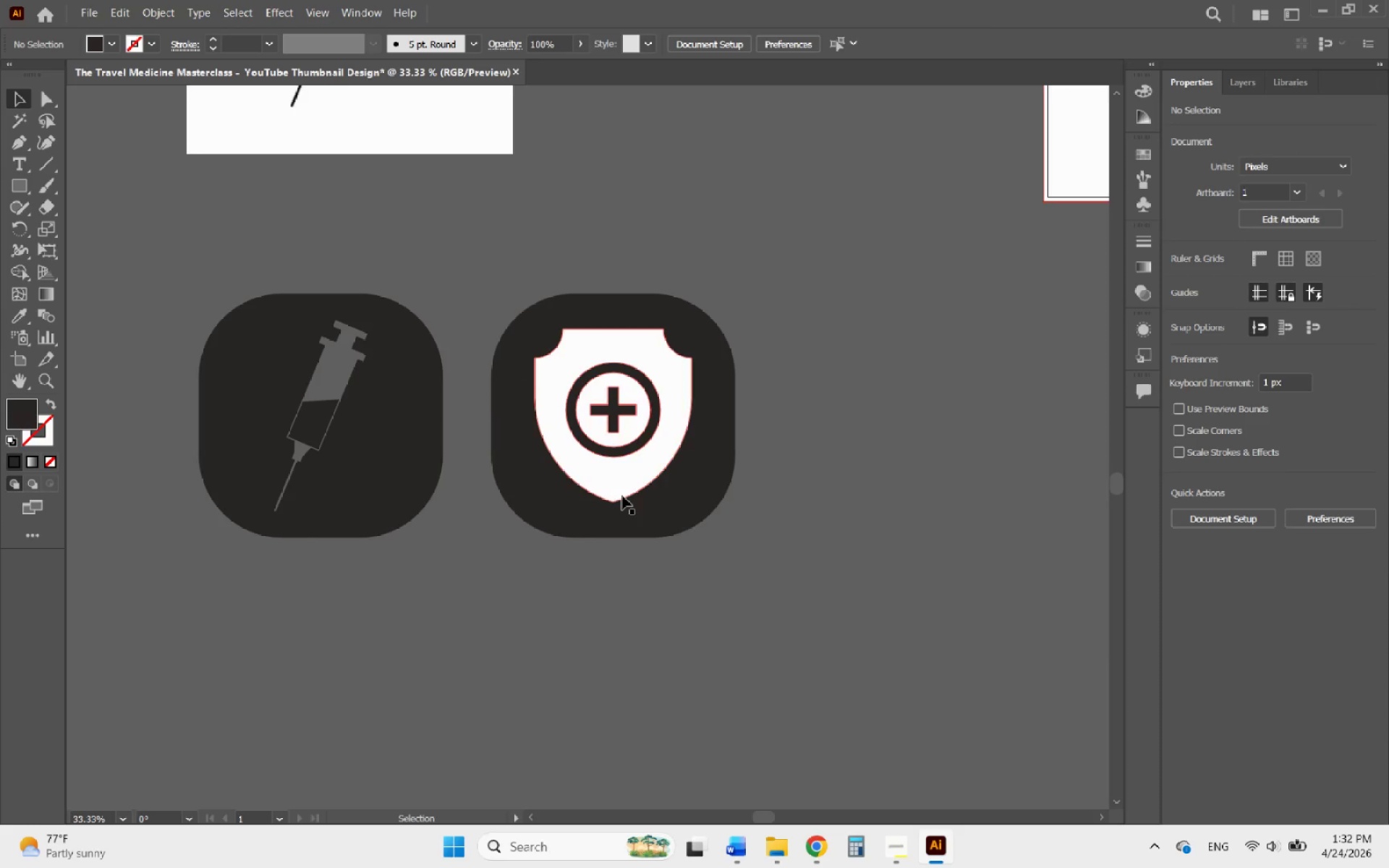 
left_click([622, 495])
 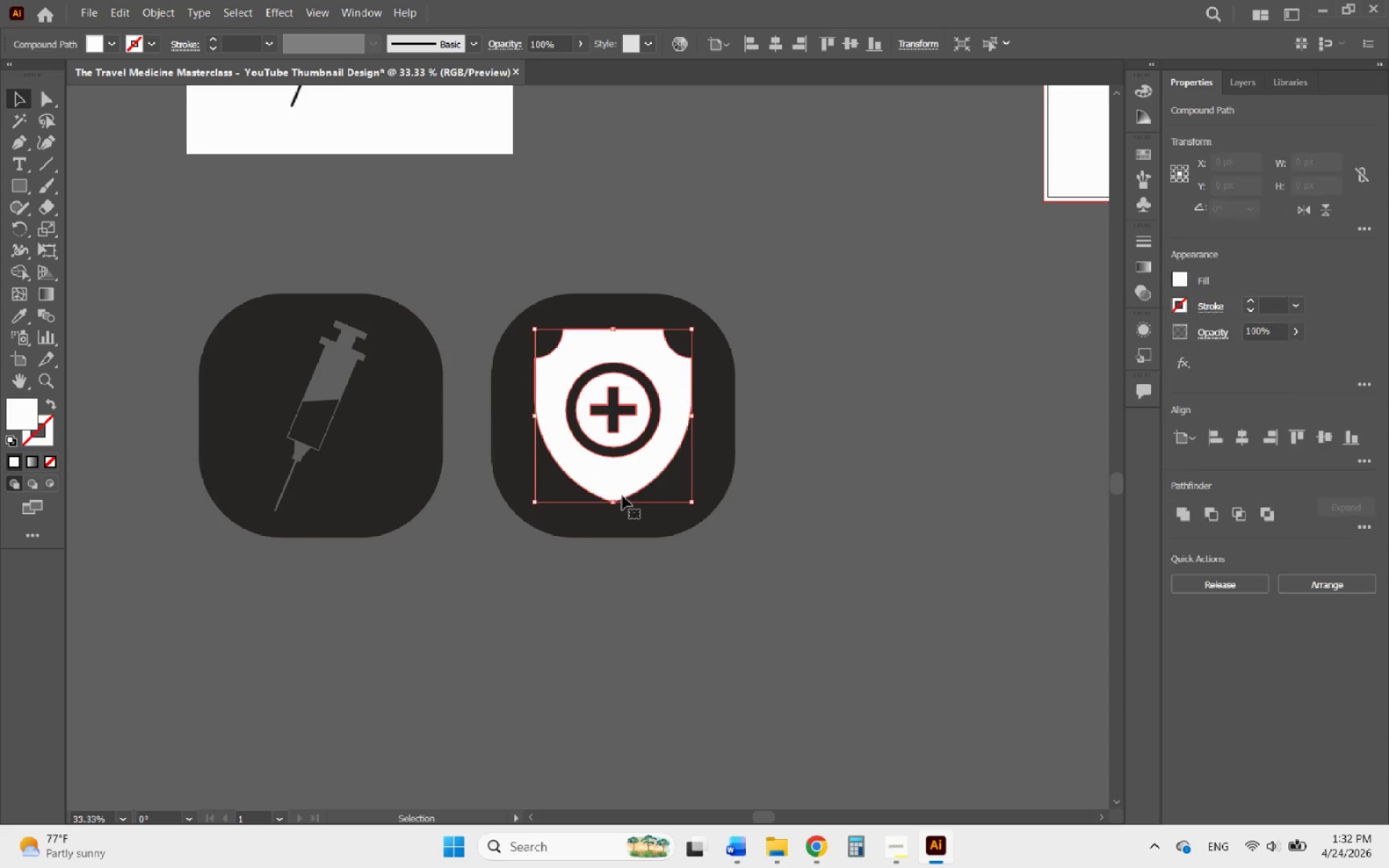 
hold_key(key=AltLeft, duration=0.38)
scroll: coordinate [640, 467], scroll_direction: up, amount: 2.0
 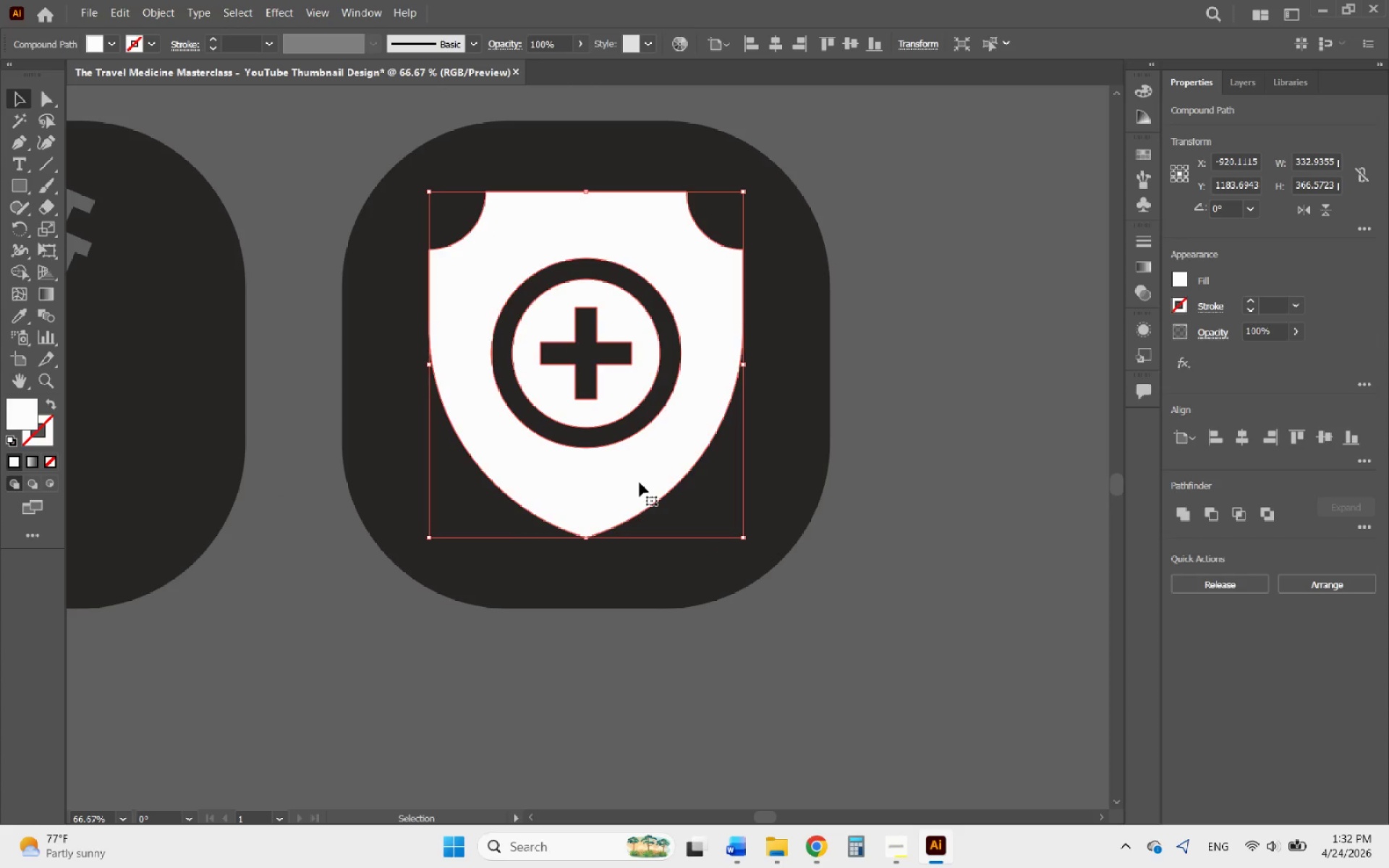 
left_click_drag(start_coordinate=[639, 483], to_coordinate=[640, 489])
 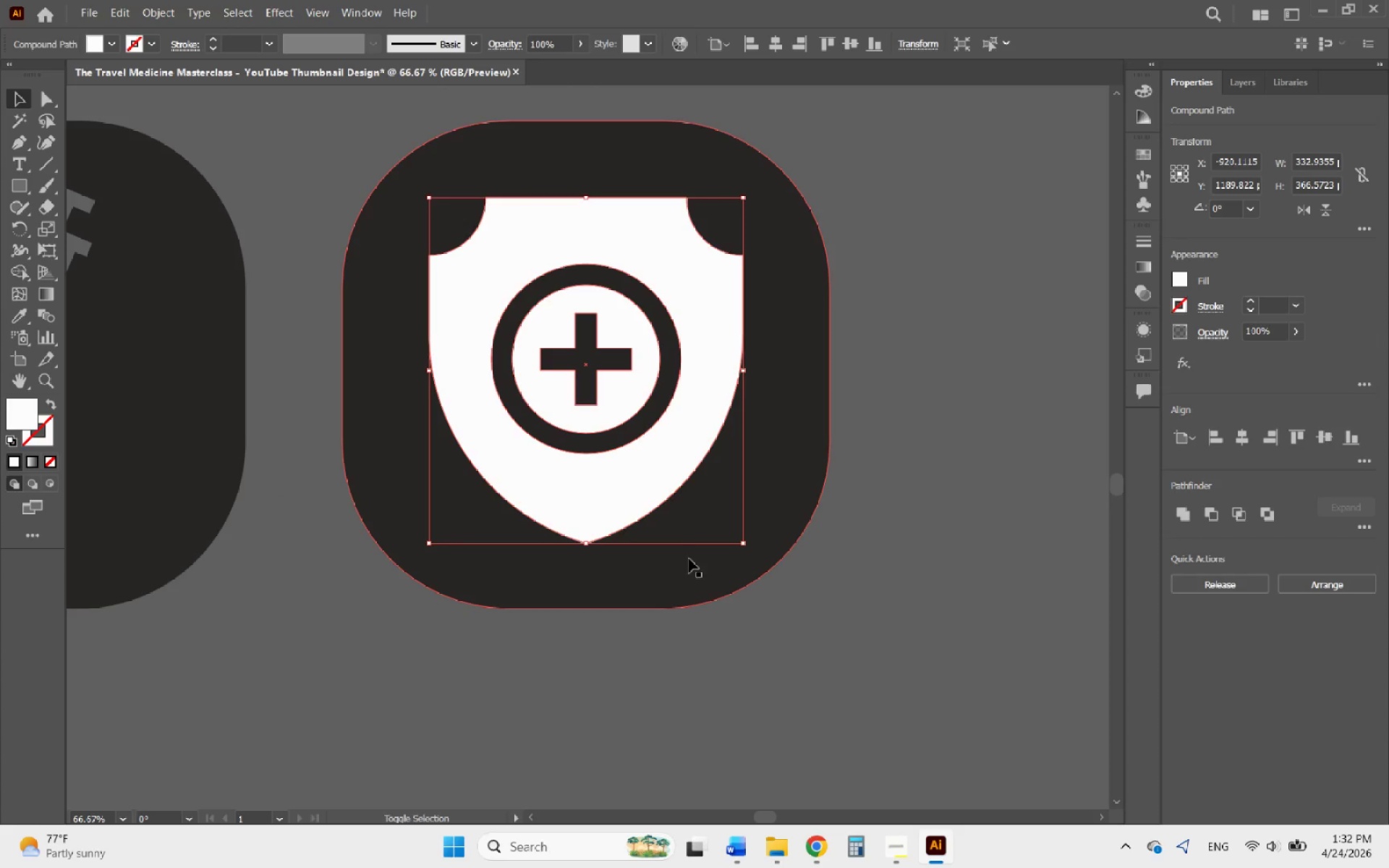 
hold_key(key=ShiftLeft, duration=2.52)
 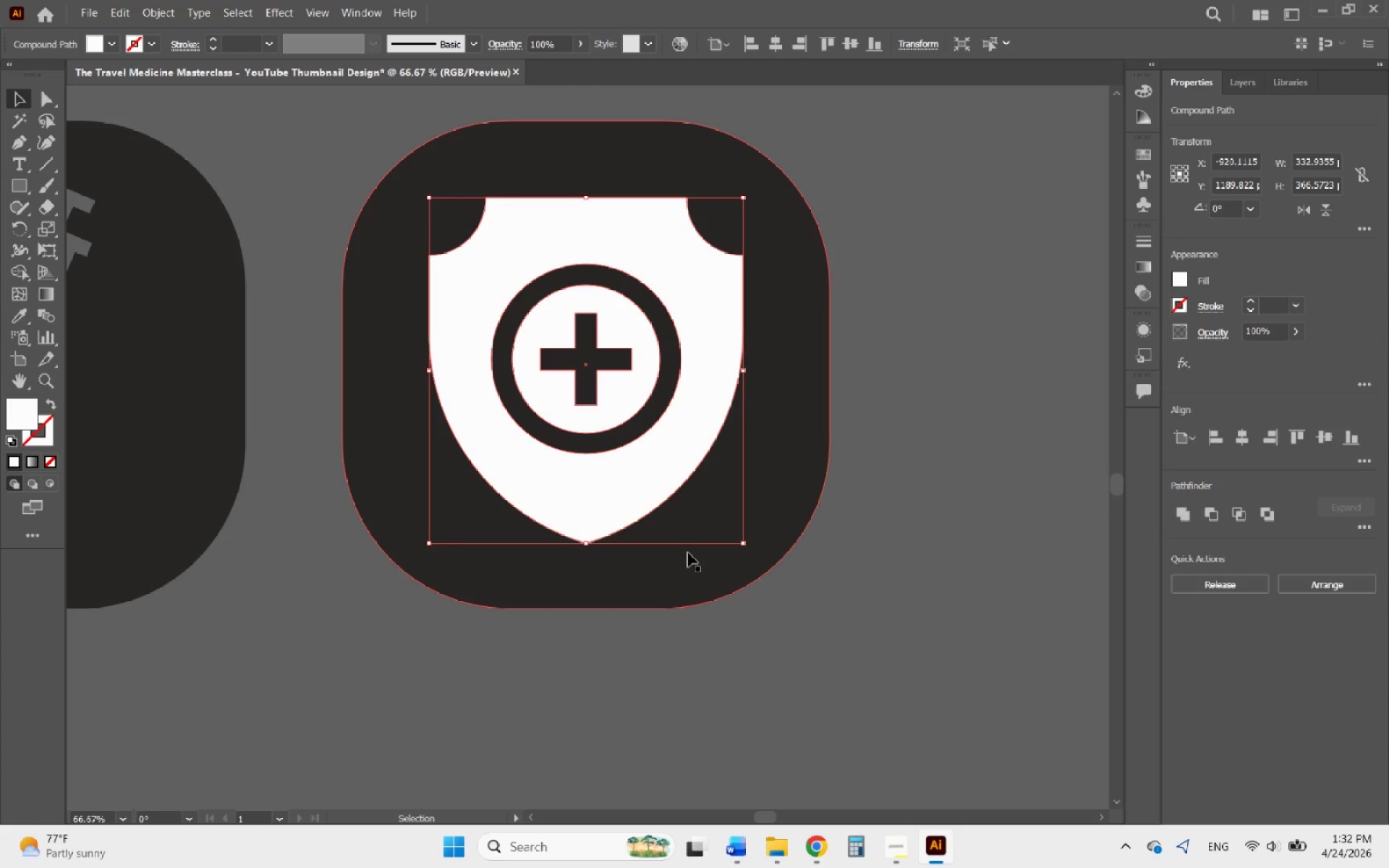 
hold_key(key=ShiftLeft, duration=0.48)
left_click([689, 558])
 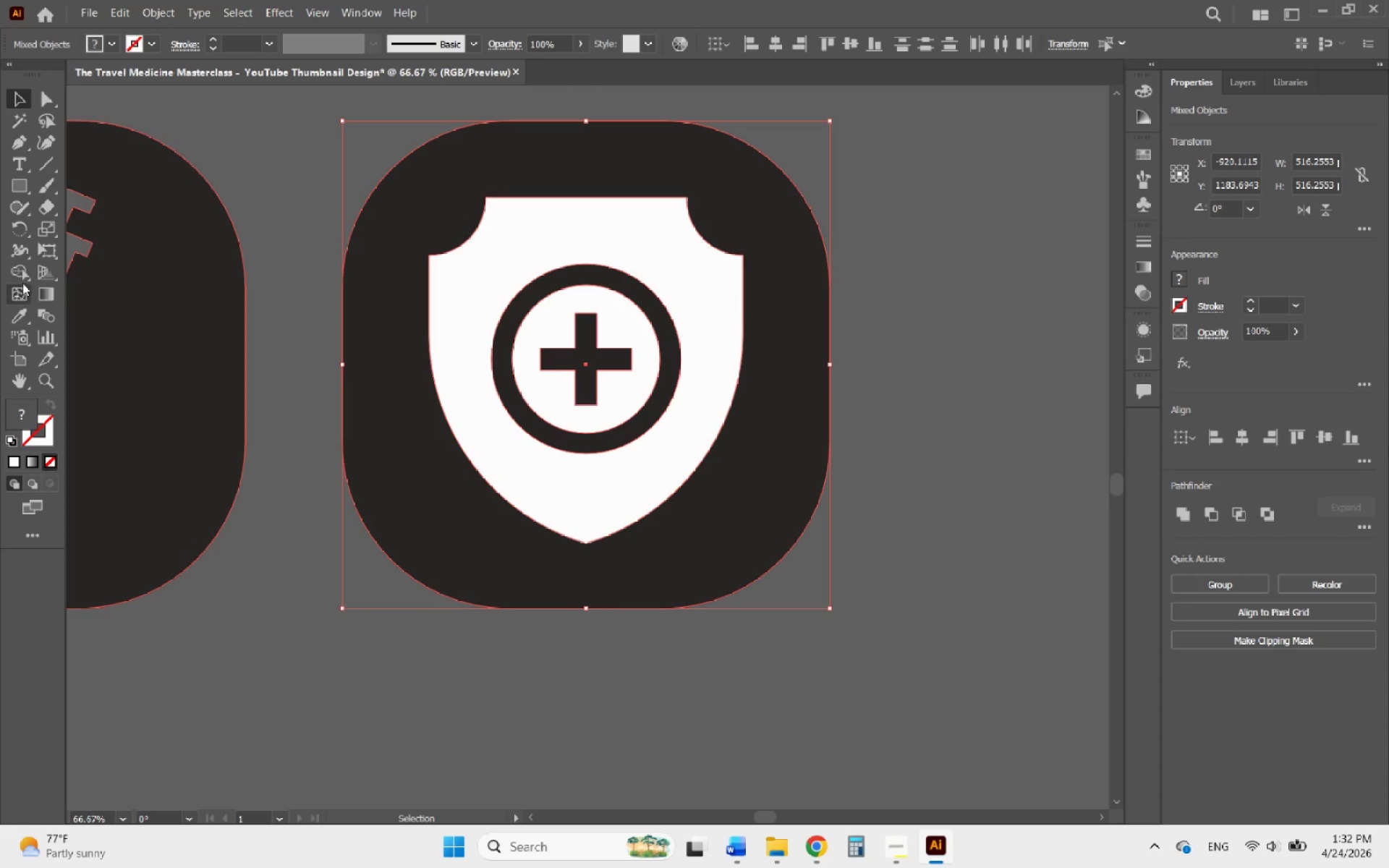 
left_click([14, 272])
 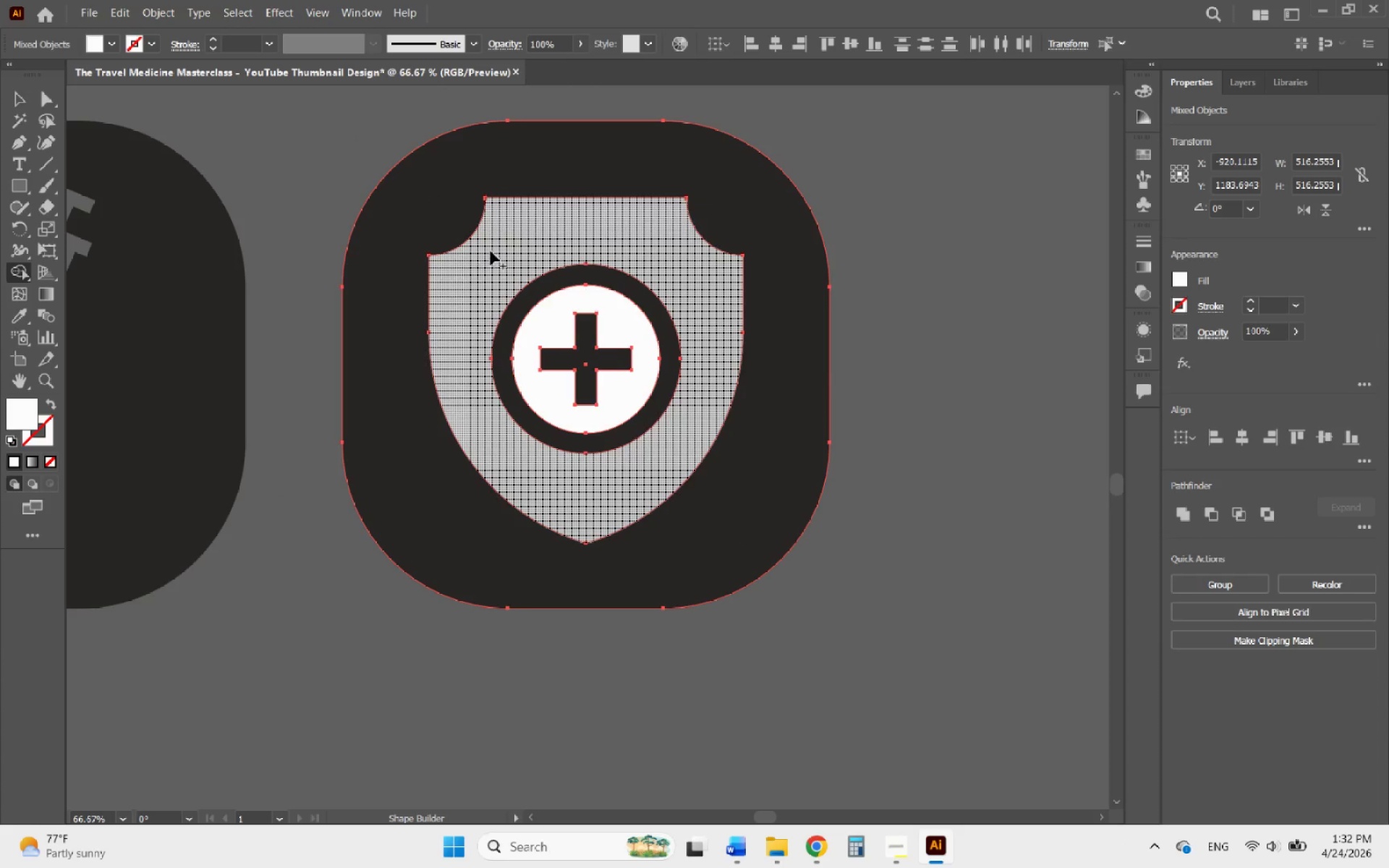 
left_click_drag(start_coordinate=[513, 242], to_coordinate=[472, 284])
 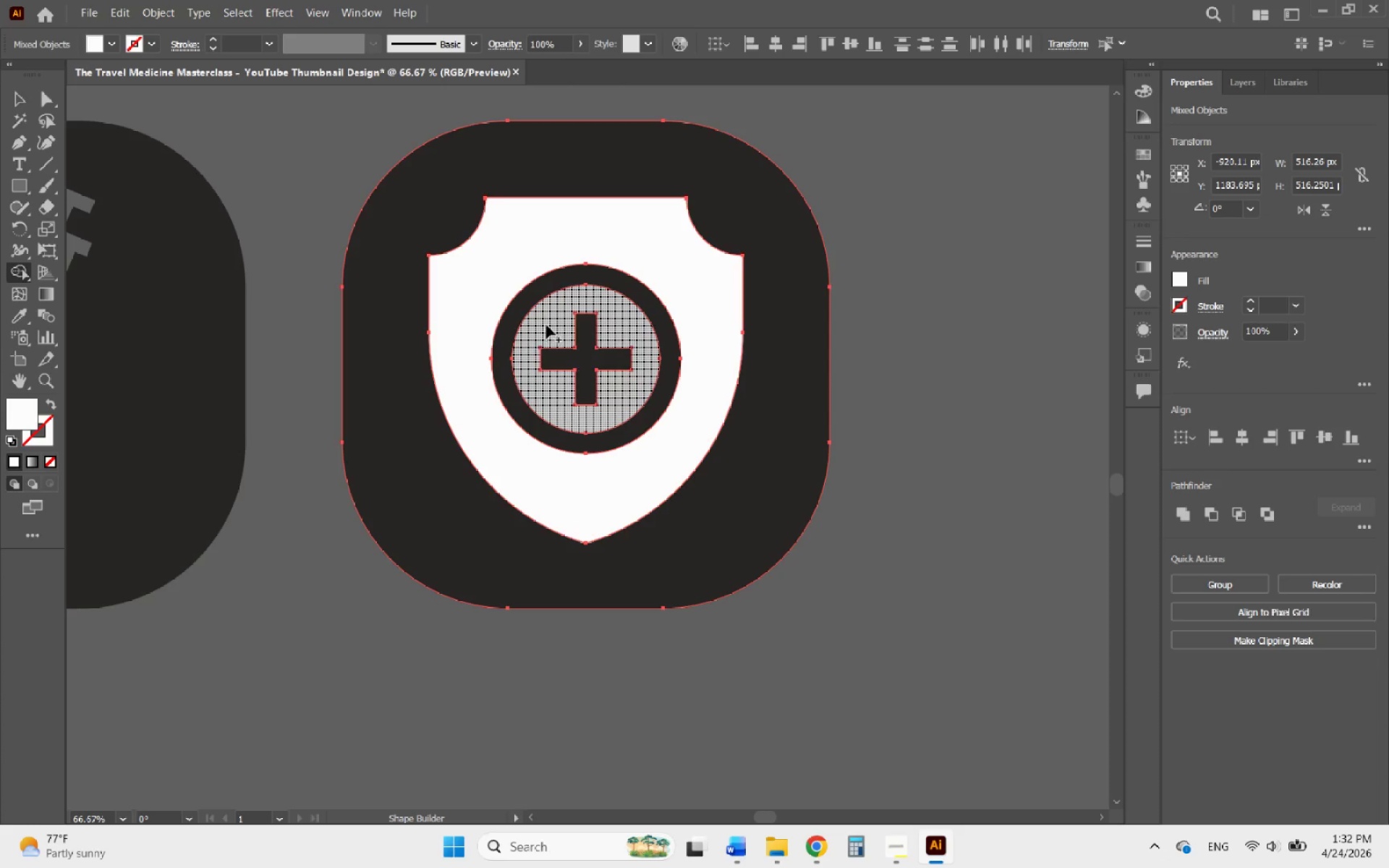 
left_click_drag(start_coordinate=[552, 315], to_coordinate=[532, 334])
 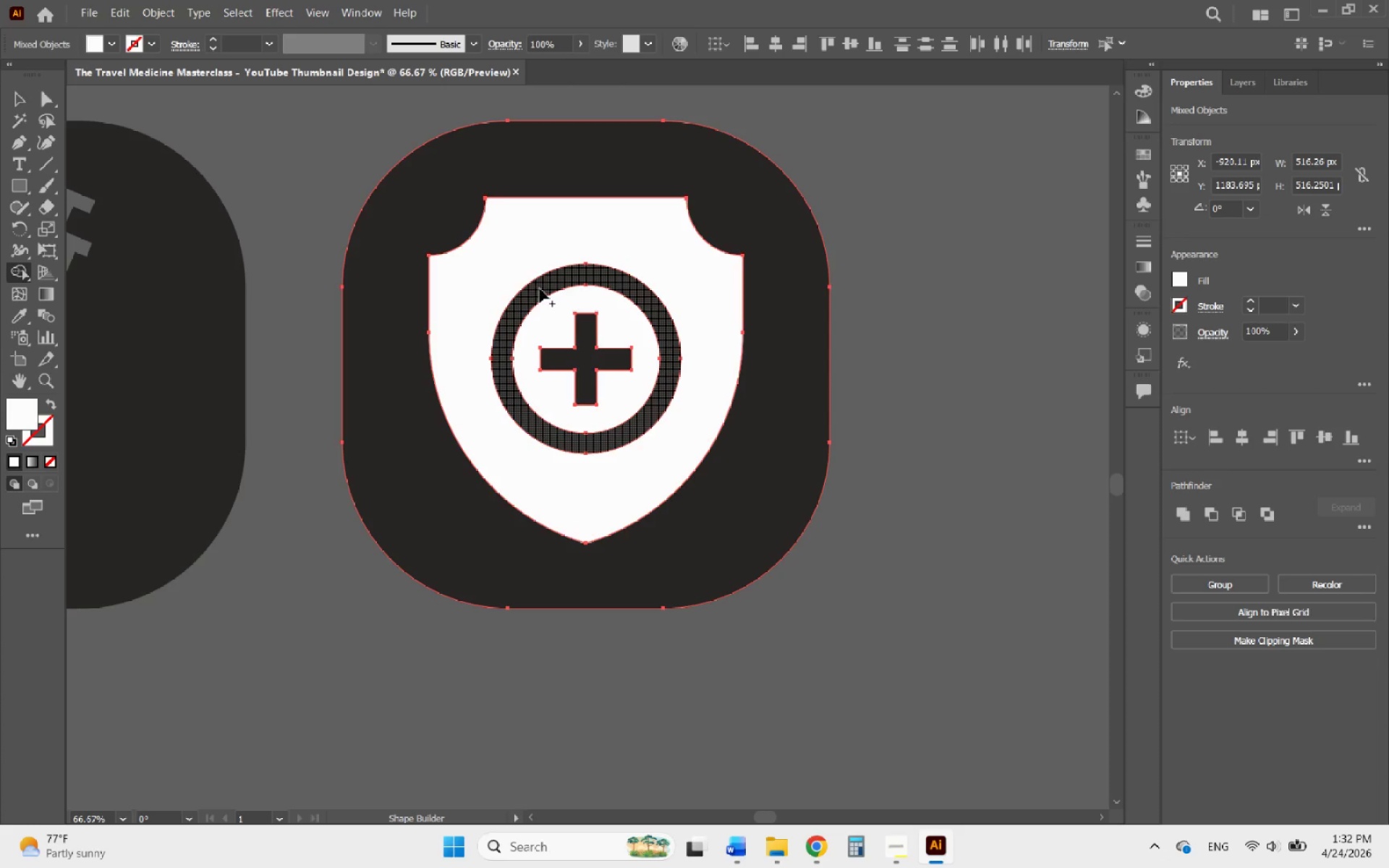 
left_click_drag(start_coordinate=[541, 288], to_coordinate=[526, 302])
 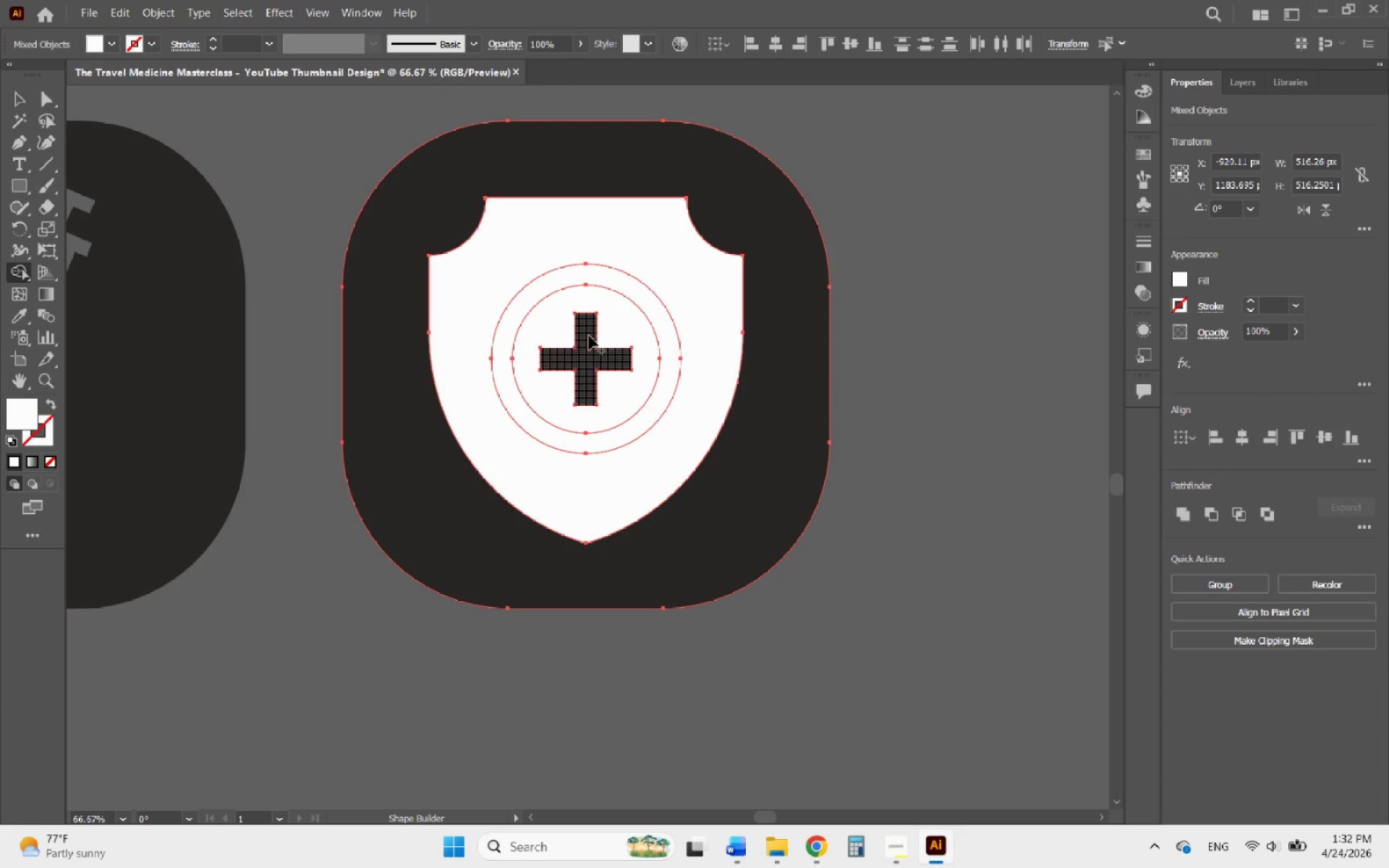 
left_click_drag(start_coordinate=[587, 336], to_coordinate=[587, 346])
 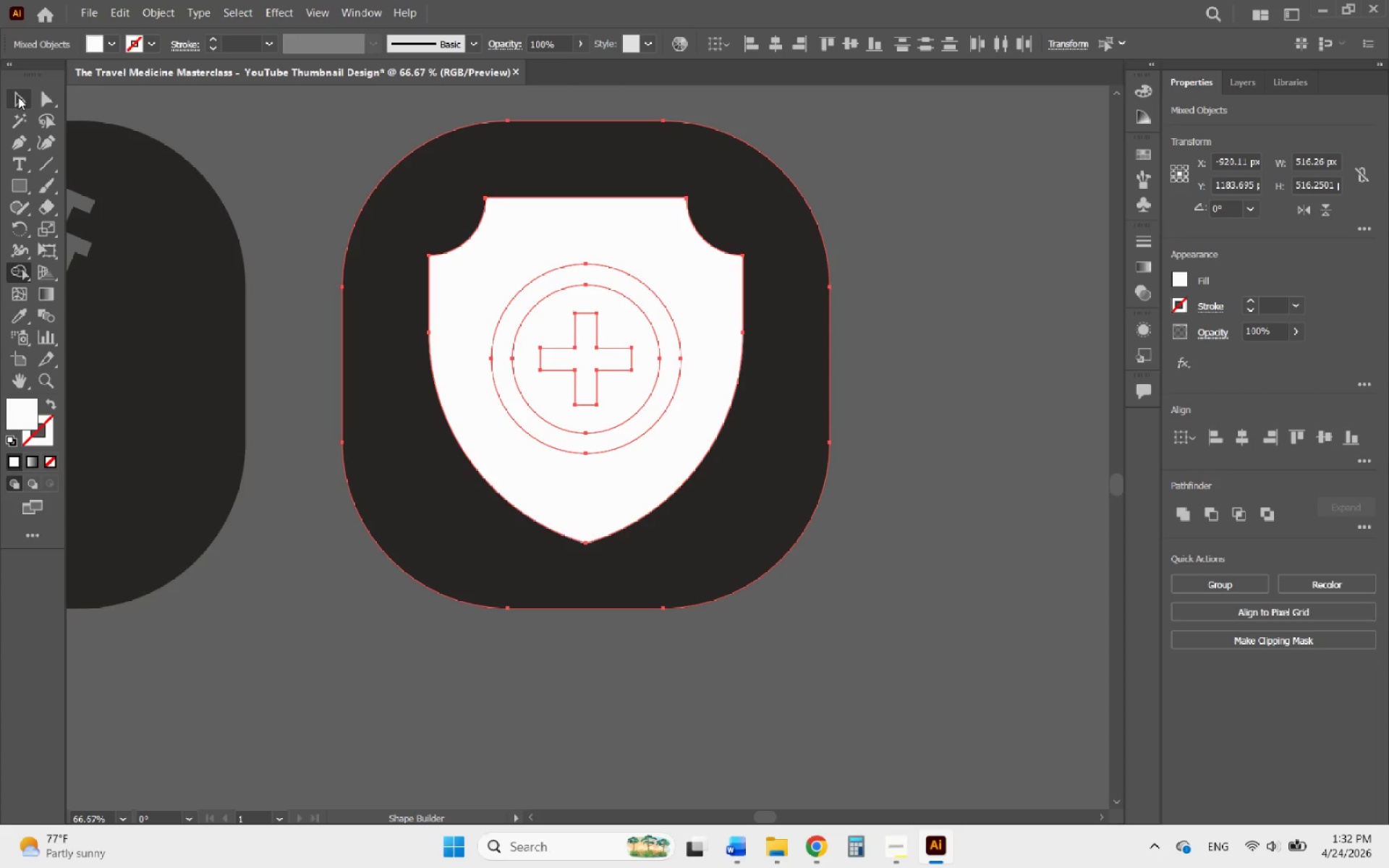 
left_click([18, 97])
 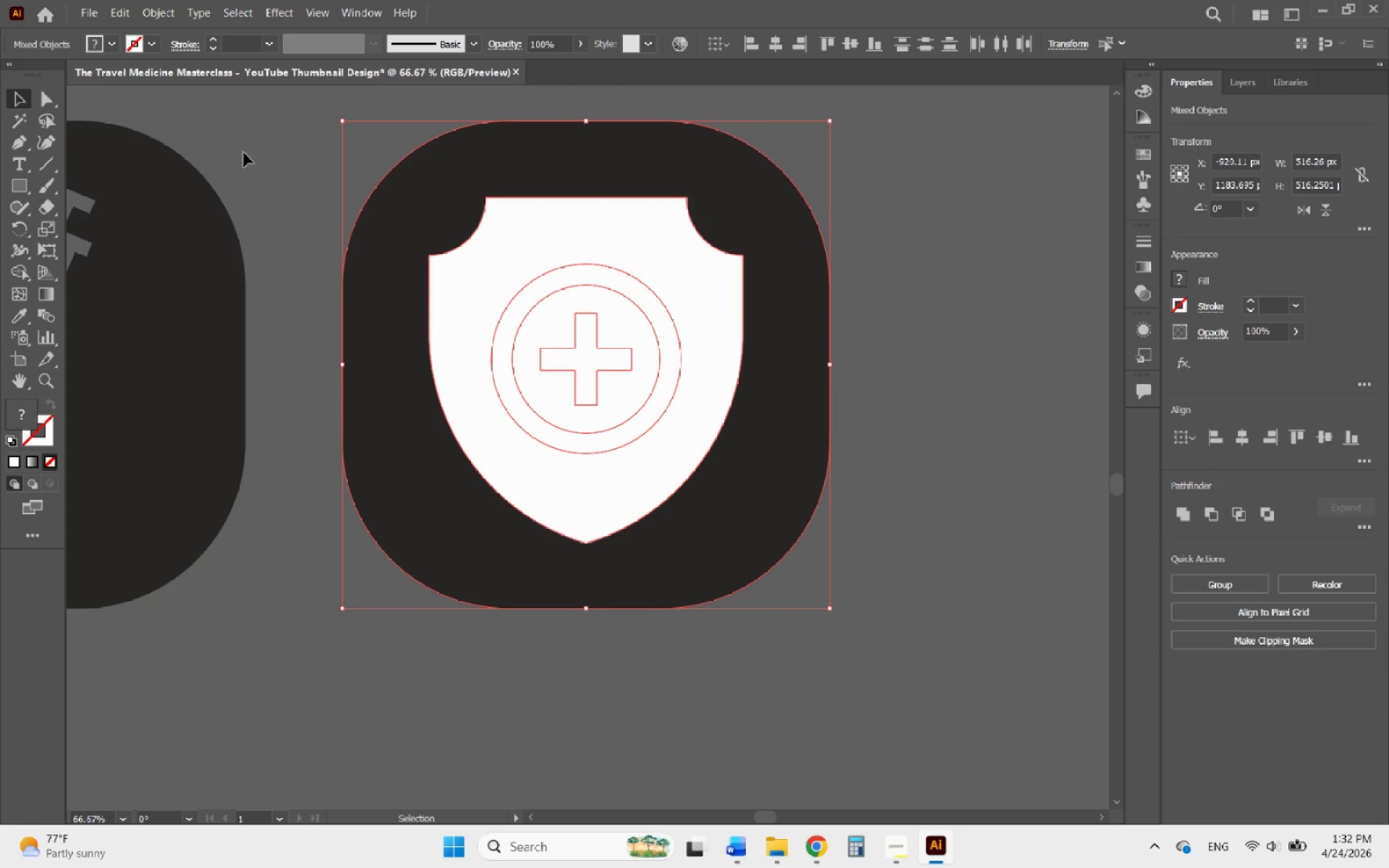 
left_click([274, 145])
 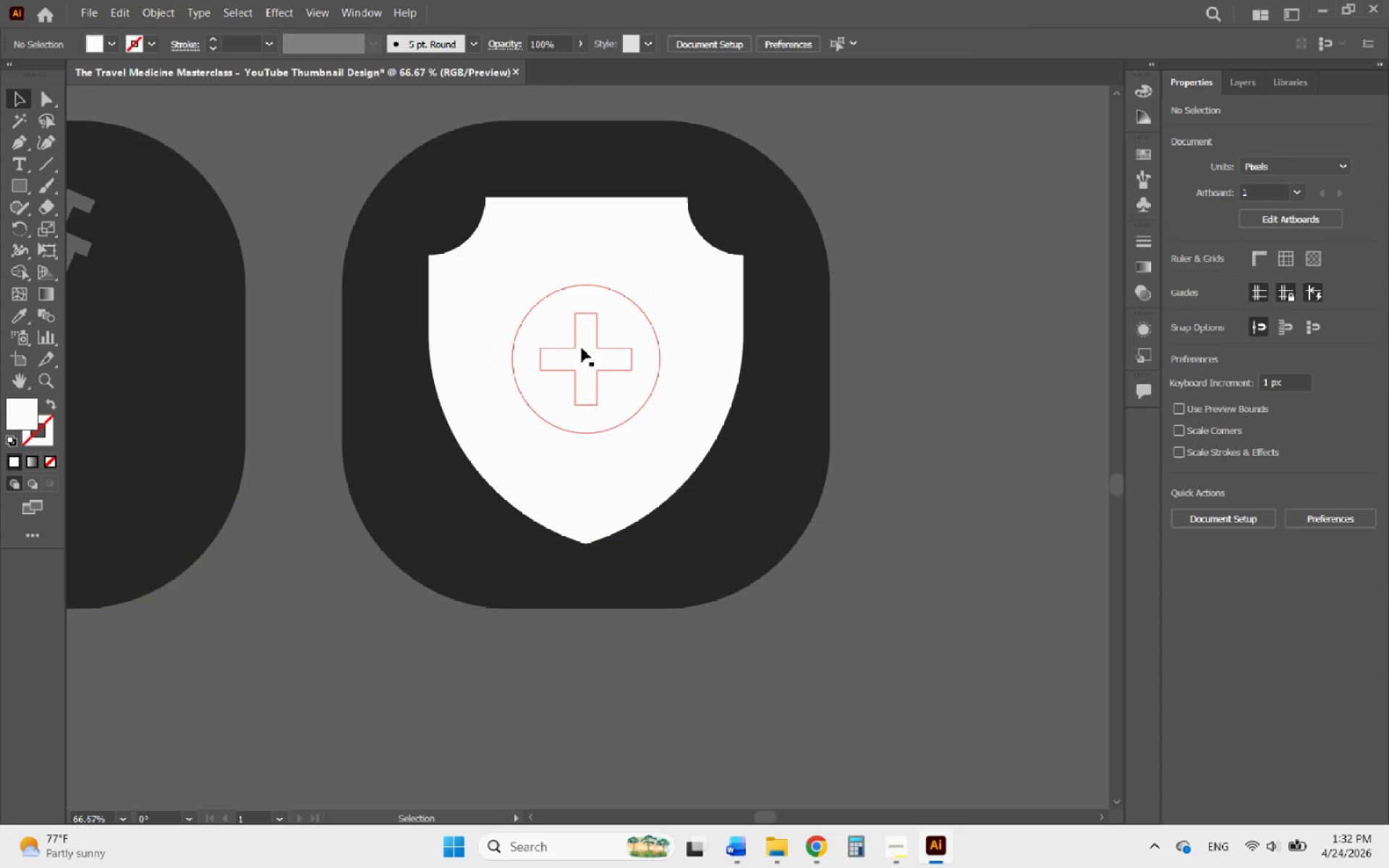 
left_click([585, 350])
 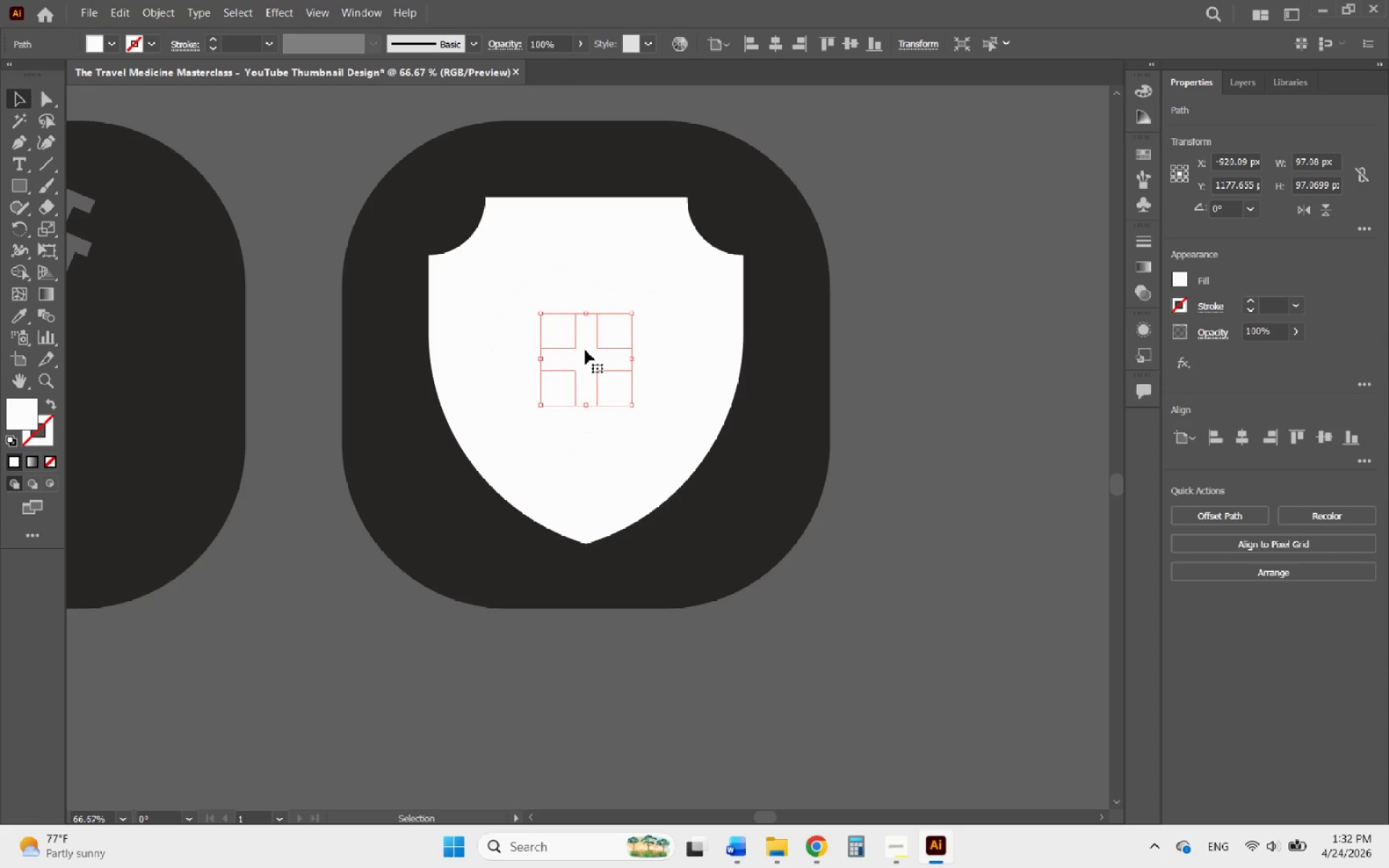 
key(Delete)
 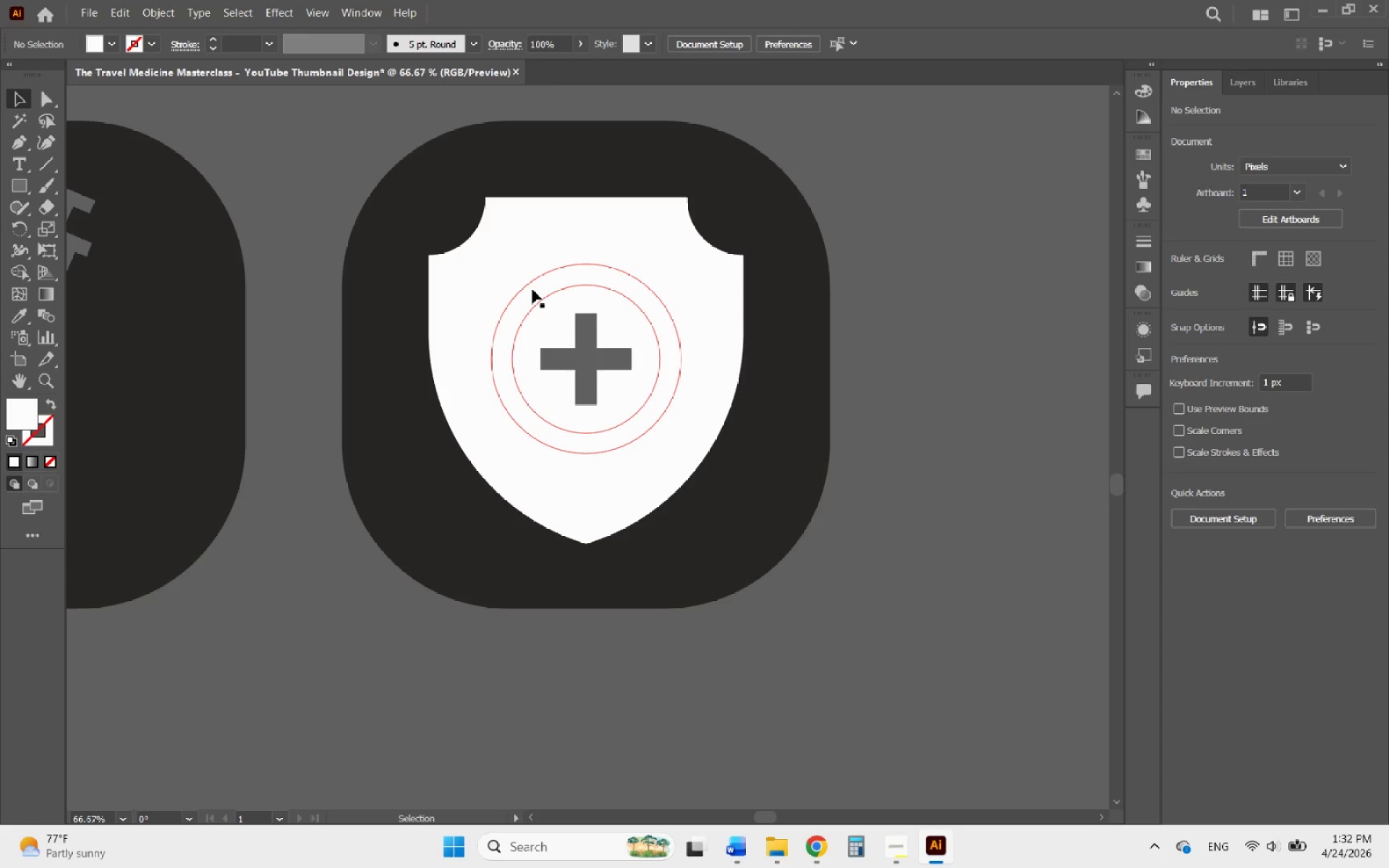 
left_click([532, 289])
 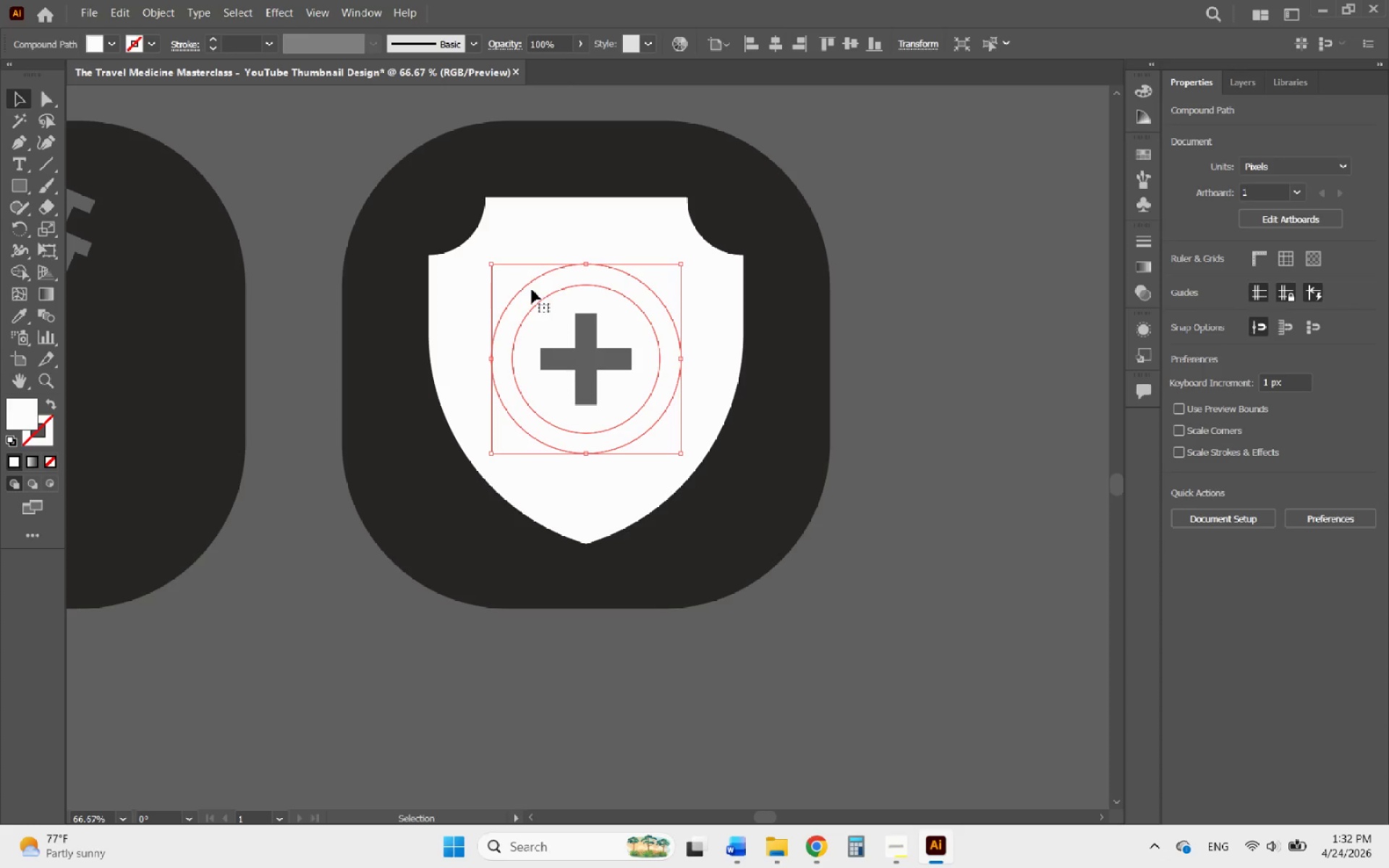 
key(Delete)
 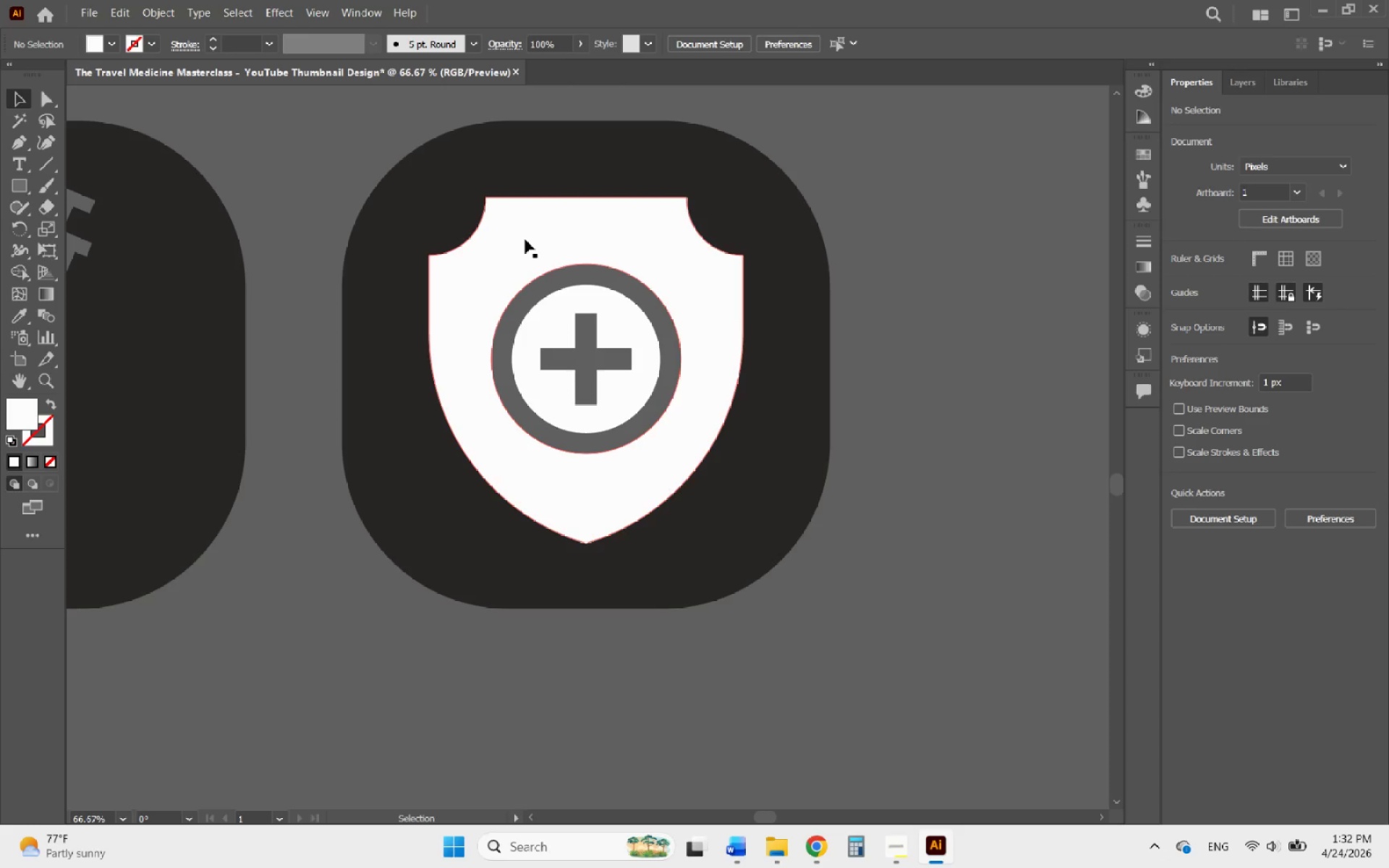 
left_click([525, 239])
 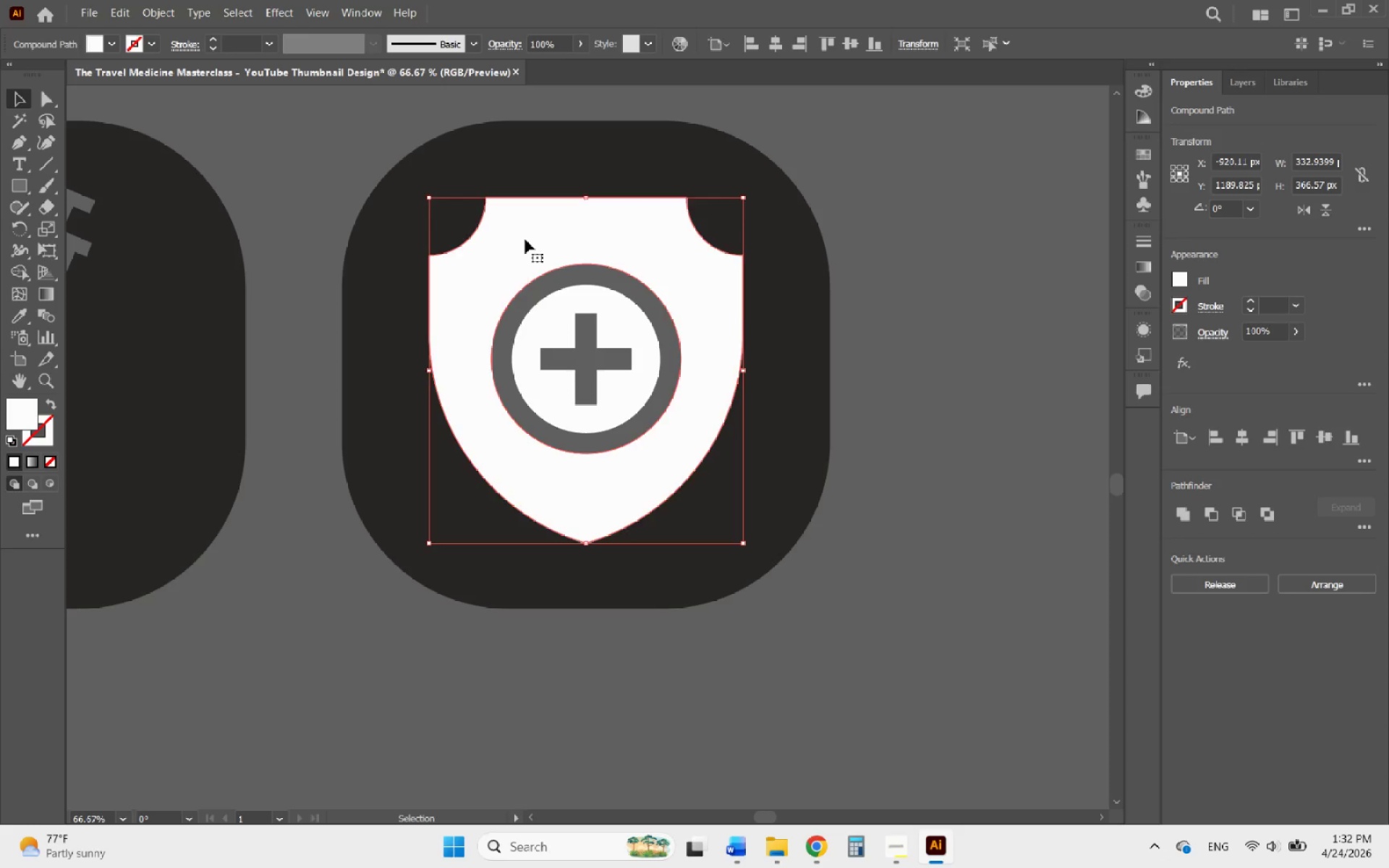 
key(Delete)
 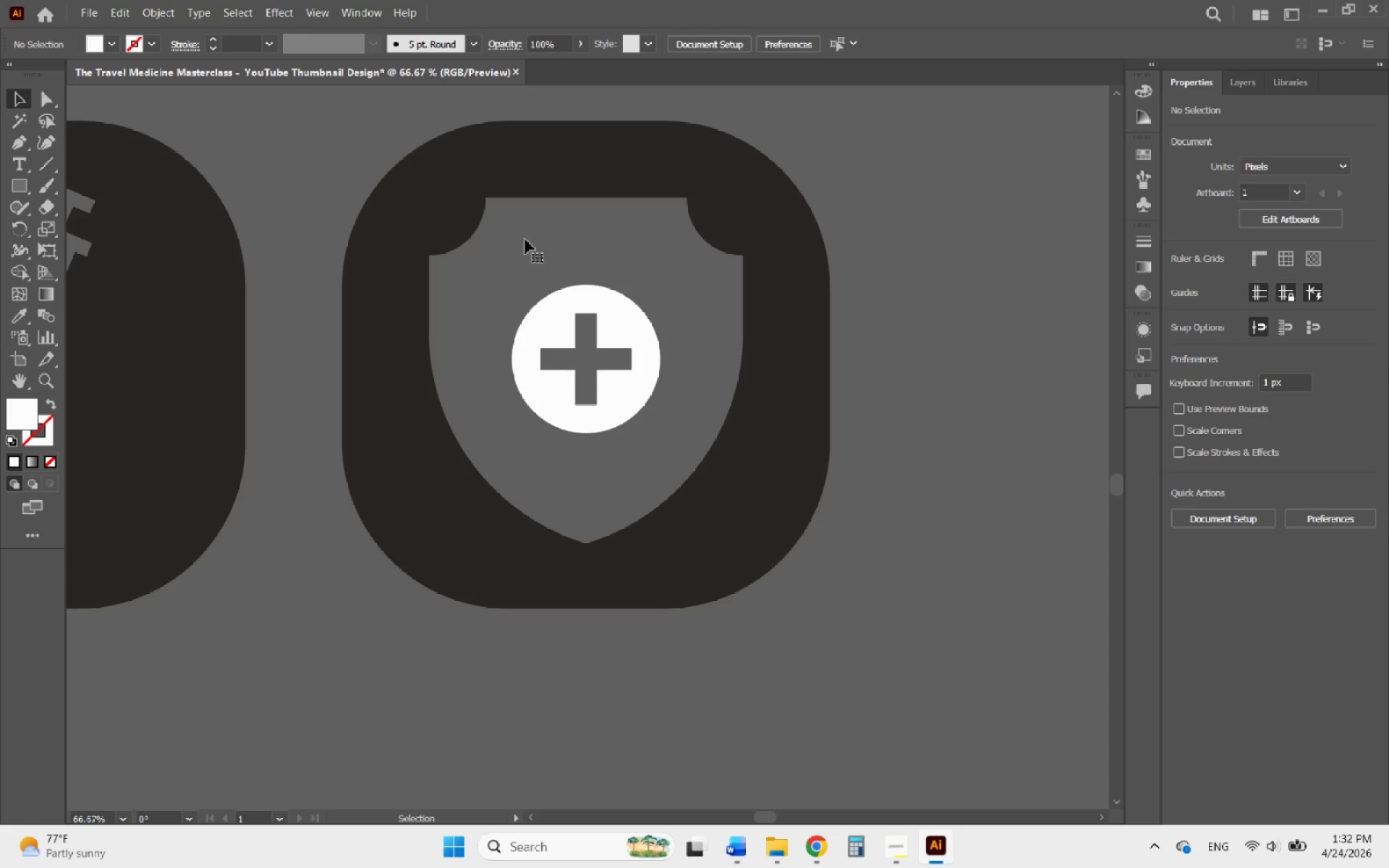 
key(Control+ControlLeft)
 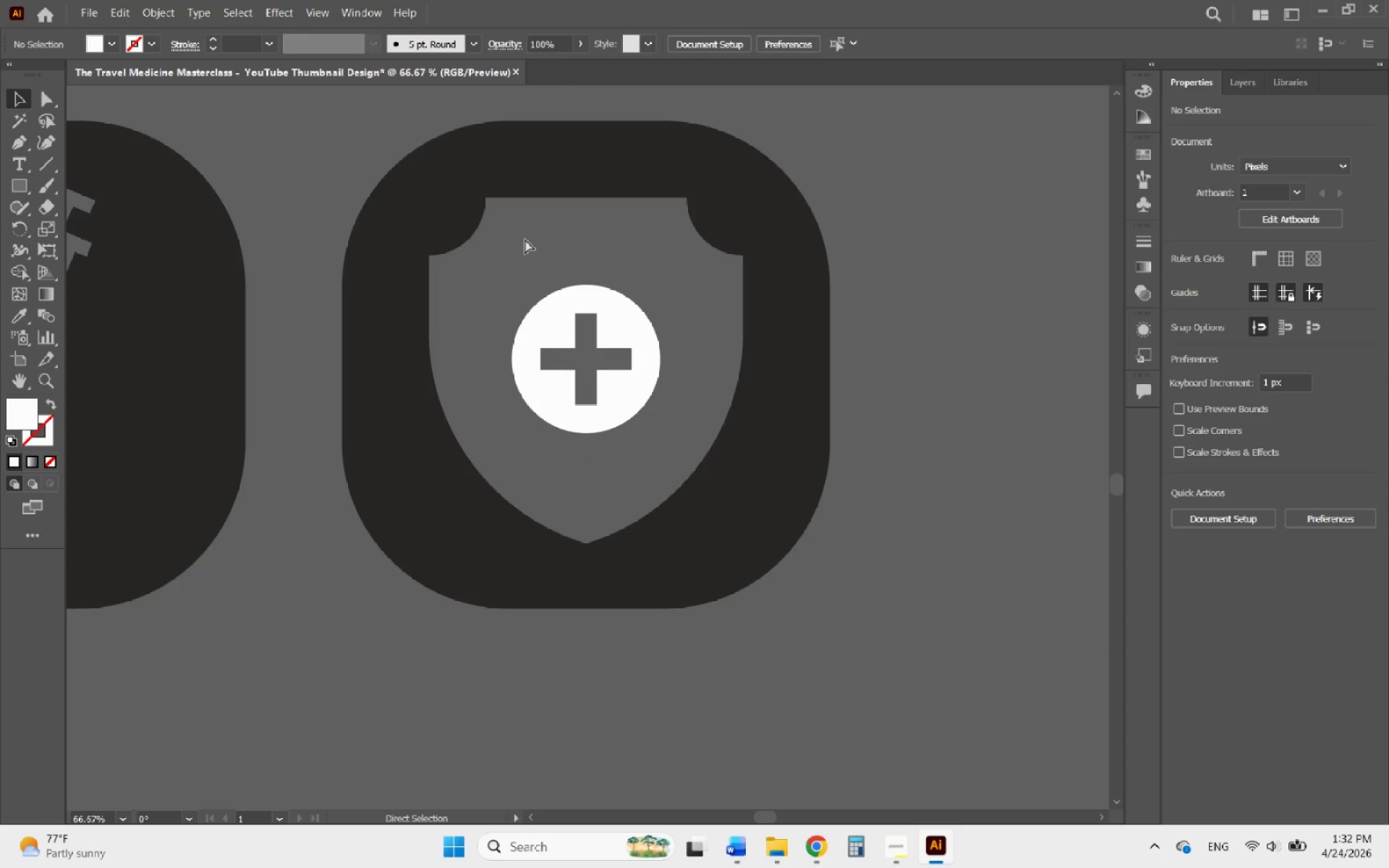 
key(Control+Z)
 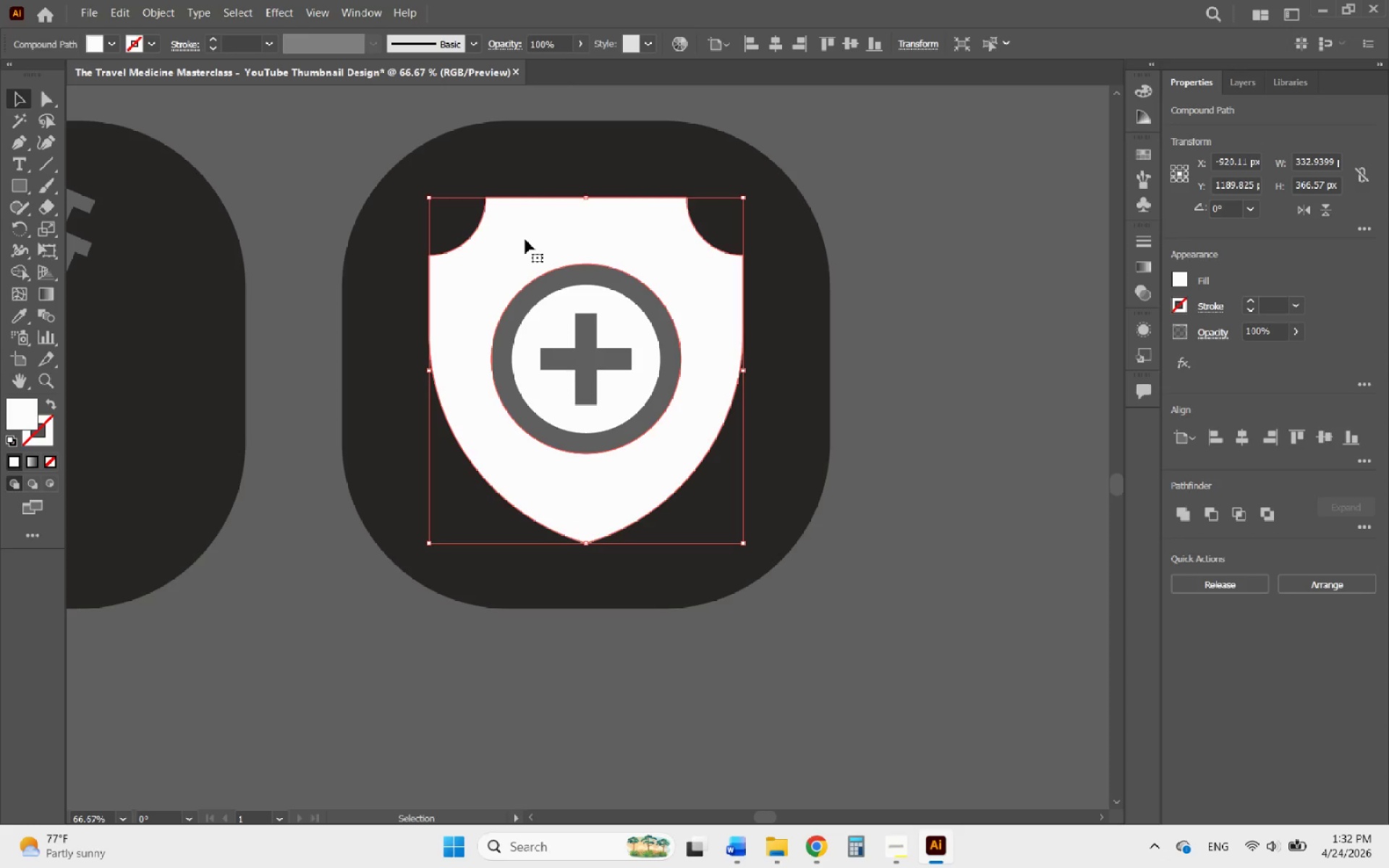 
hold_key(key=AltLeft, duration=1.41)
 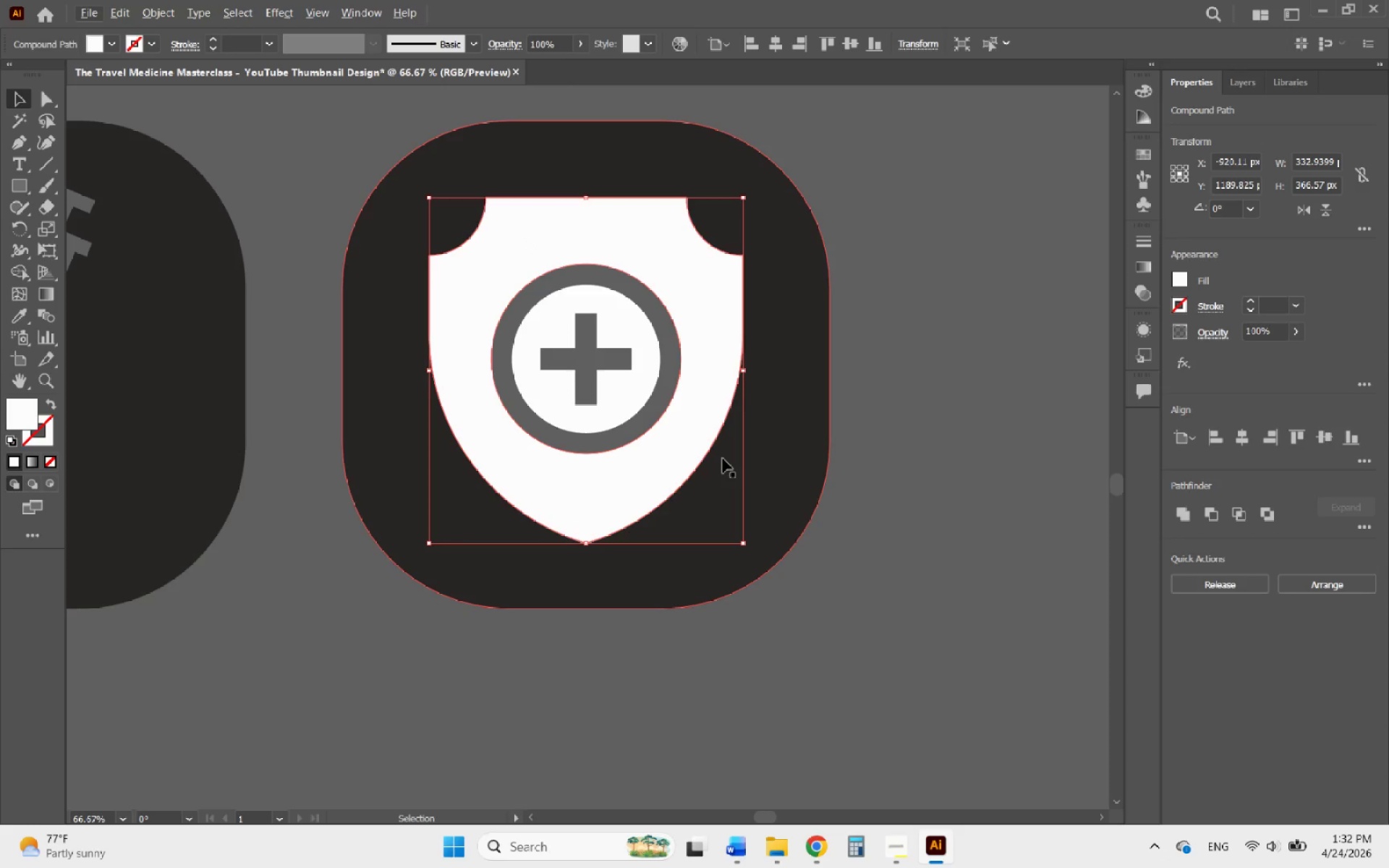 
key(Control+Z)
 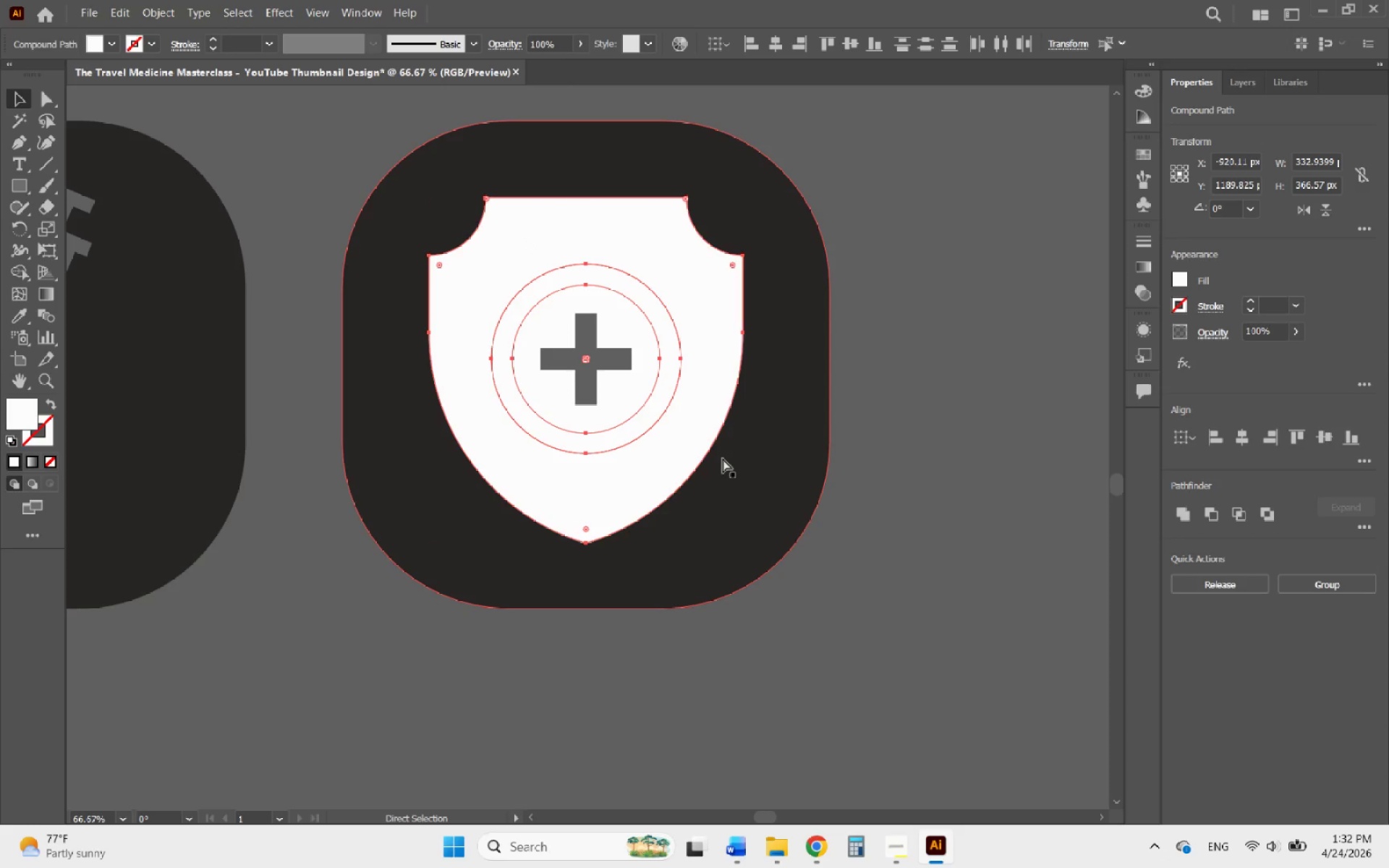 
key(Control+Z)
 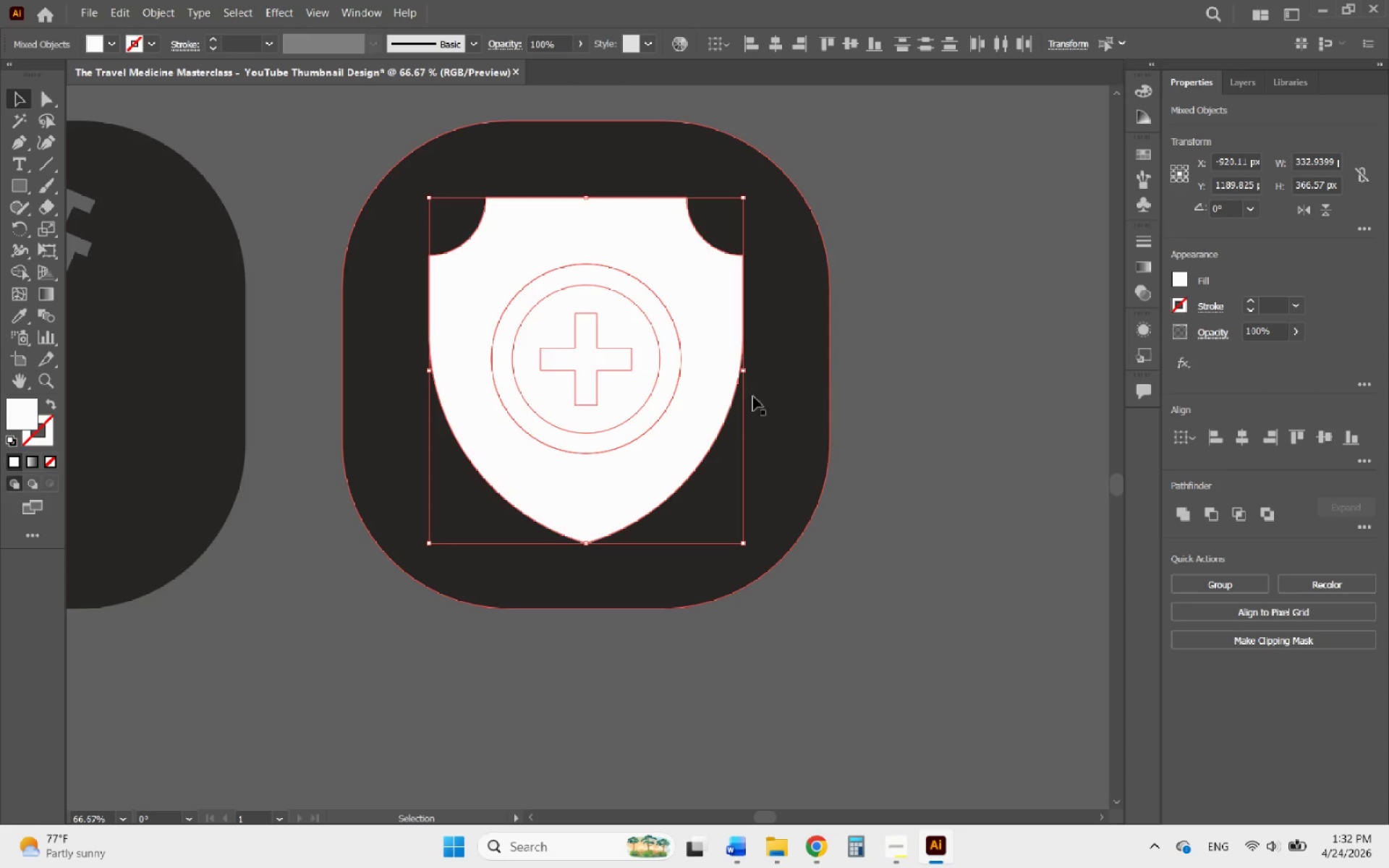 
left_click([911, 352])
 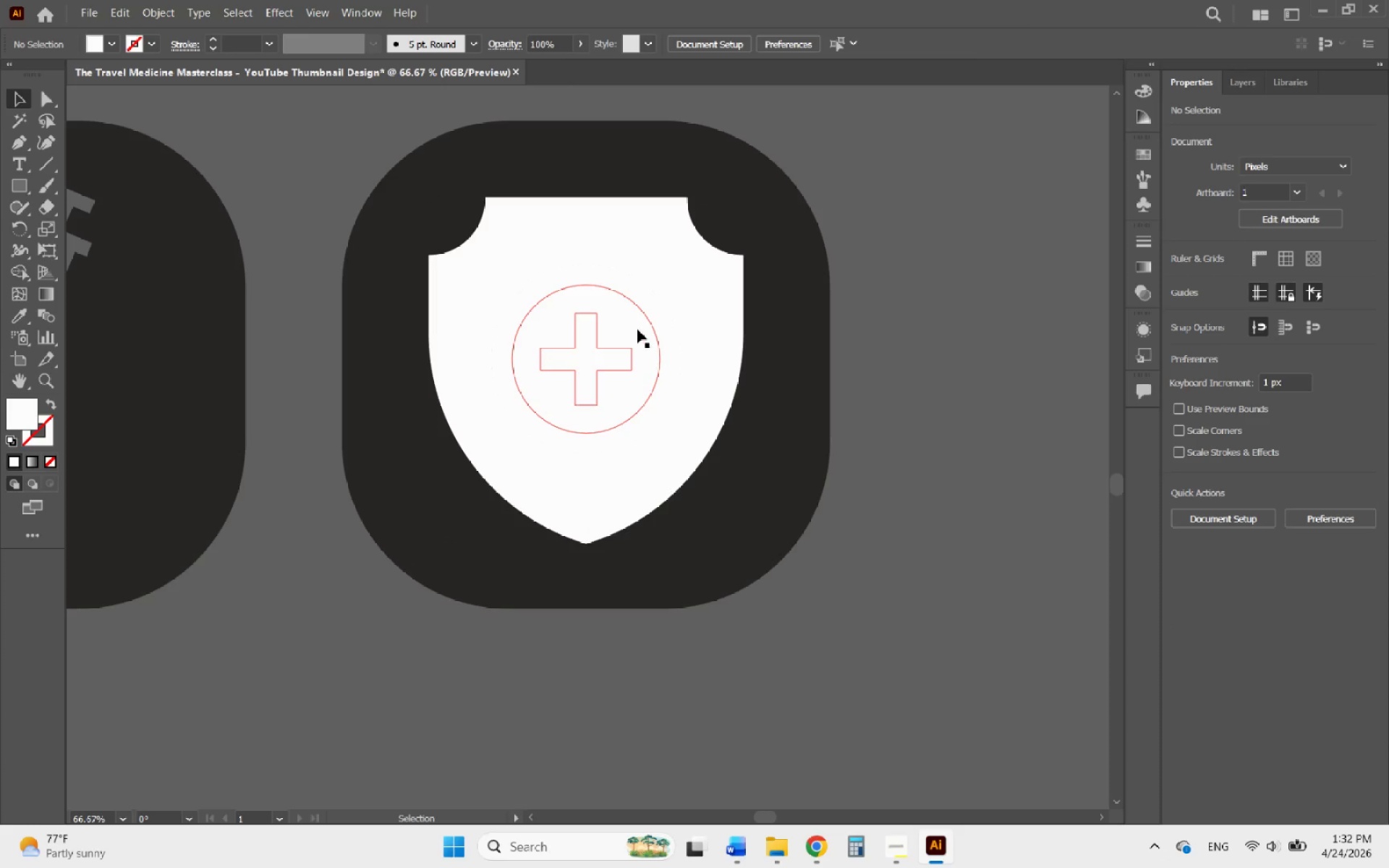 
left_click([633, 323])
 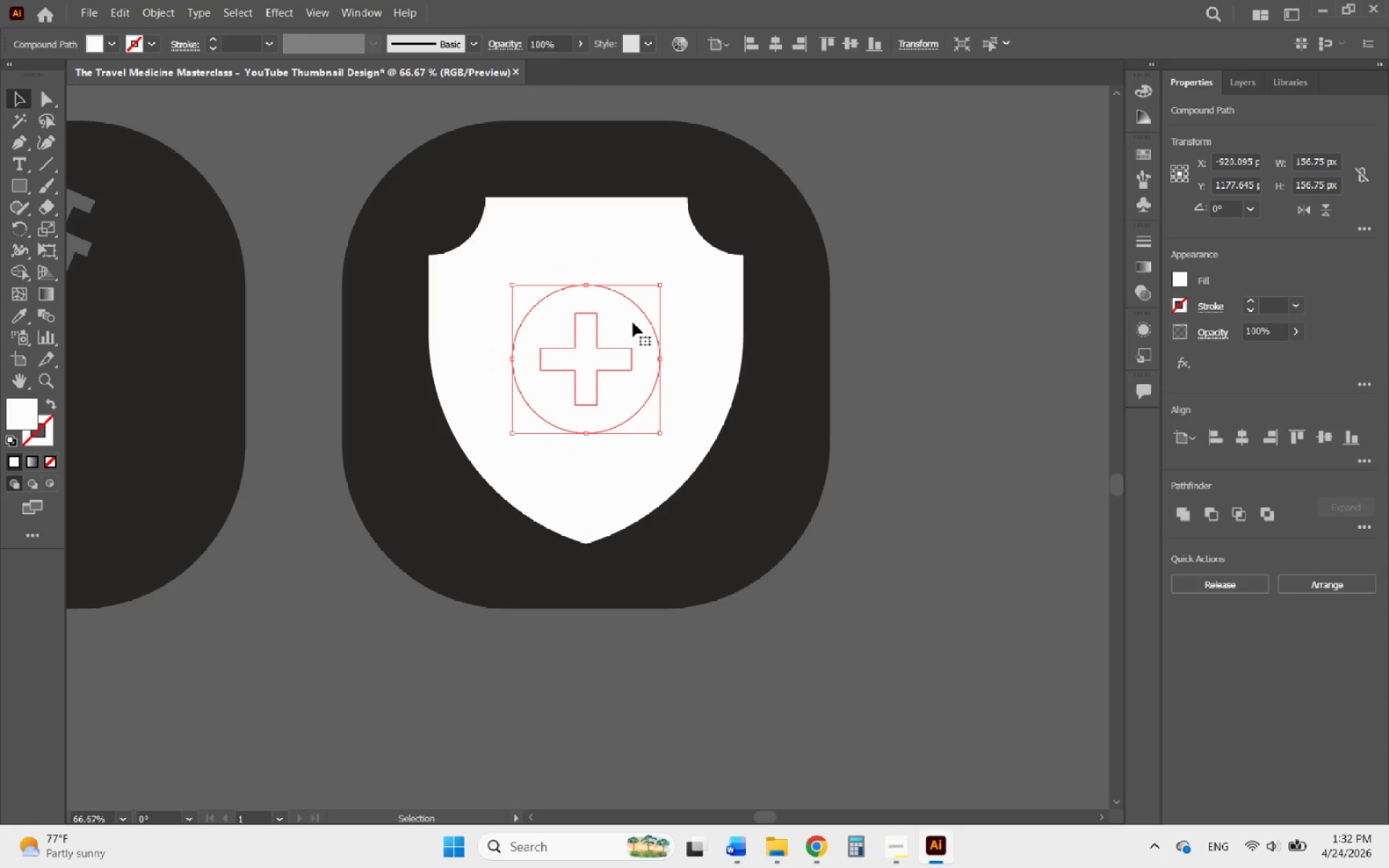 
key(Delete)
 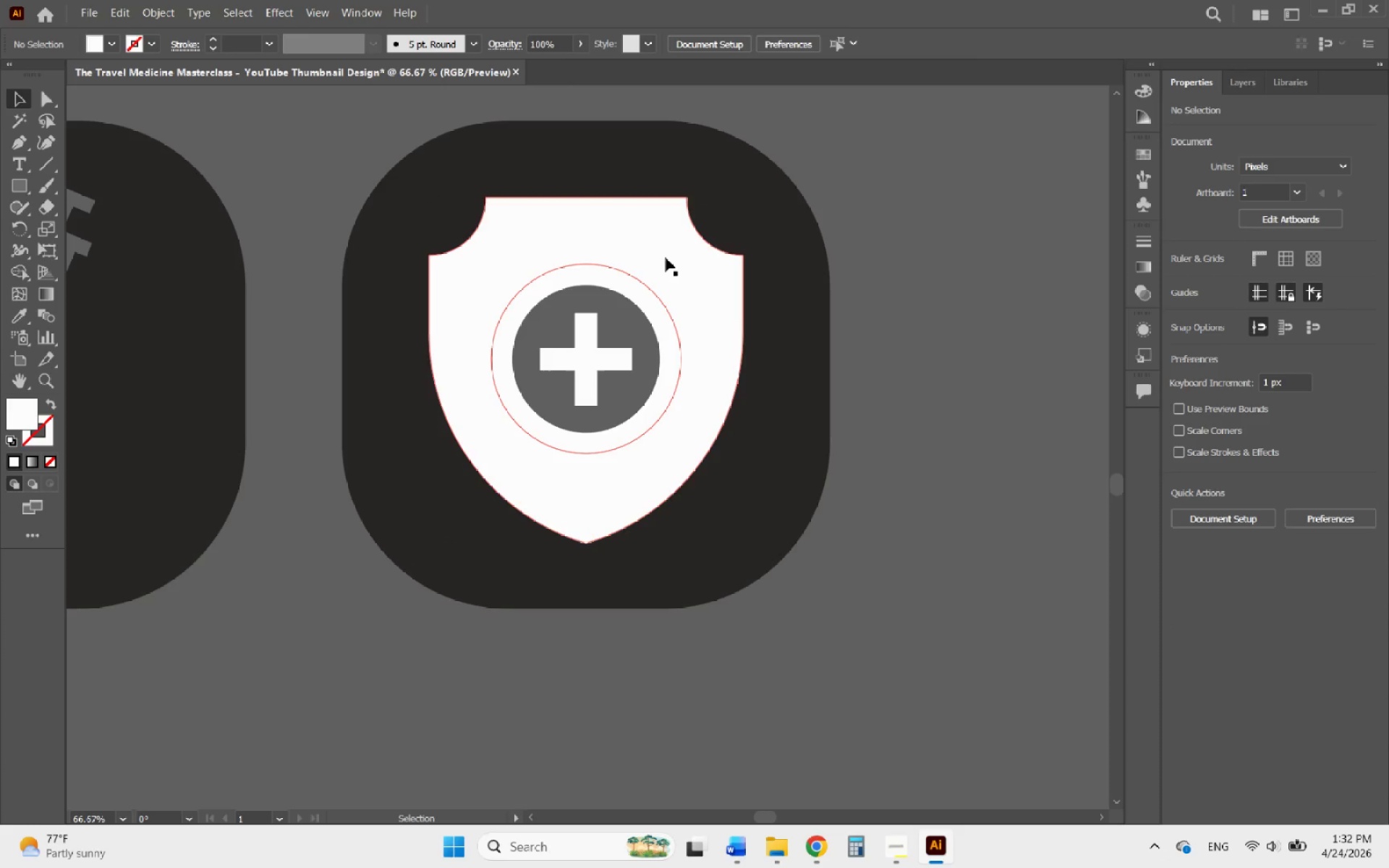 
left_click([666, 258])
 